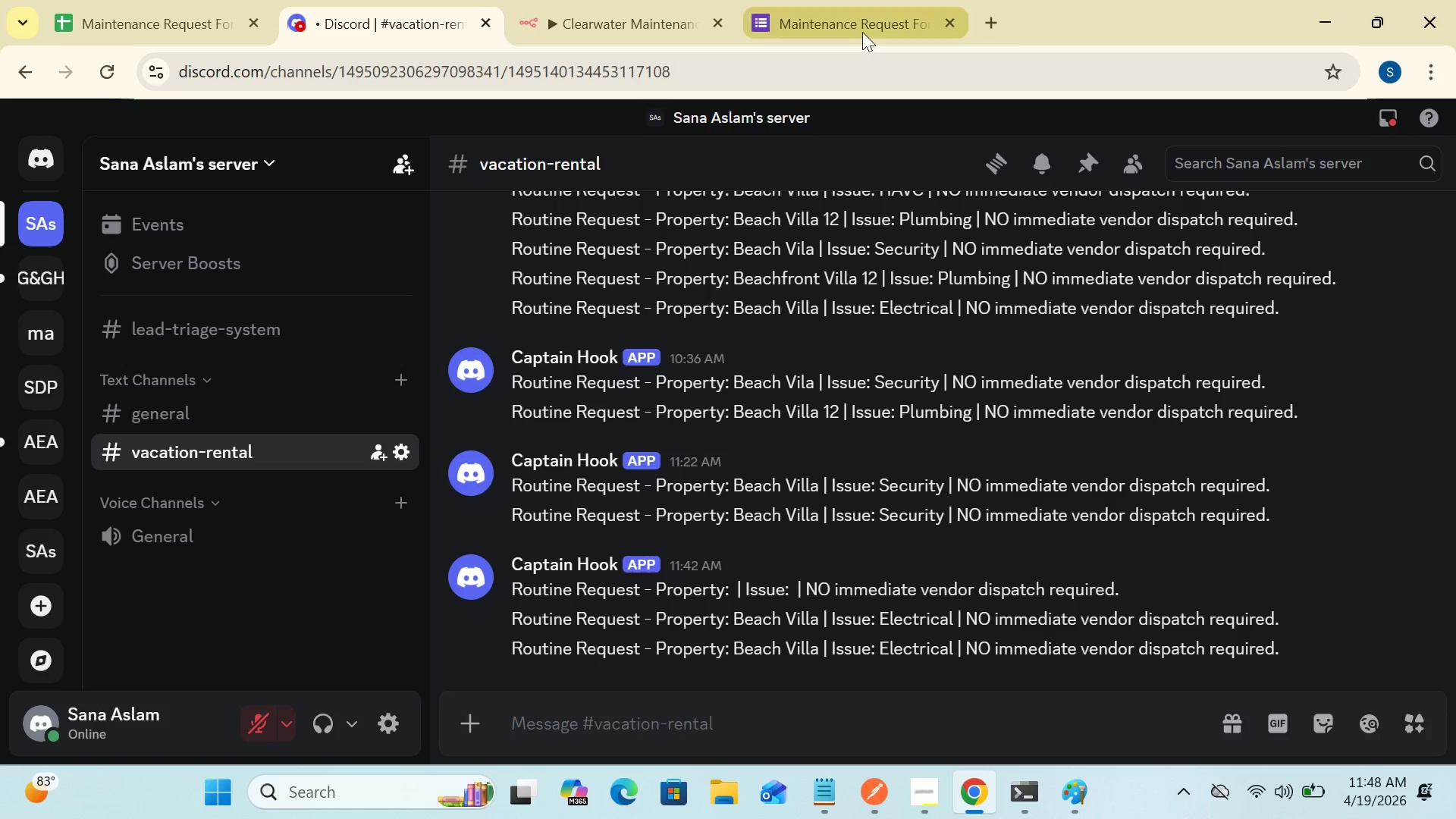 
left_click([861, 31])
 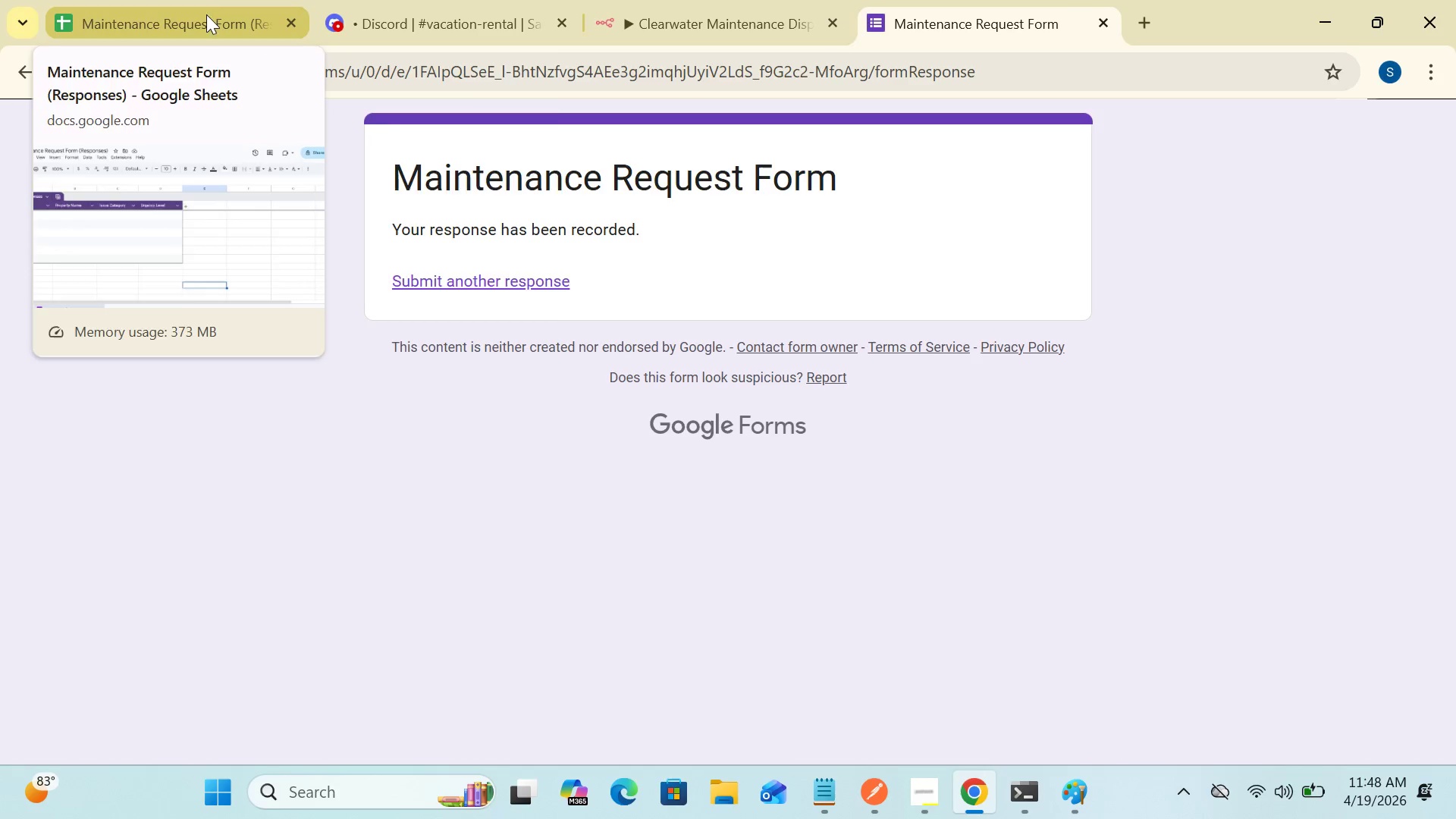 
left_click([660, 7])
 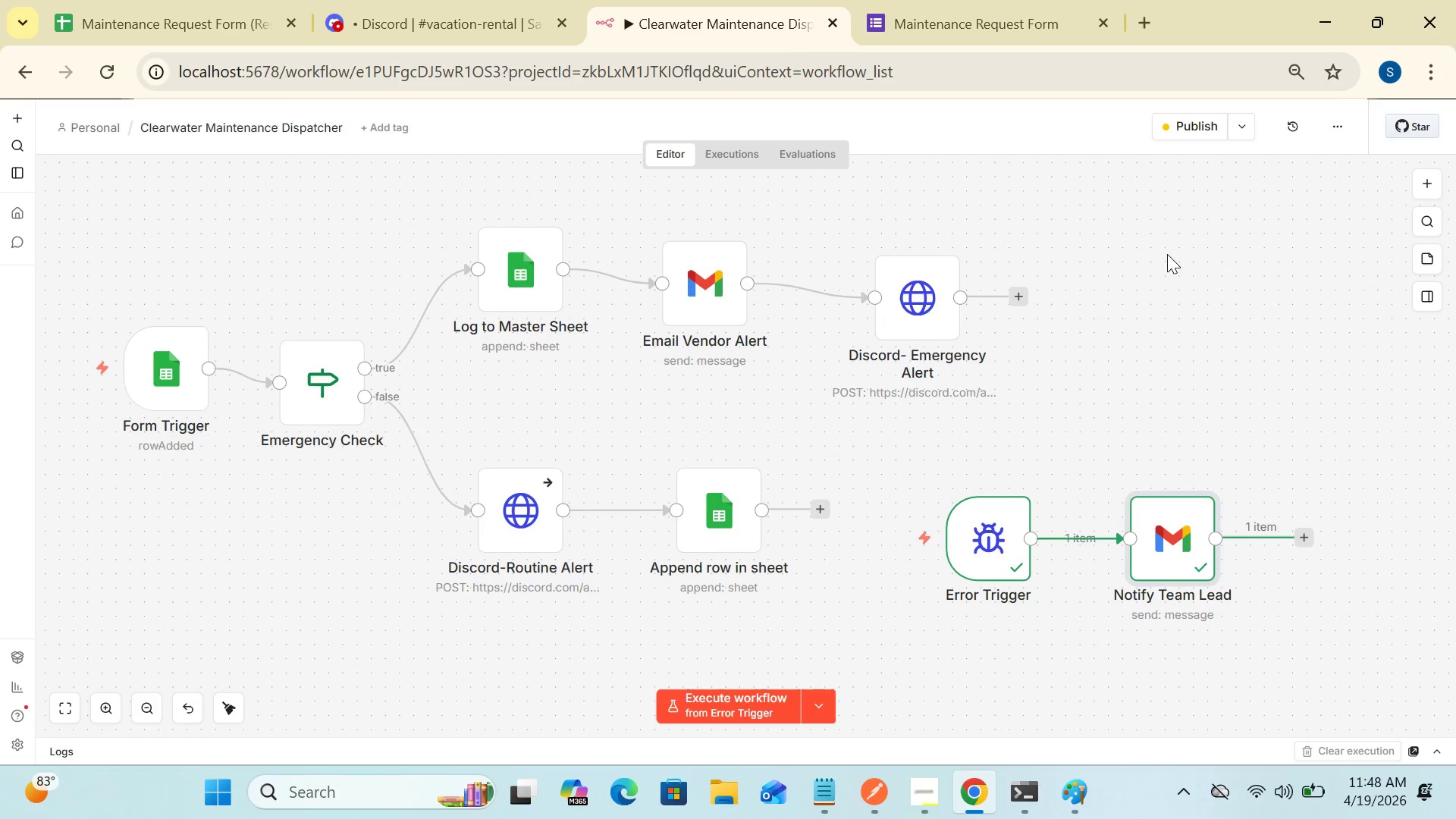 
wait(13.94)
 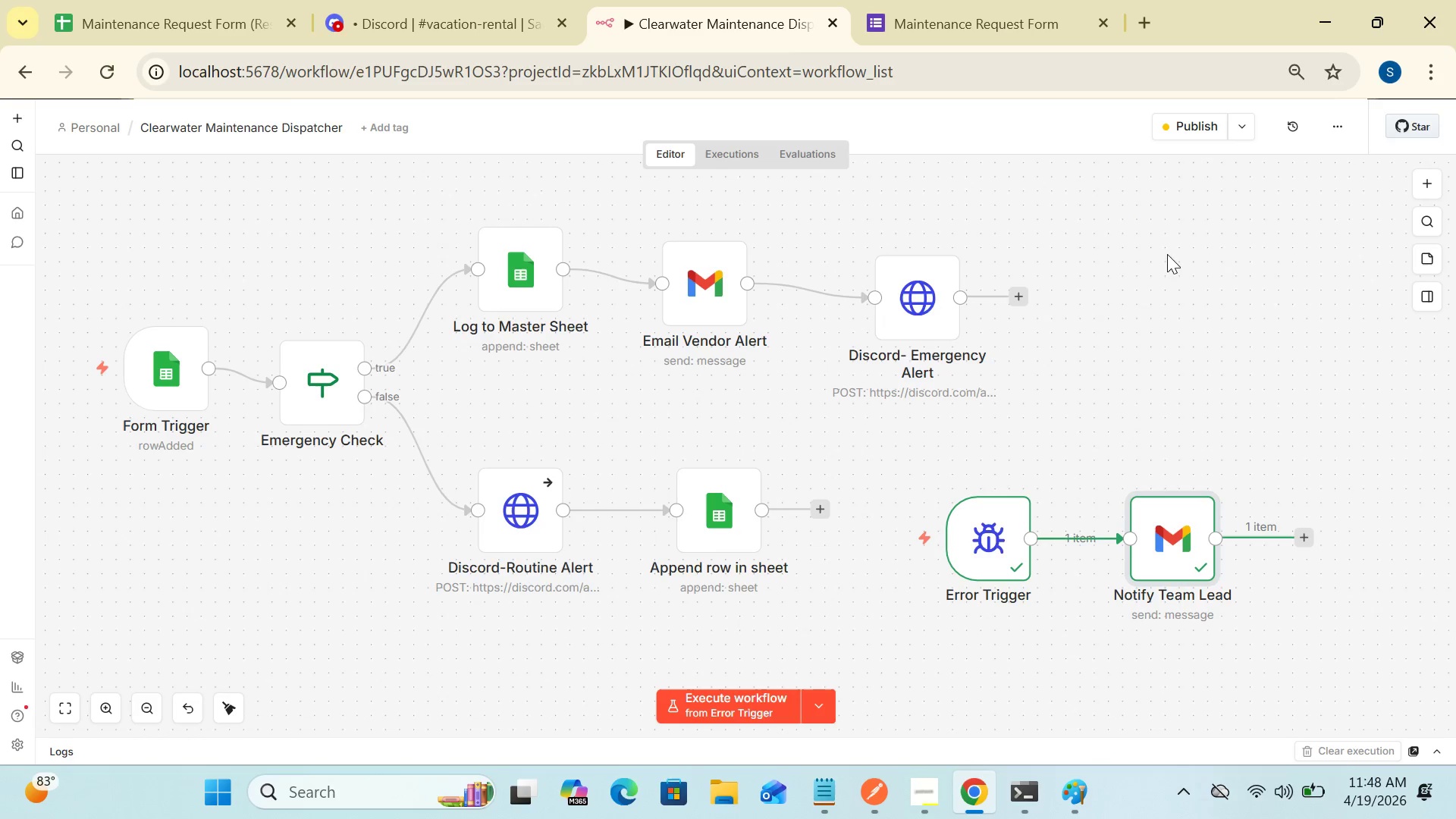 
mouse_move([737, 305])
 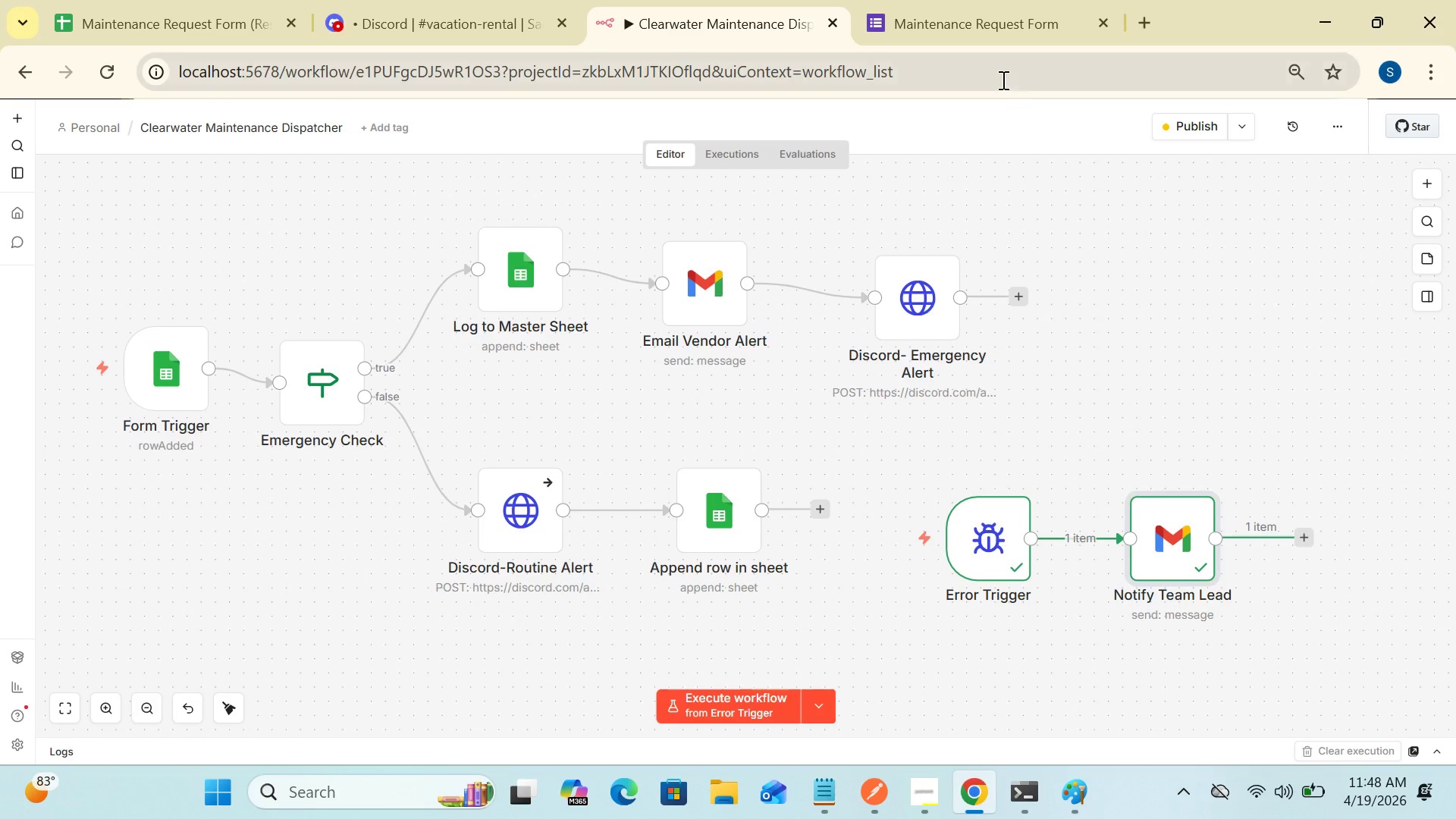 
wait(7.25)
 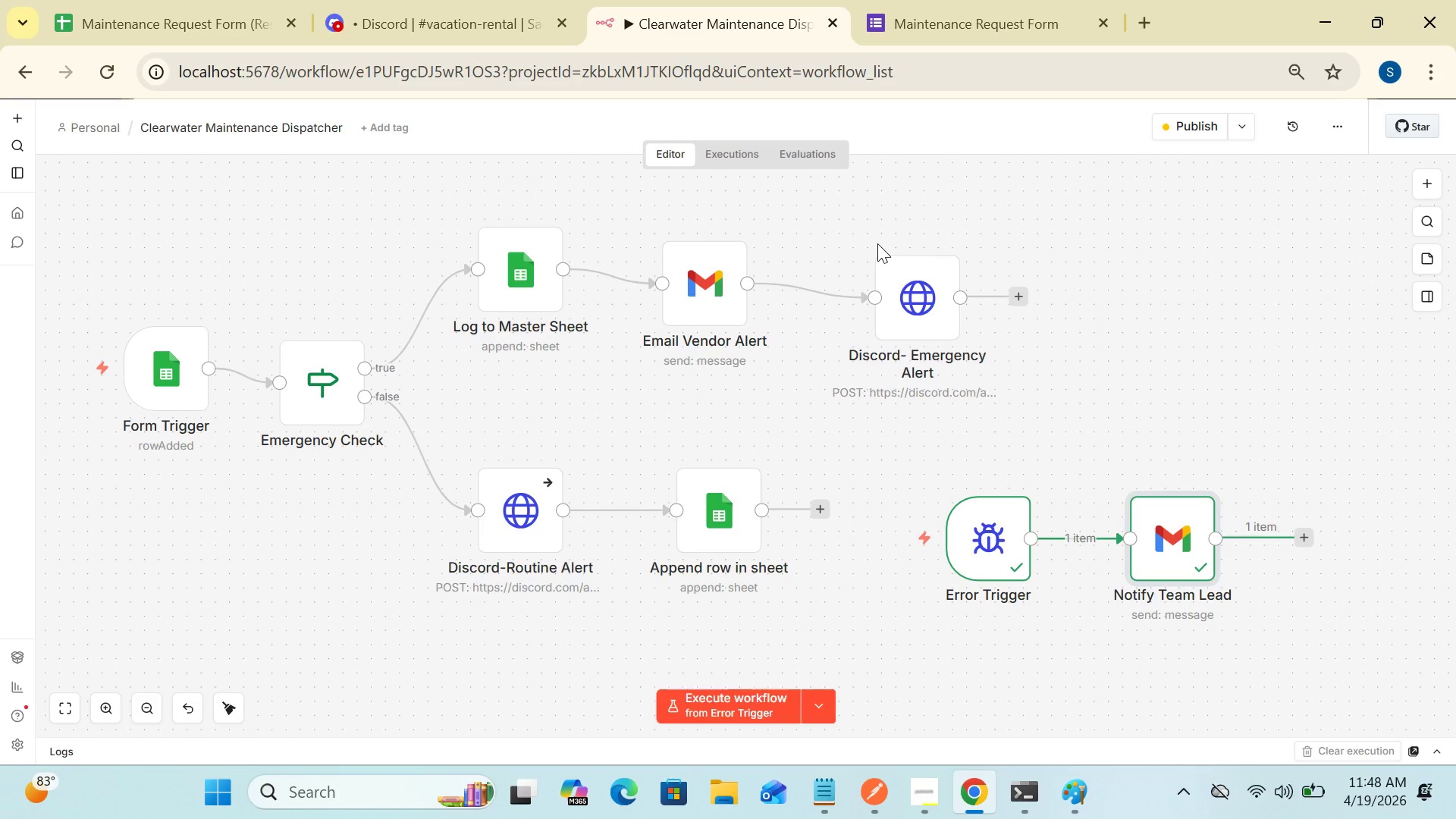 
left_click([982, 33])
 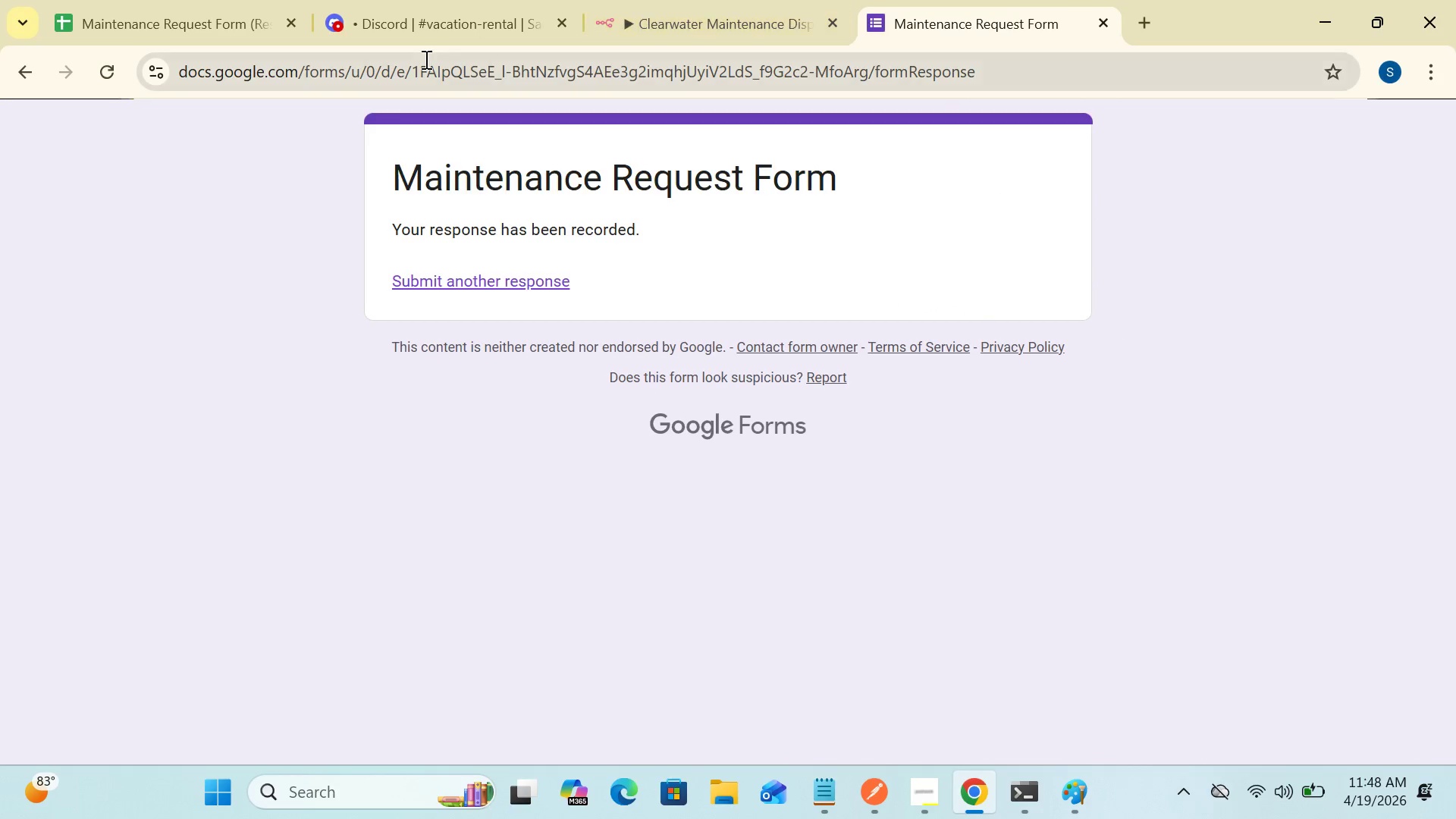 
left_click([189, 41])
 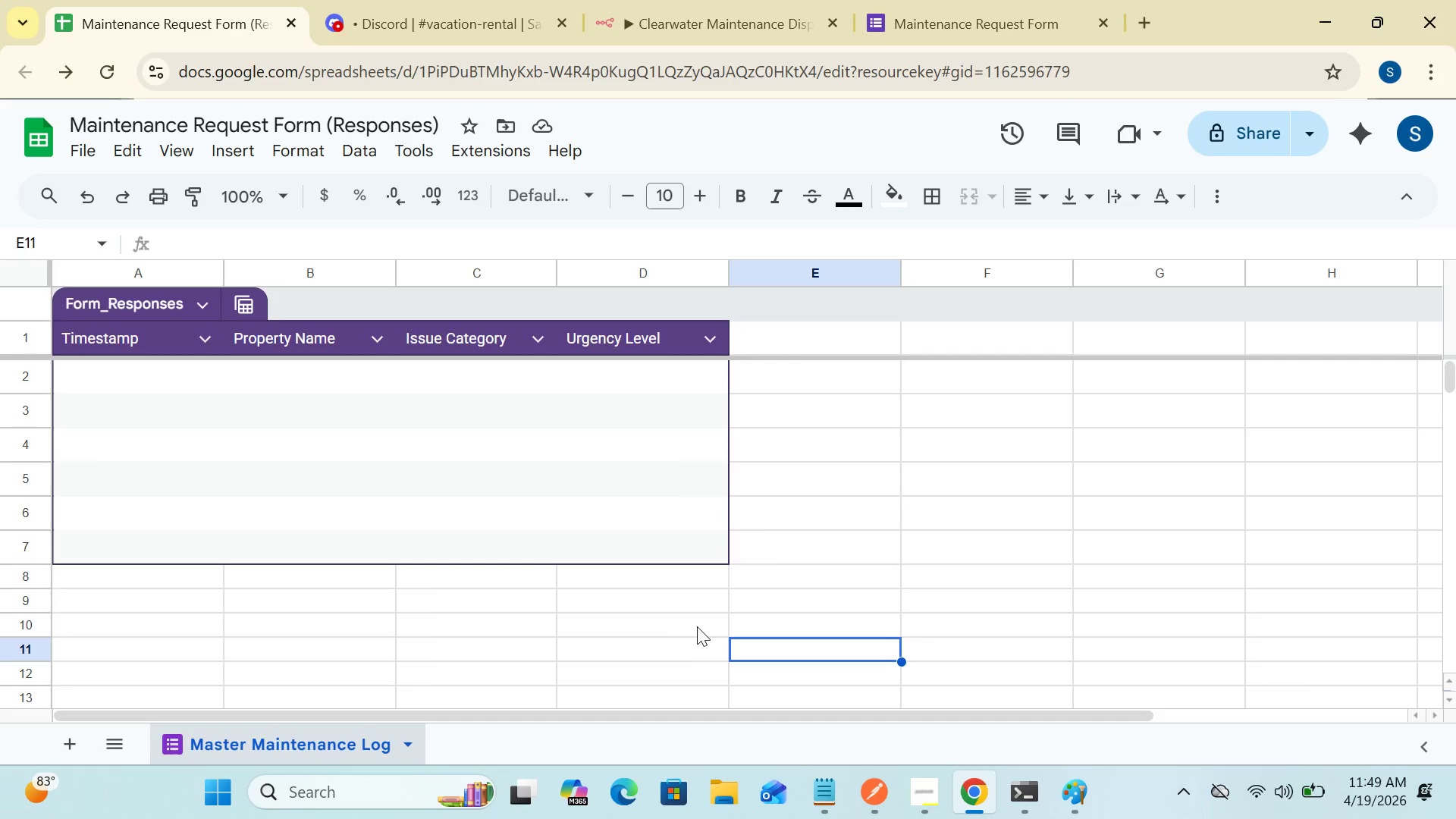 
wait(22.66)
 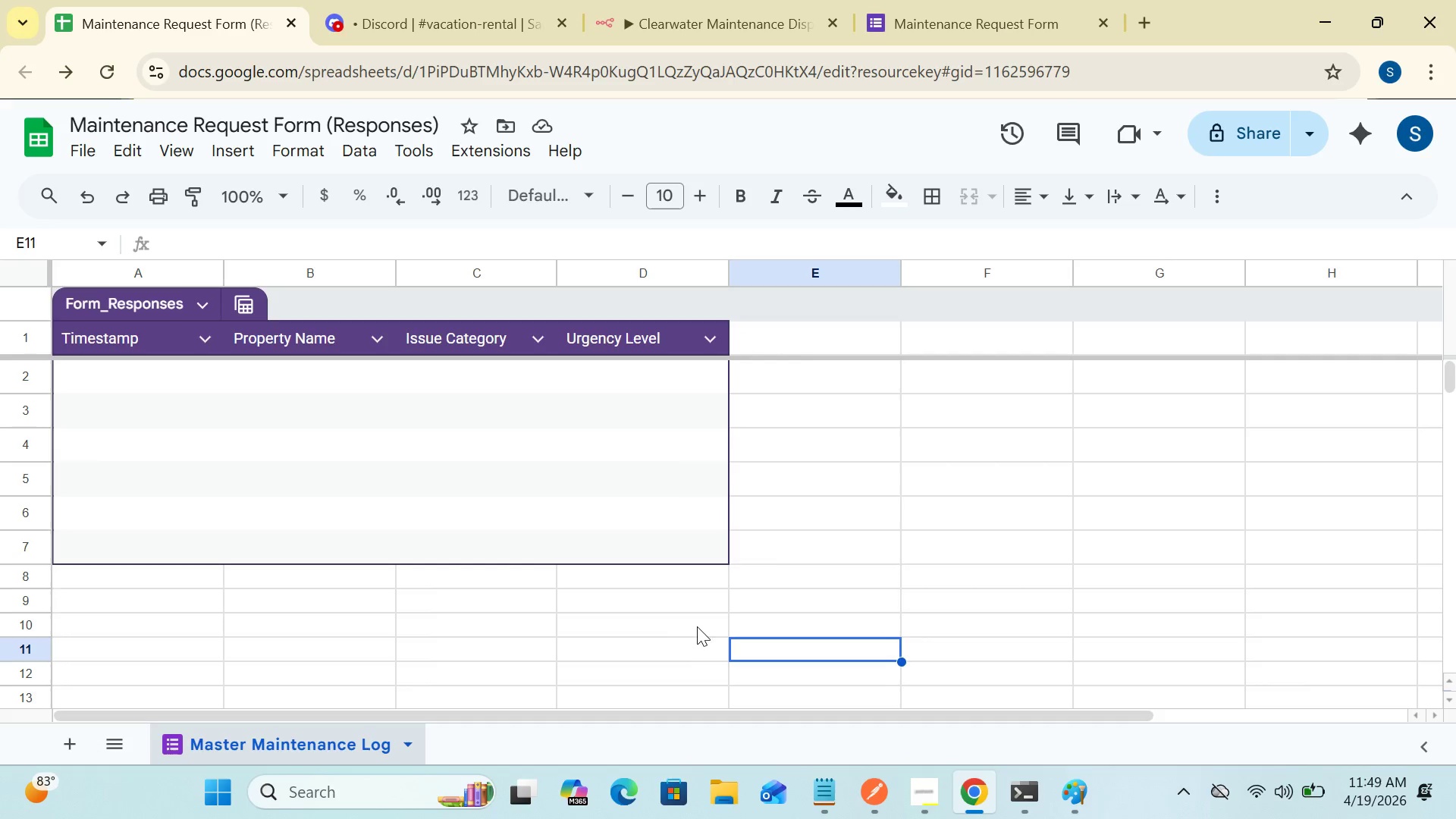 
mouse_move([428, 20])
 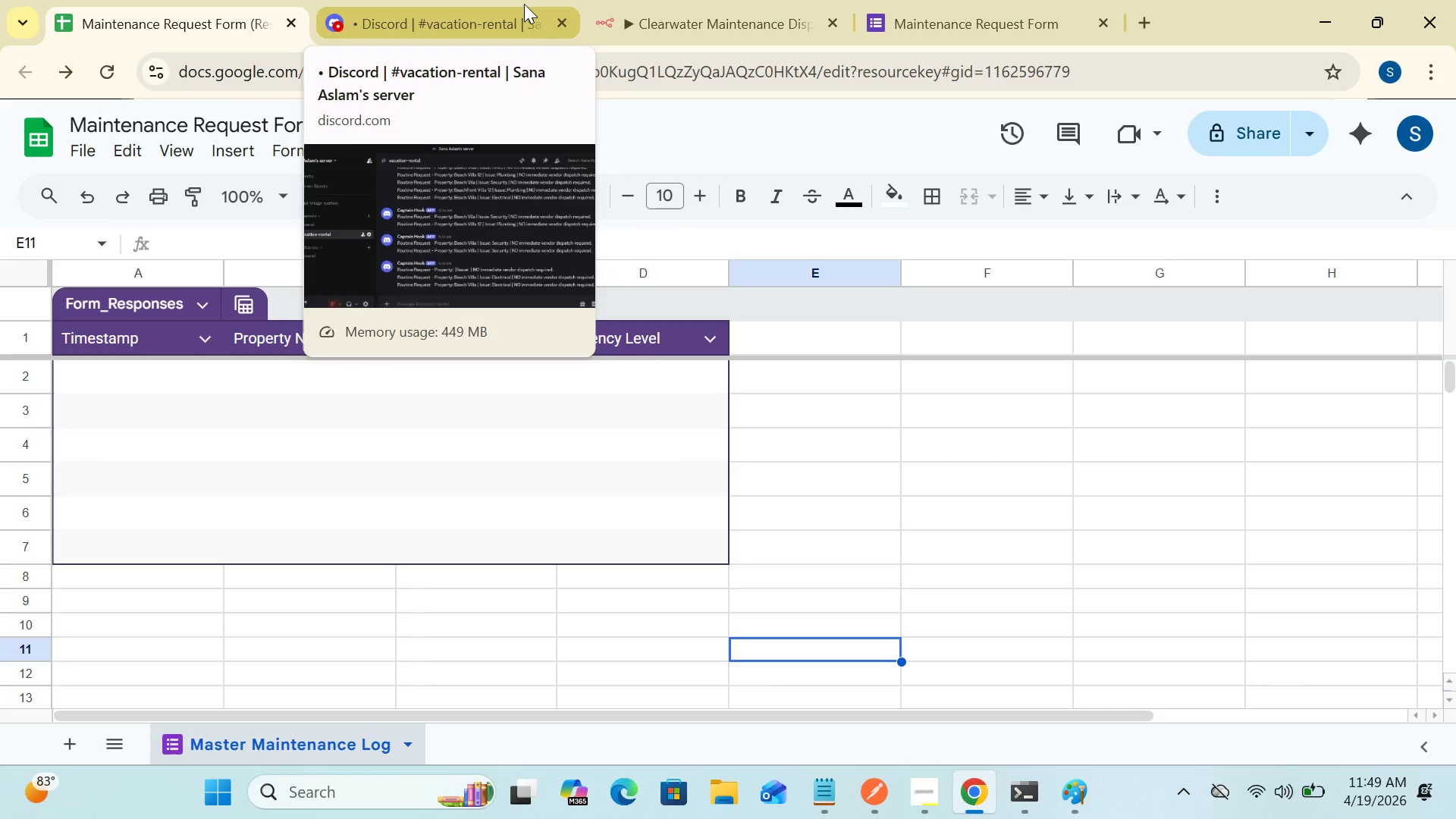 
left_click([620, 10])
 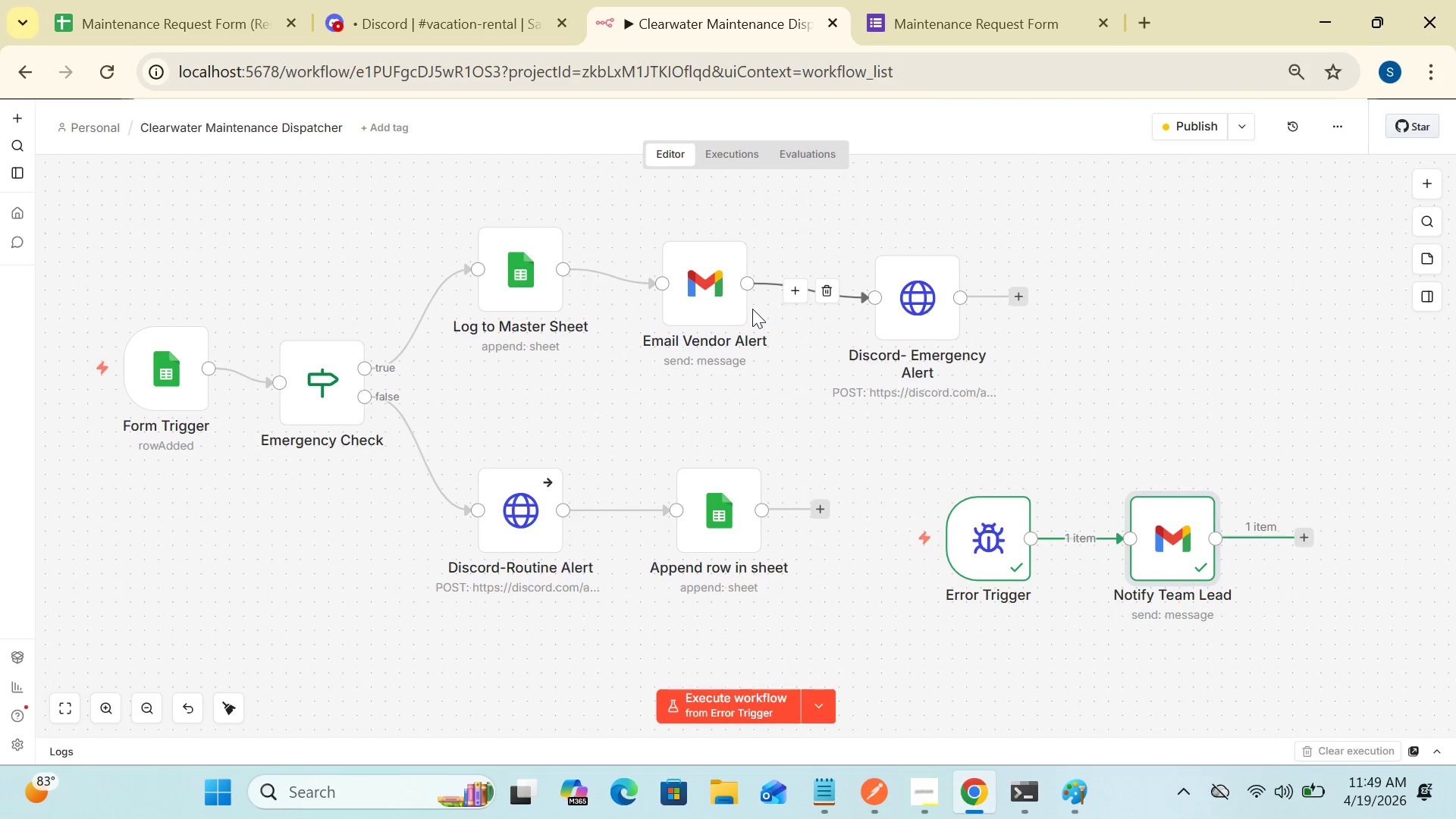 
wait(7.14)
 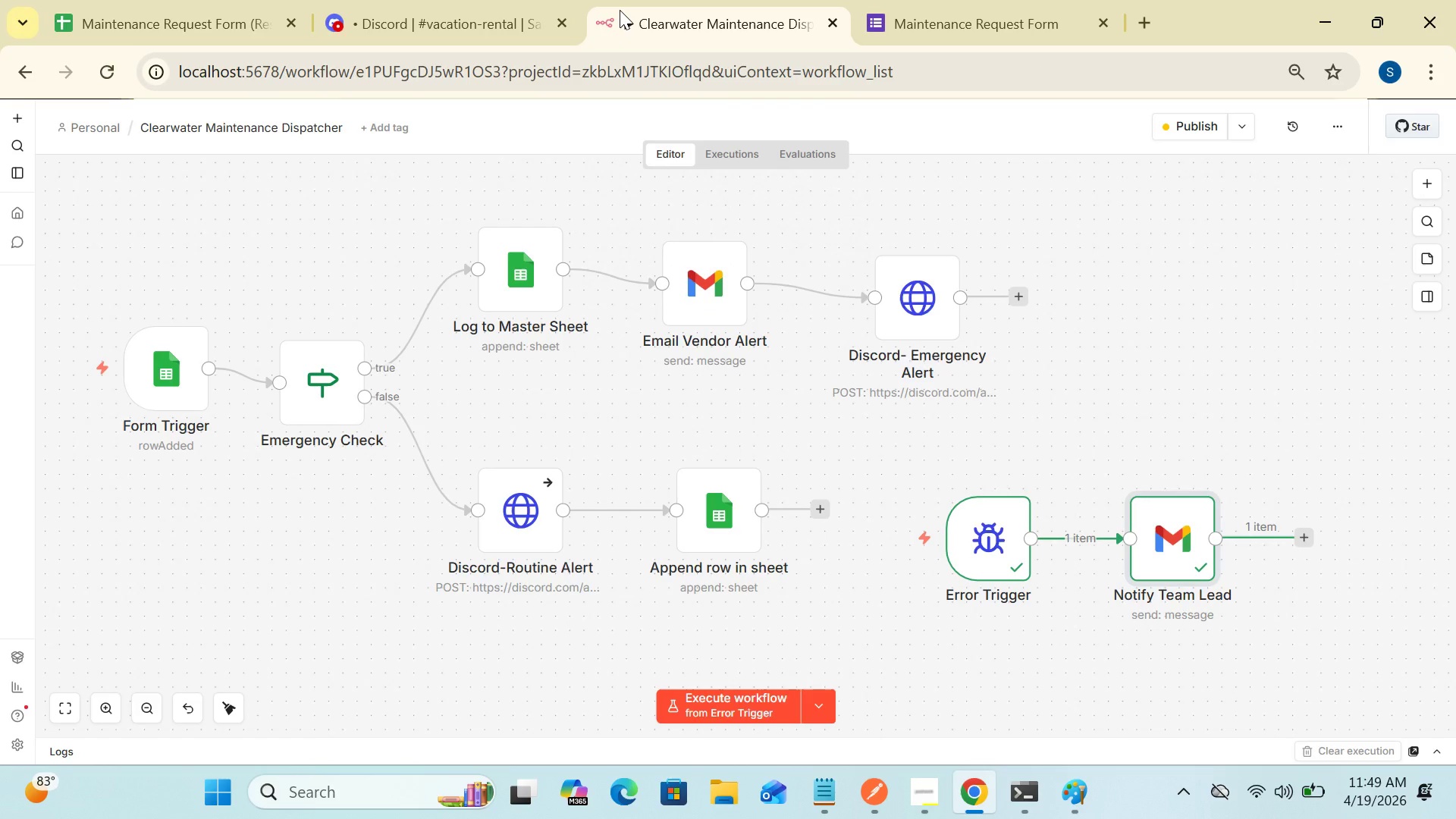 
left_click_drag(start_coordinate=[916, 316], to_coordinate=[888, 275])
 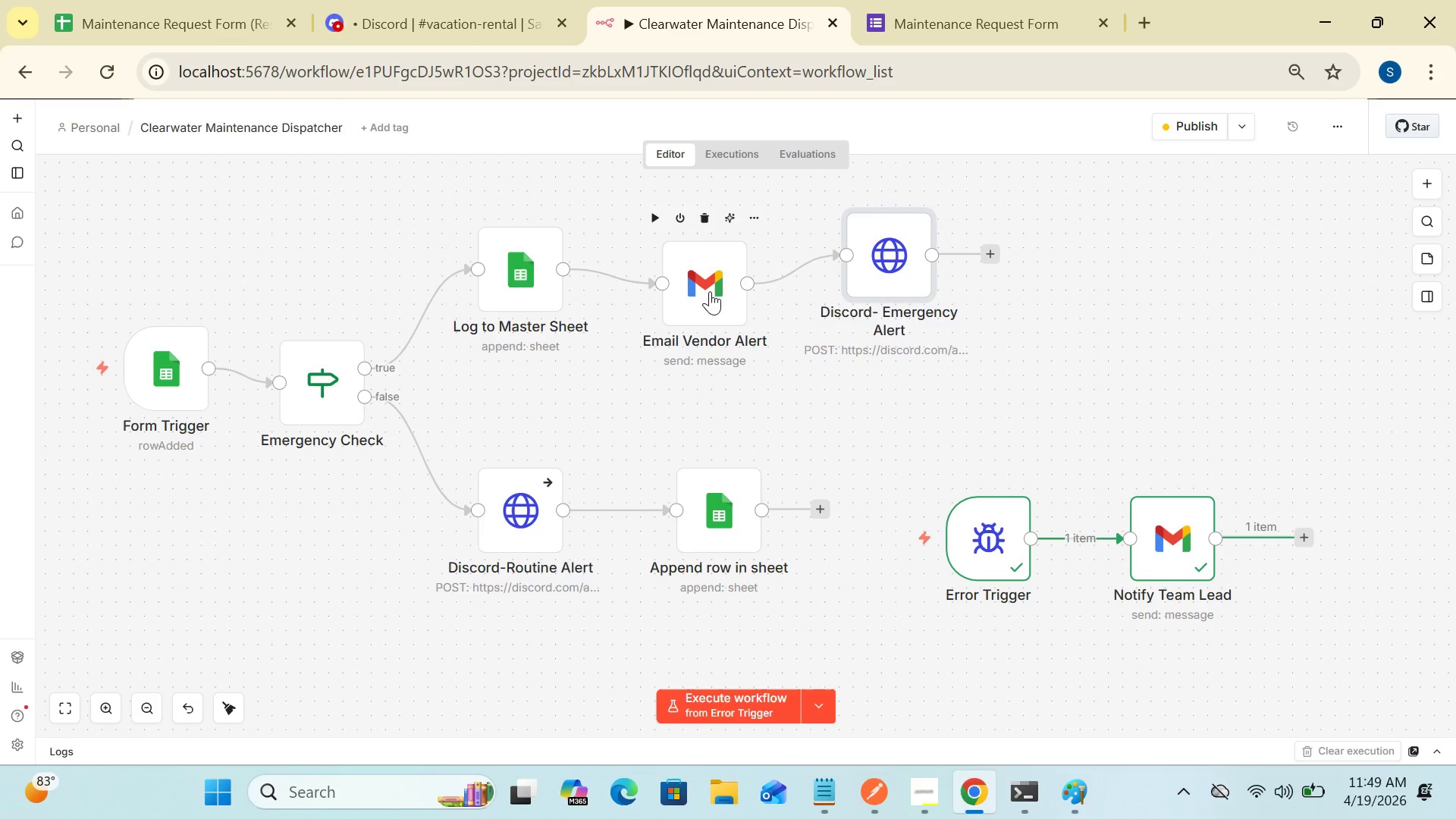 
left_click_drag(start_coordinate=[710, 291], to_coordinate=[686, 255])
 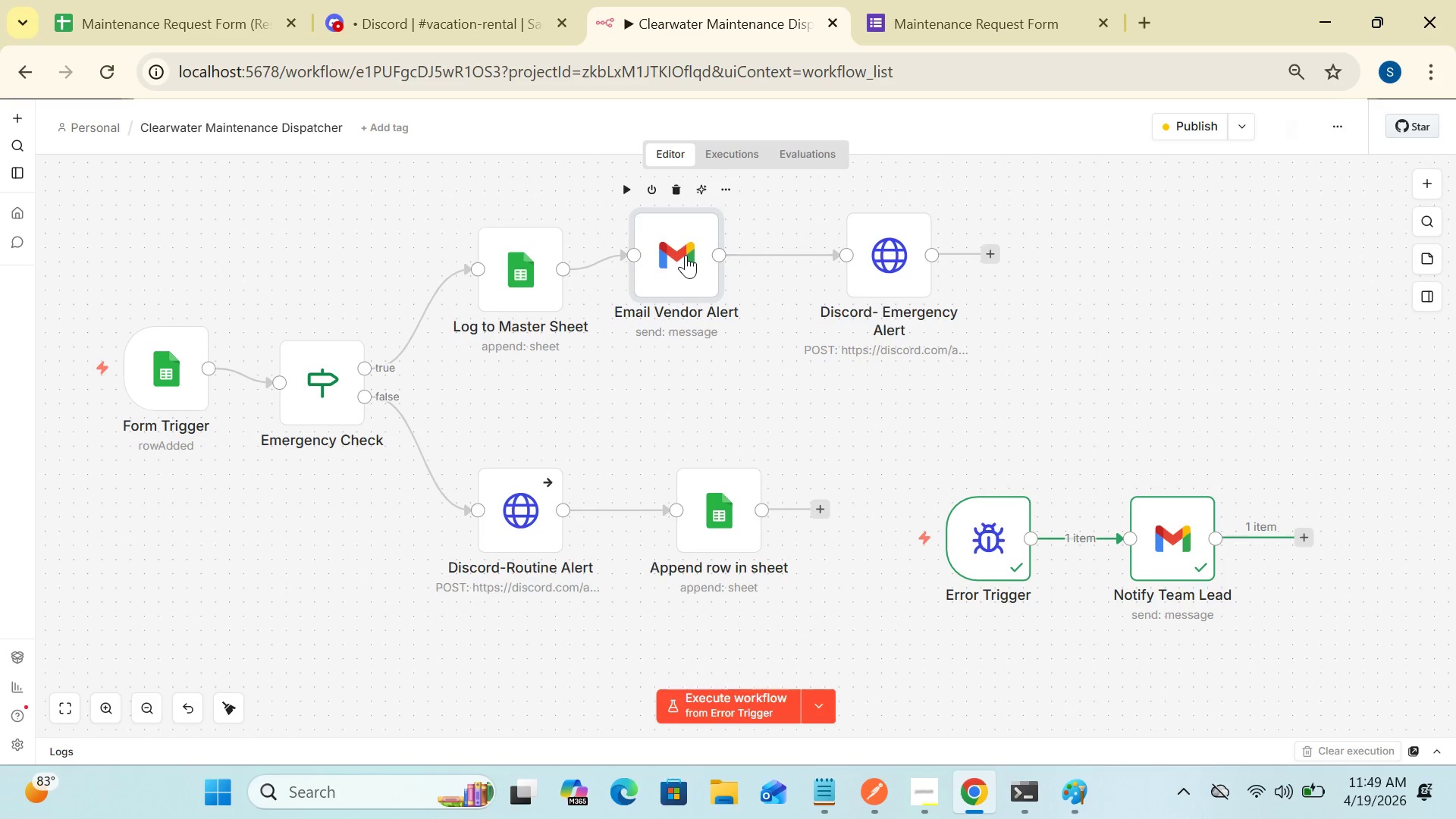 
left_click_drag(start_coordinate=[686, 255], to_coordinate=[705, 253])
 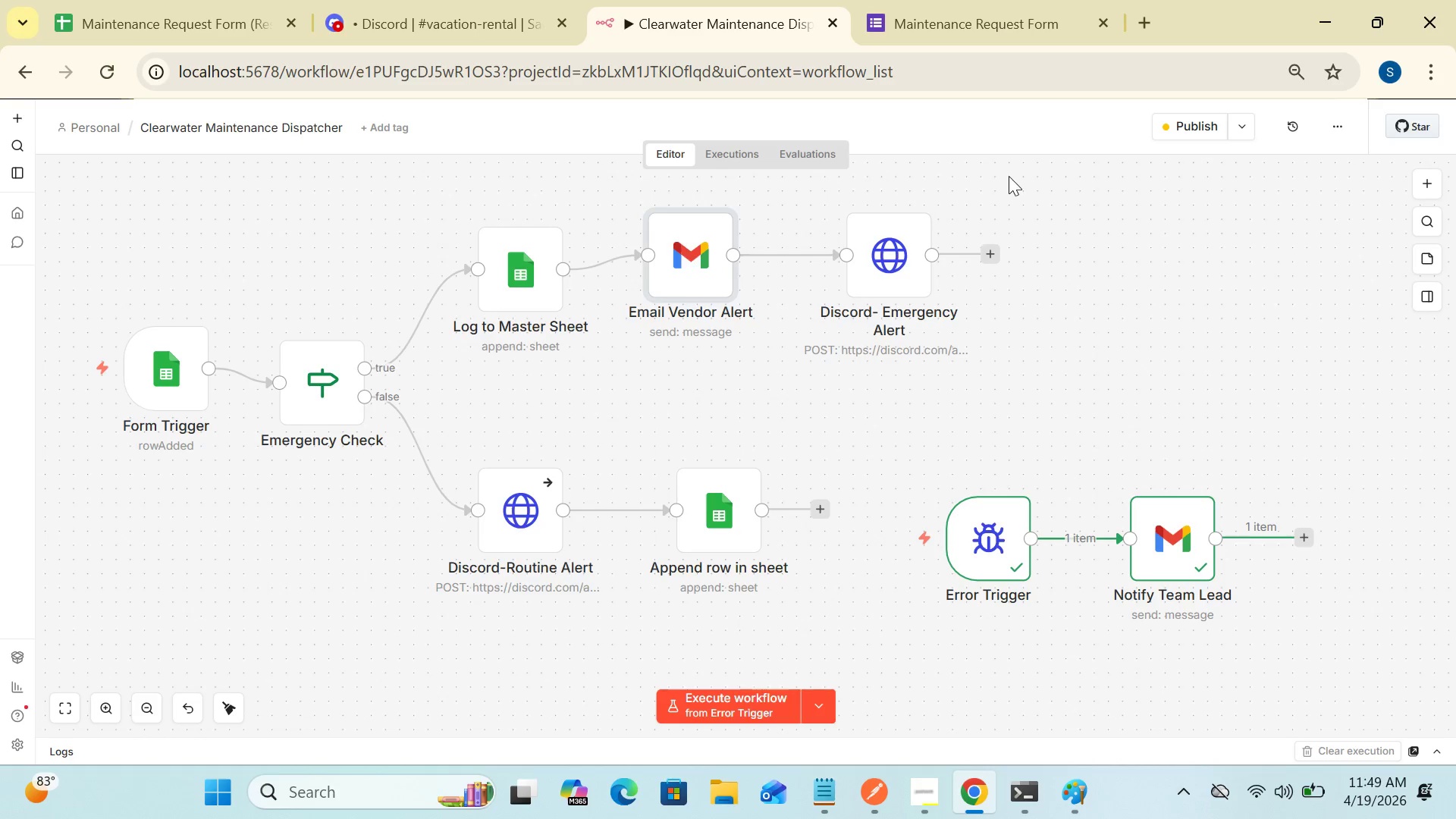 
wait(9.84)
 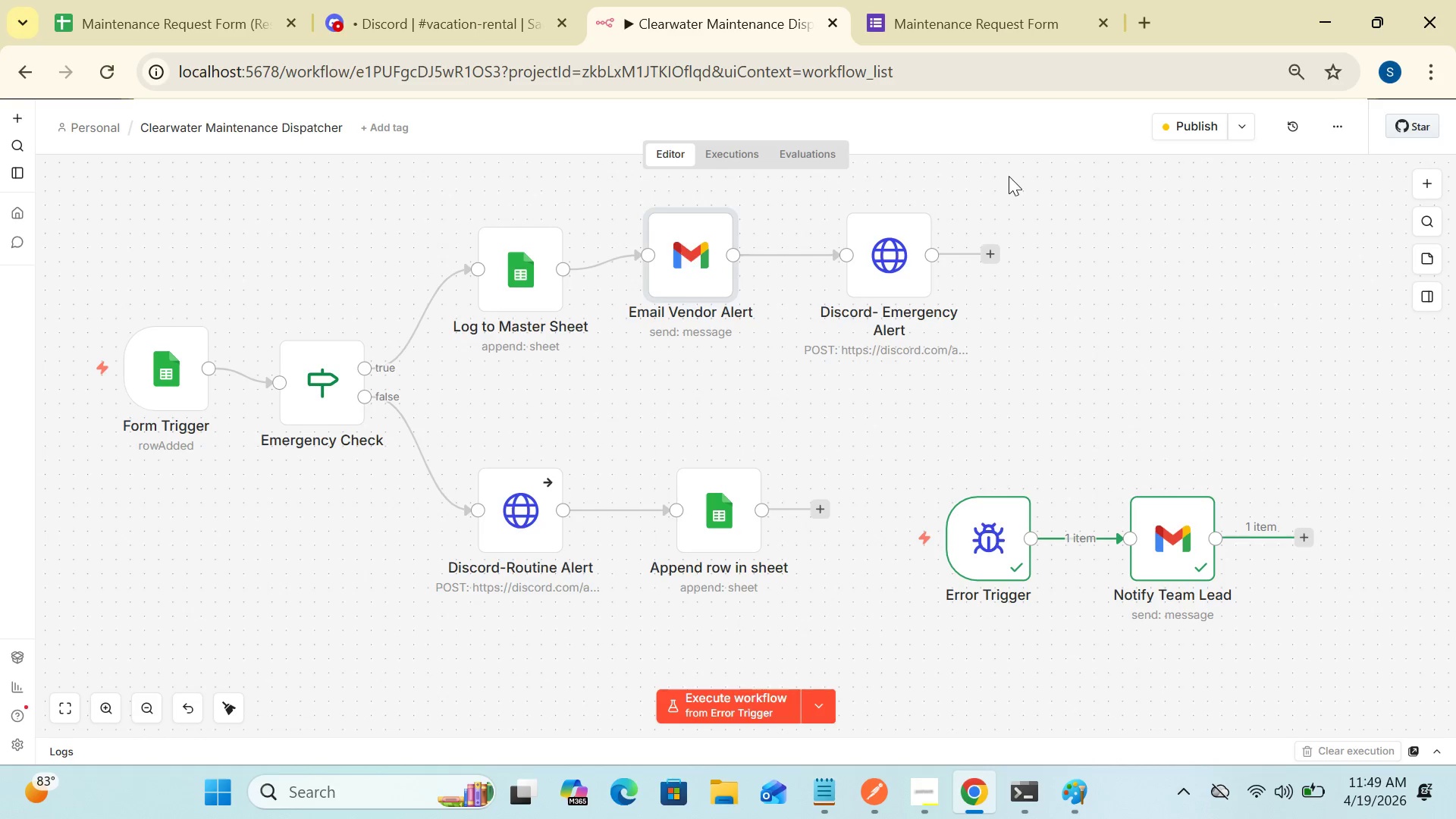 
left_click([1194, 128])
 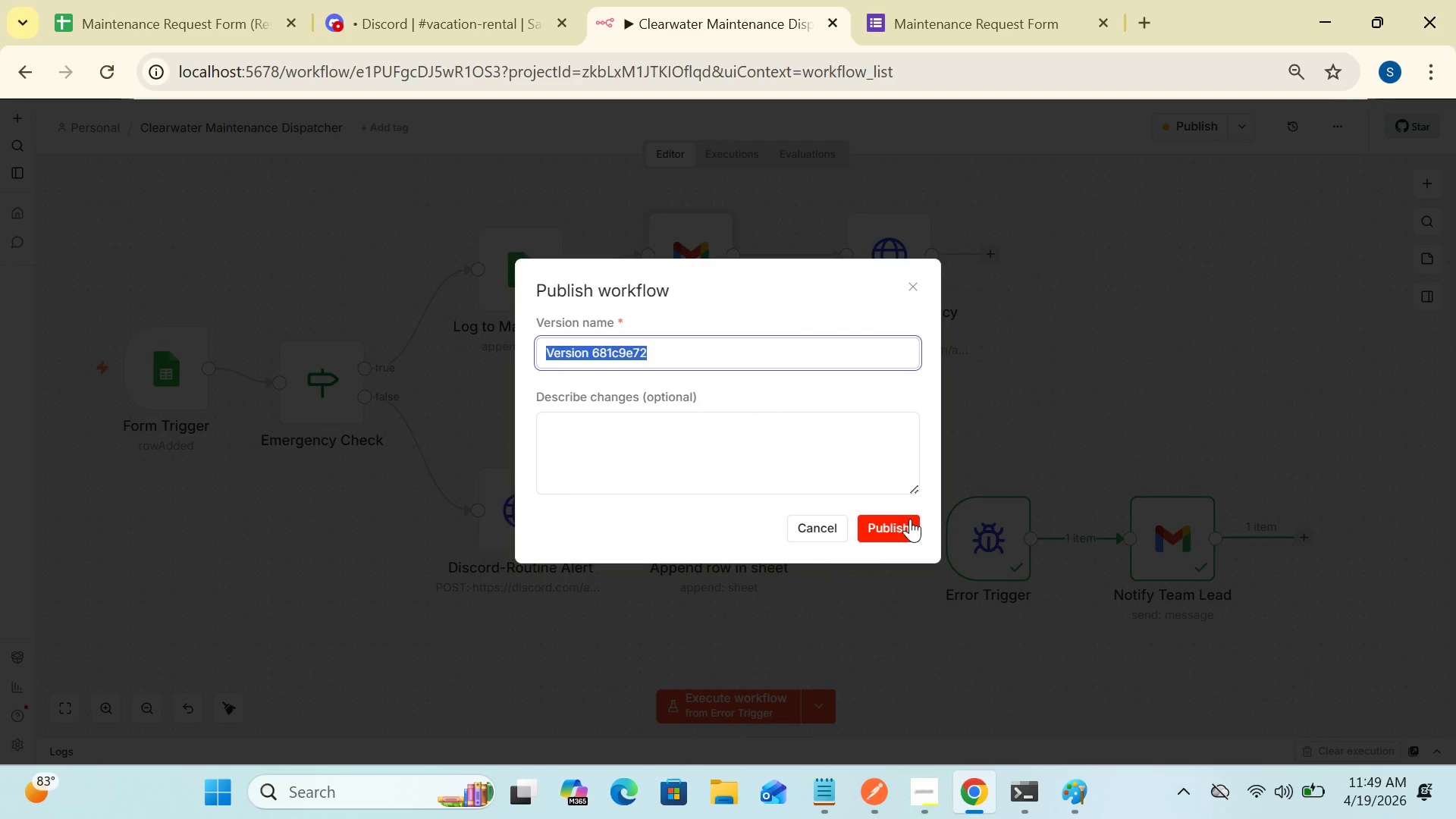 
left_click([896, 532])
 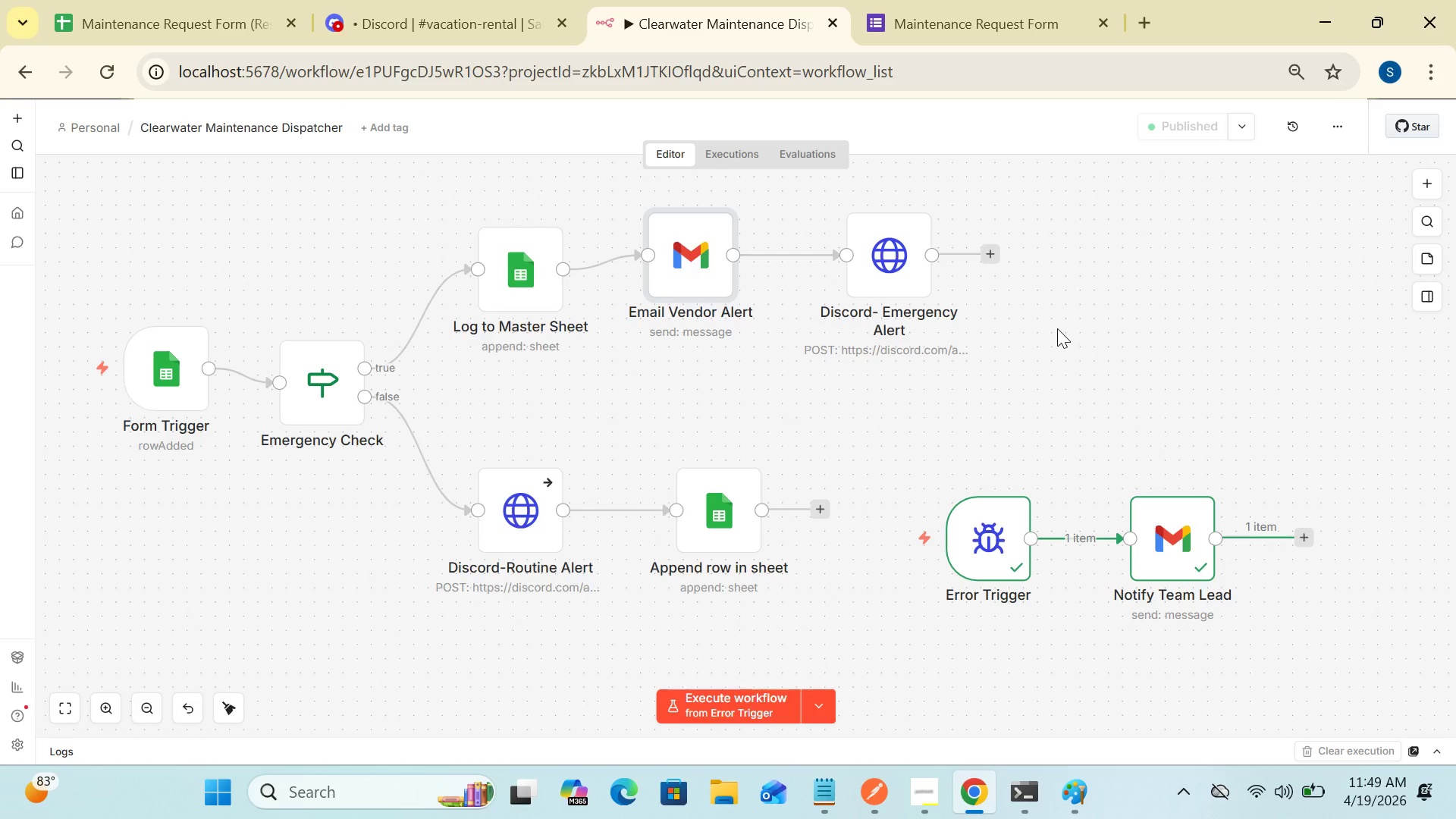 
wait(5.98)
 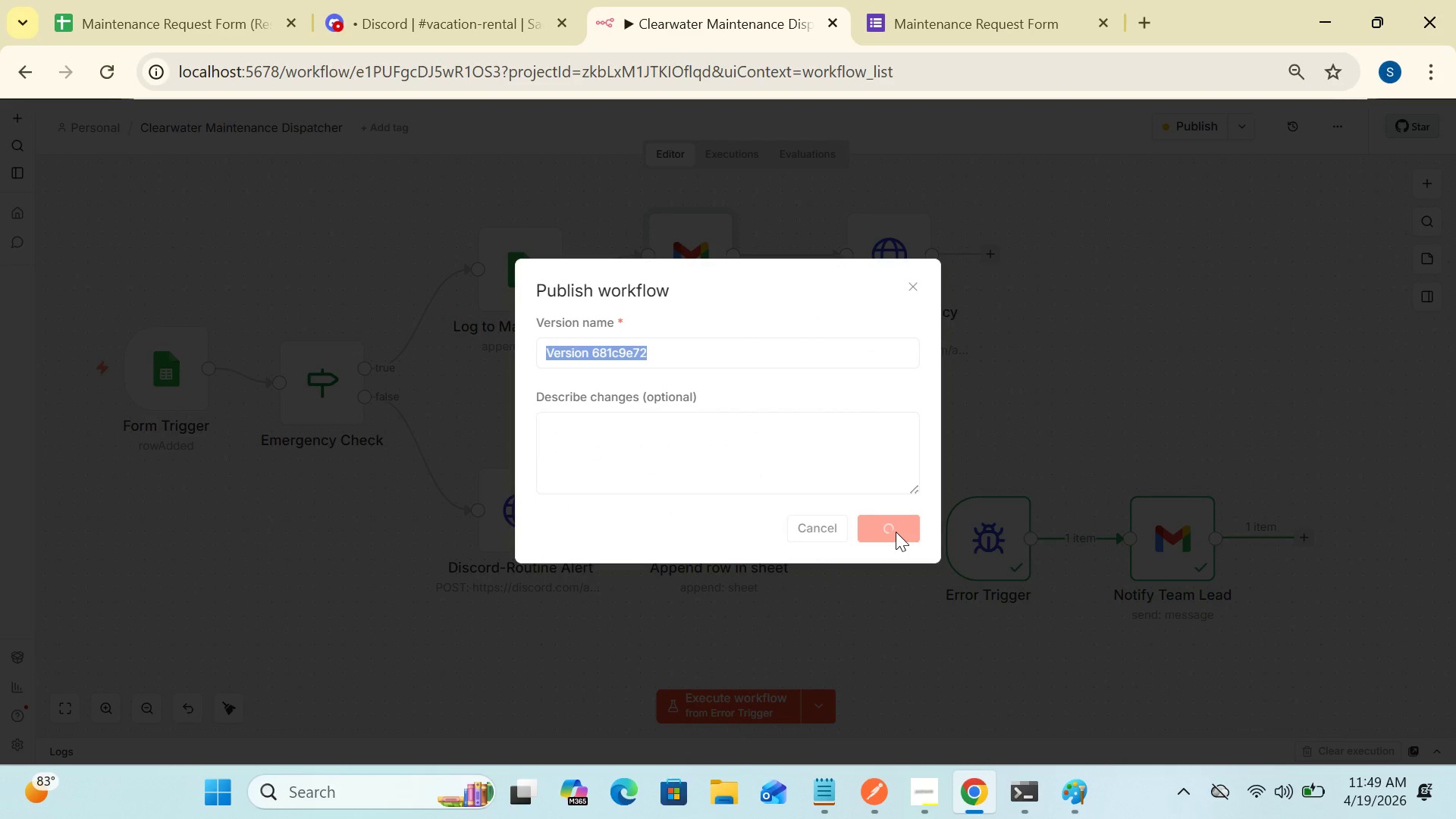 
mouse_move([729, 703])
 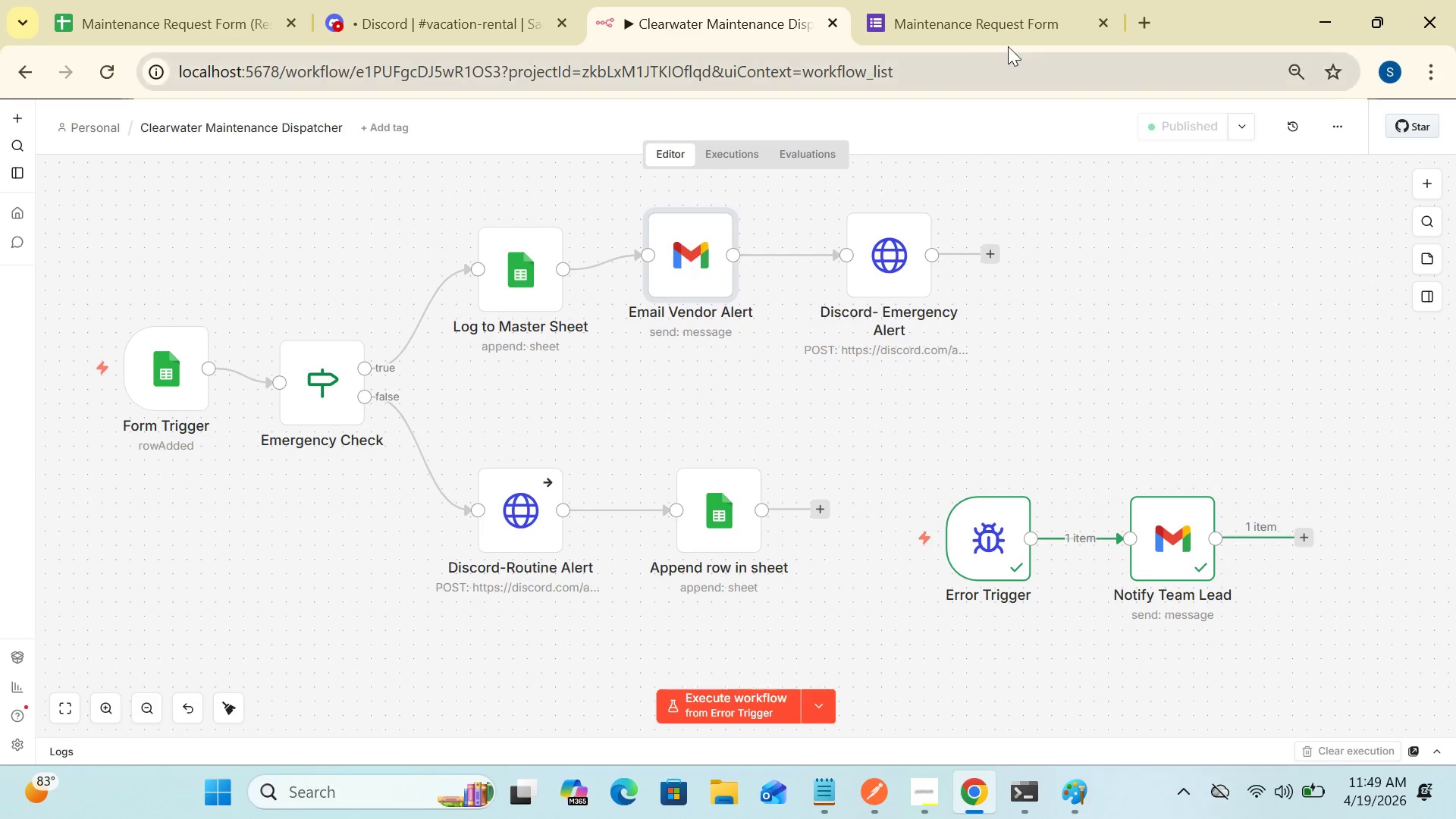 
mouse_move([980, 24])
 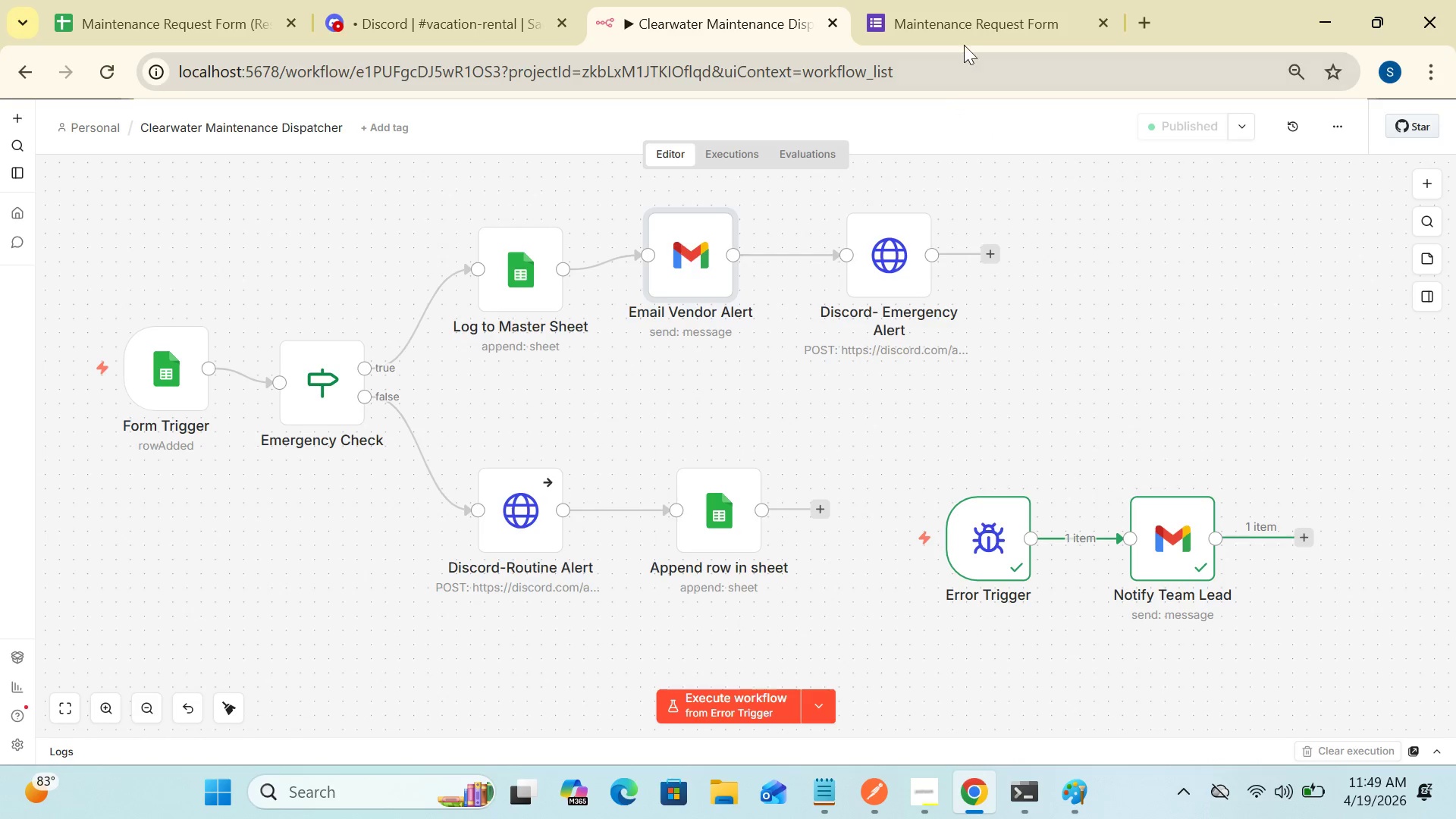 
left_click([959, 21])
 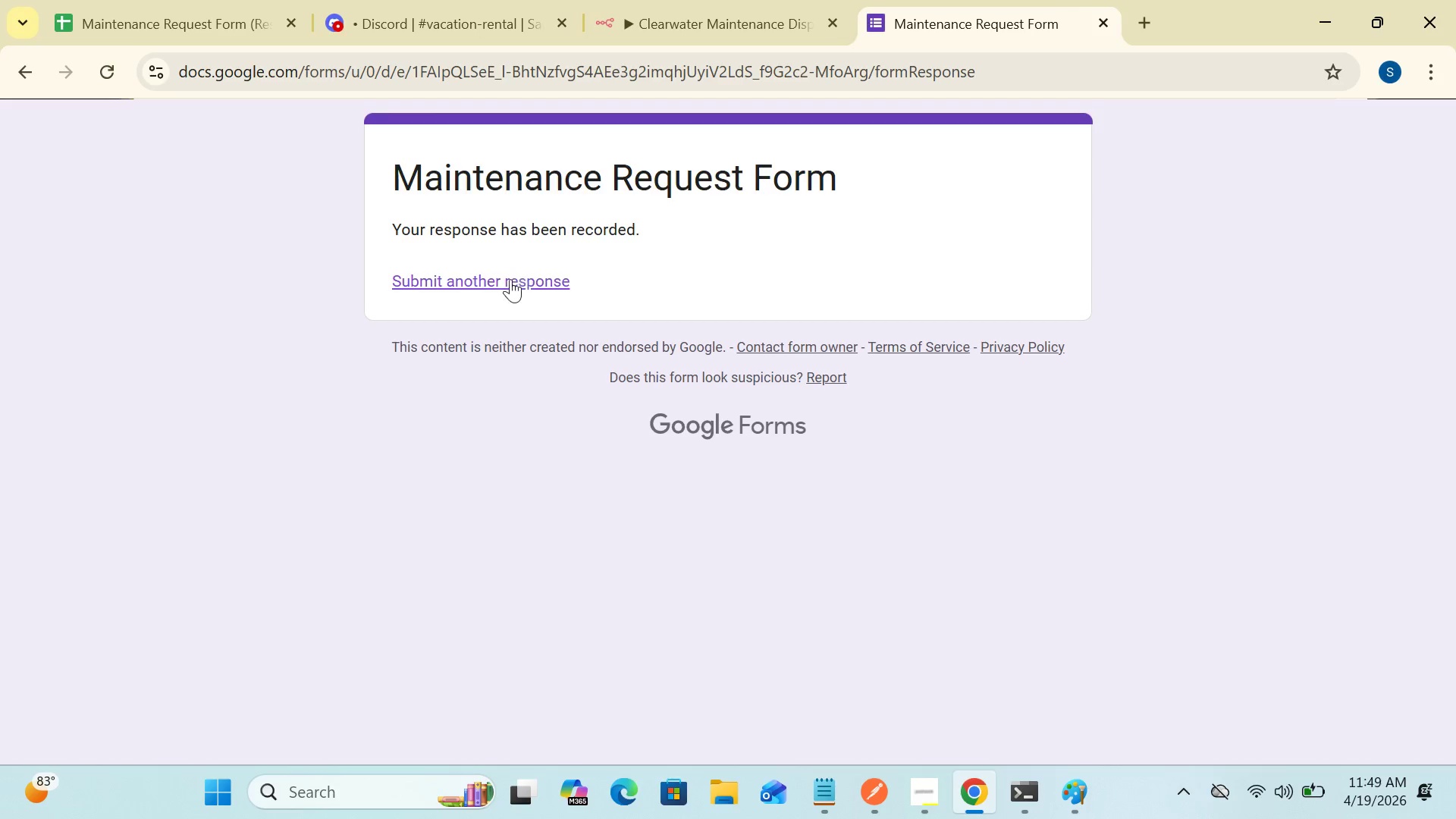 
left_click([507, 280])
 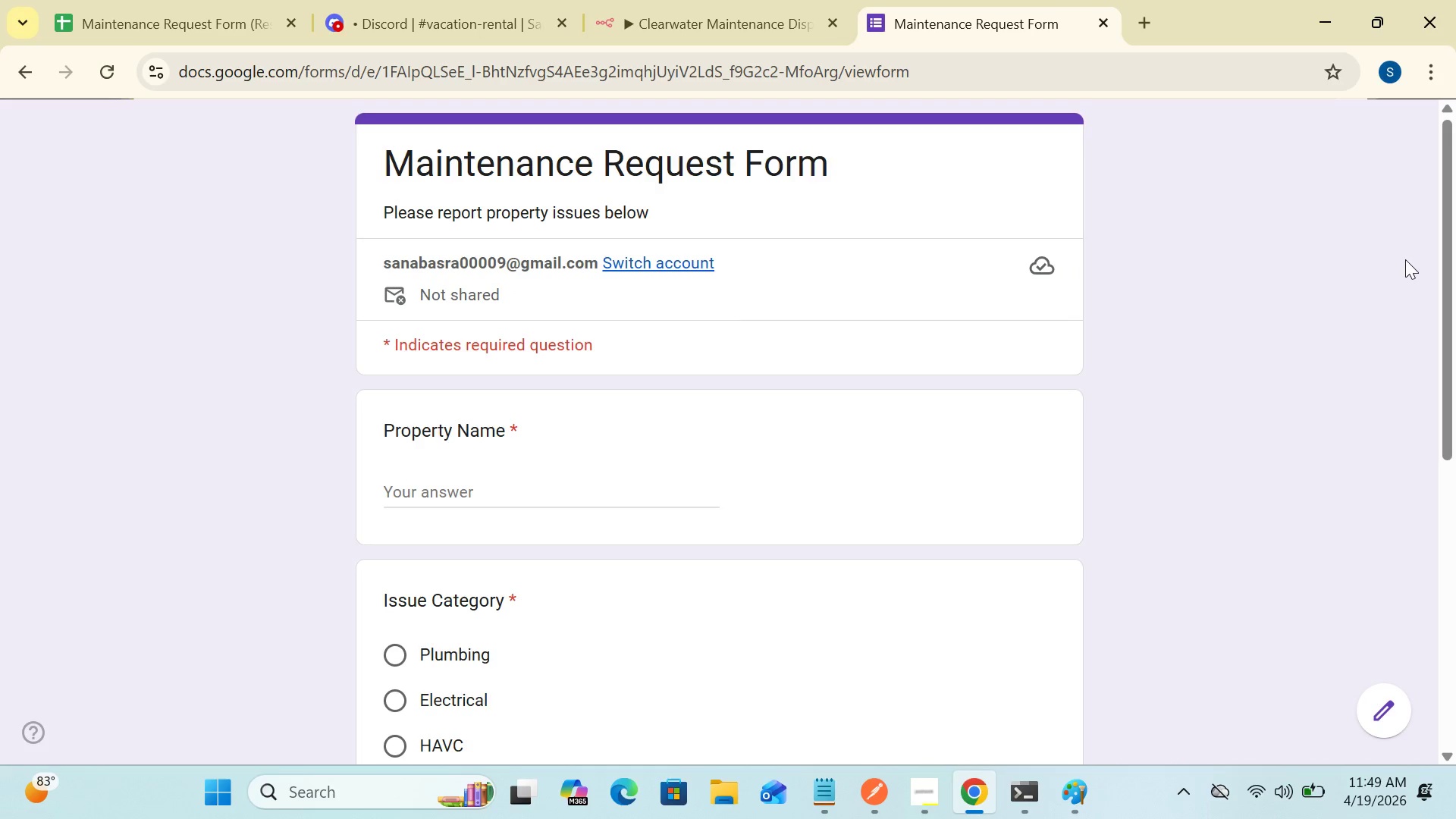 
left_click_drag(start_coordinate=[1448, 253], to_coordinate=[1453, 375])
 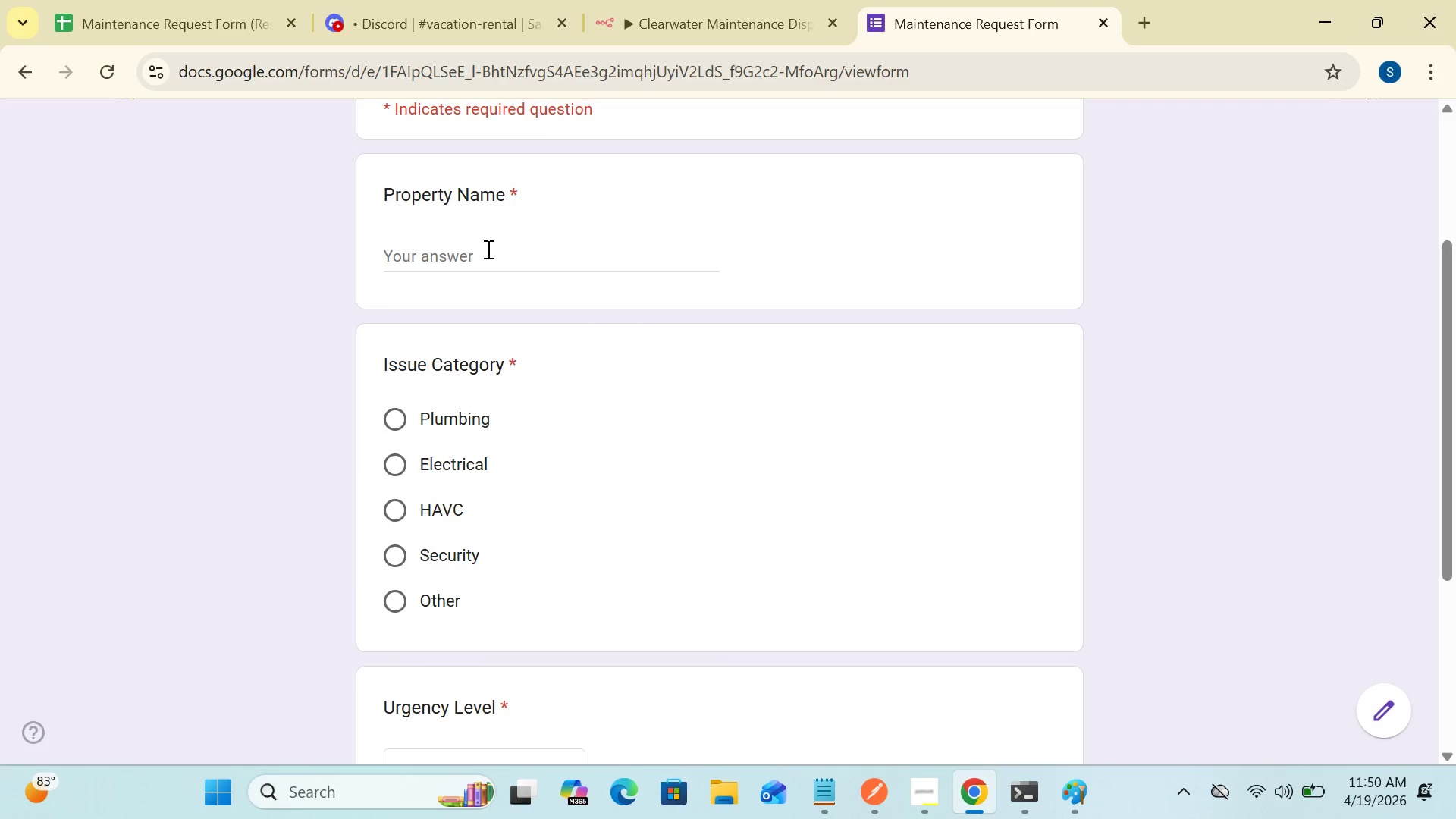 
left_click([485, 245])
 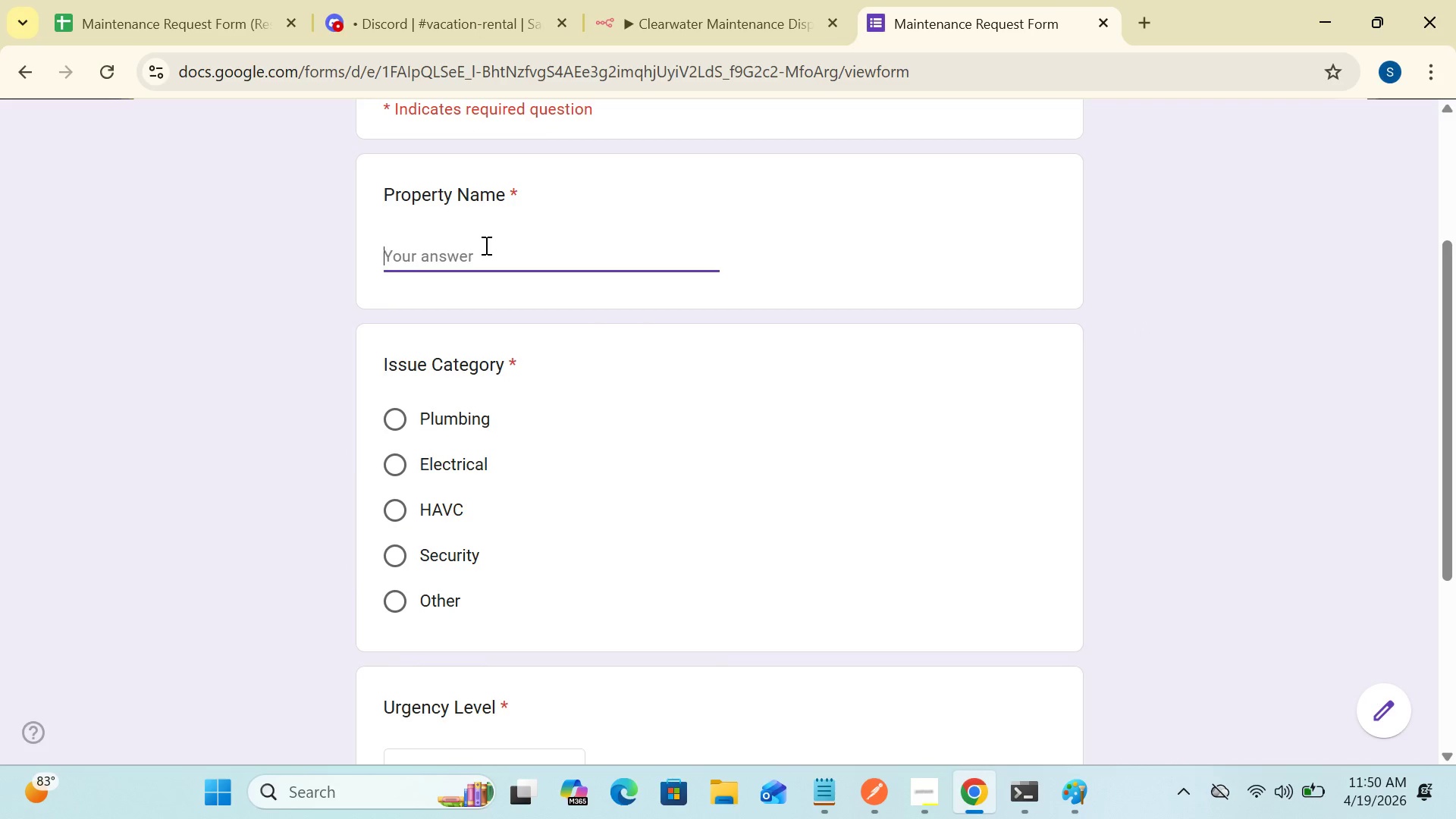 
type(Beach Villa)
 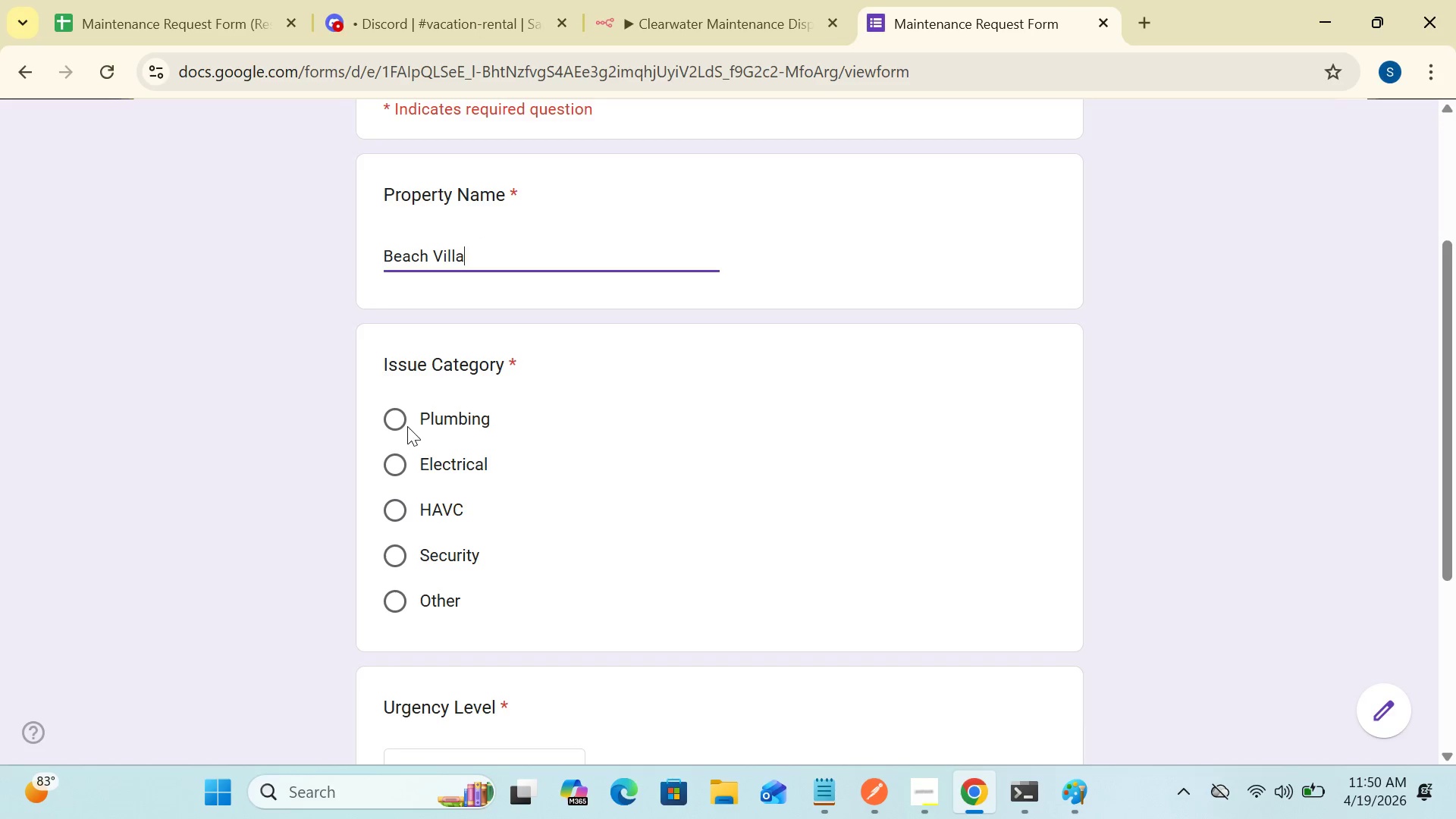 
left_click([394, 422])
 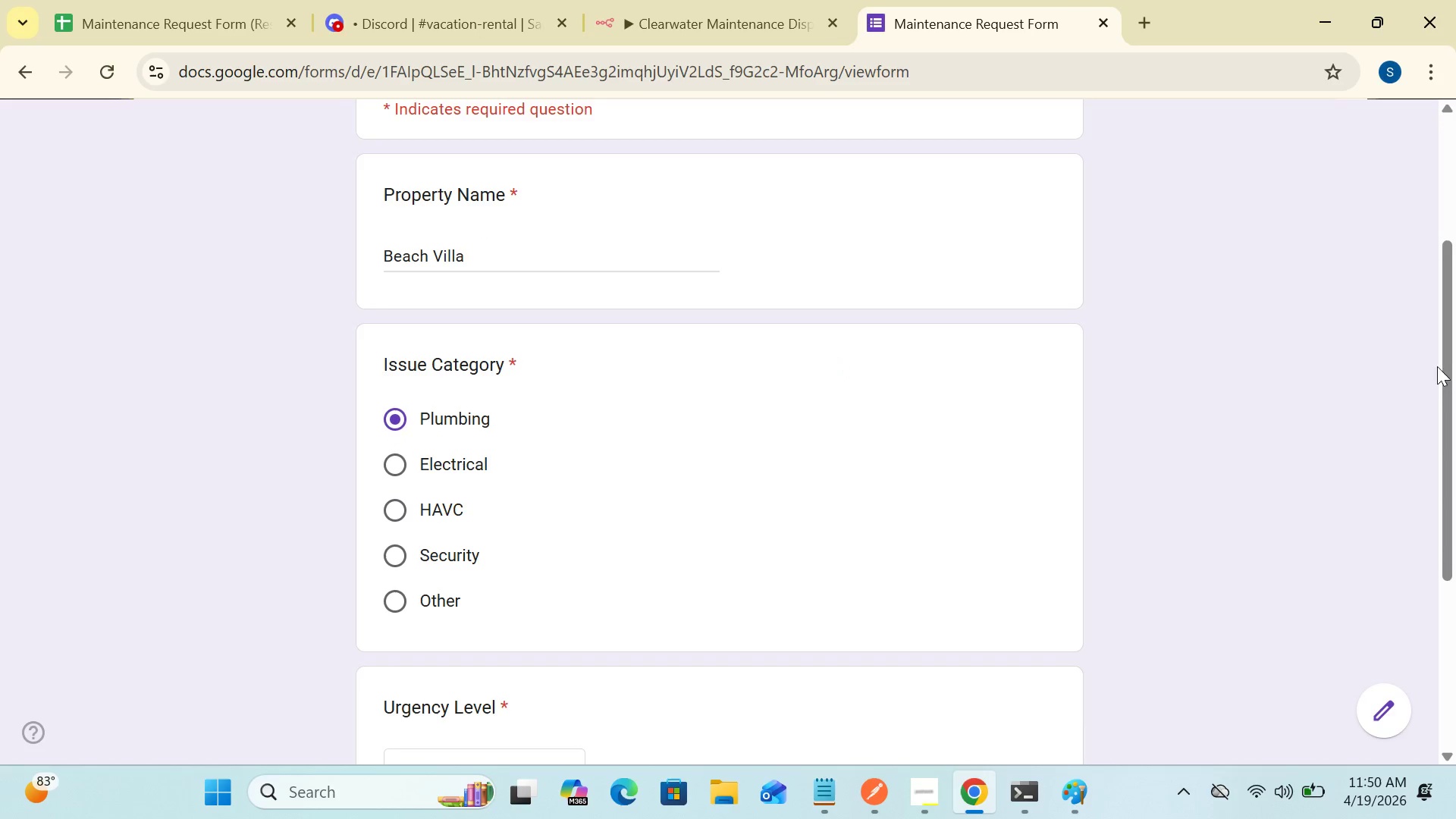 
left_click_drag(start_coordinate=[1442, 366], to_coordinate=[1448, 497])
 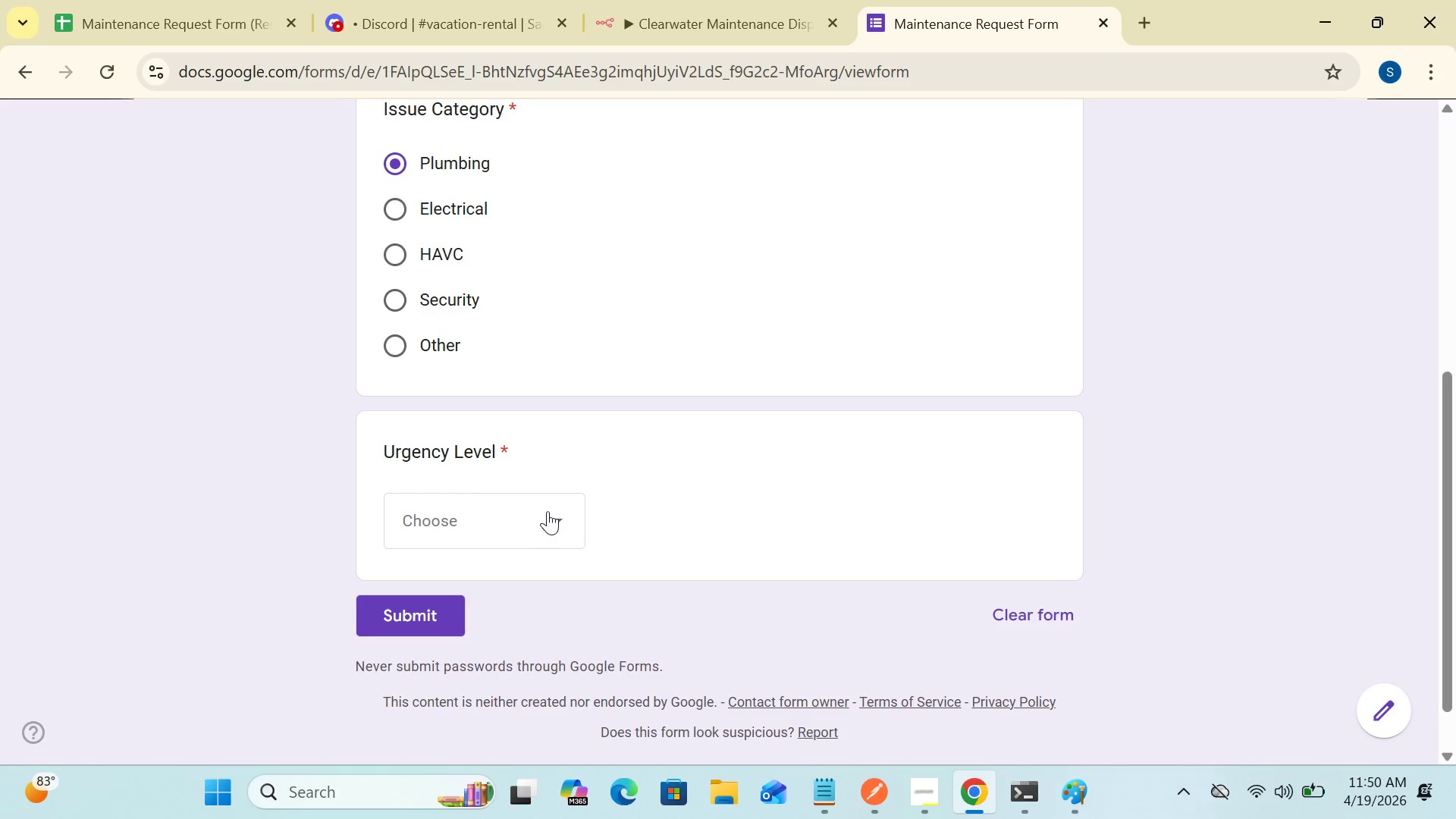 
left_click([554, 512])
 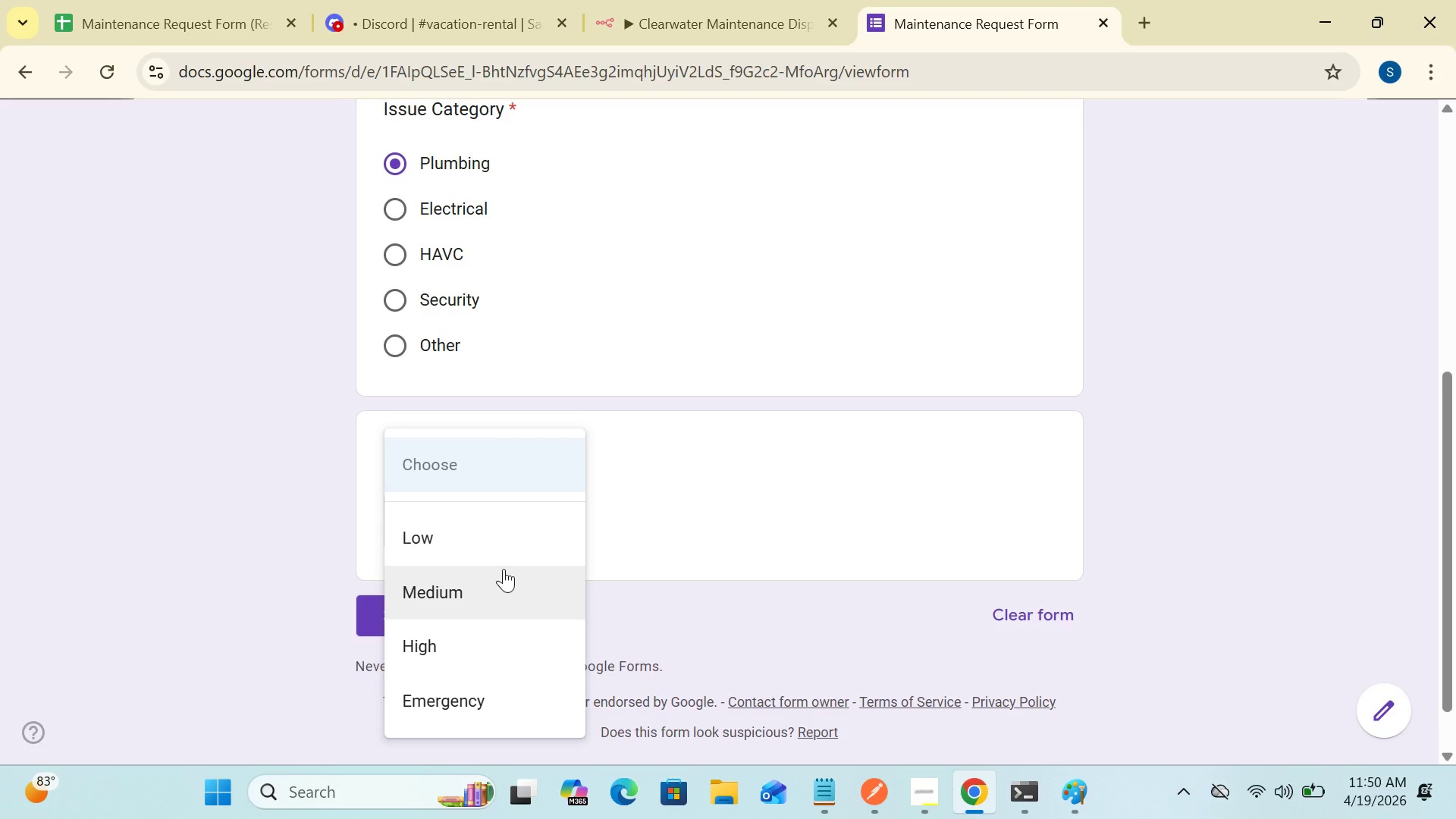 
left_click([461, 697])
 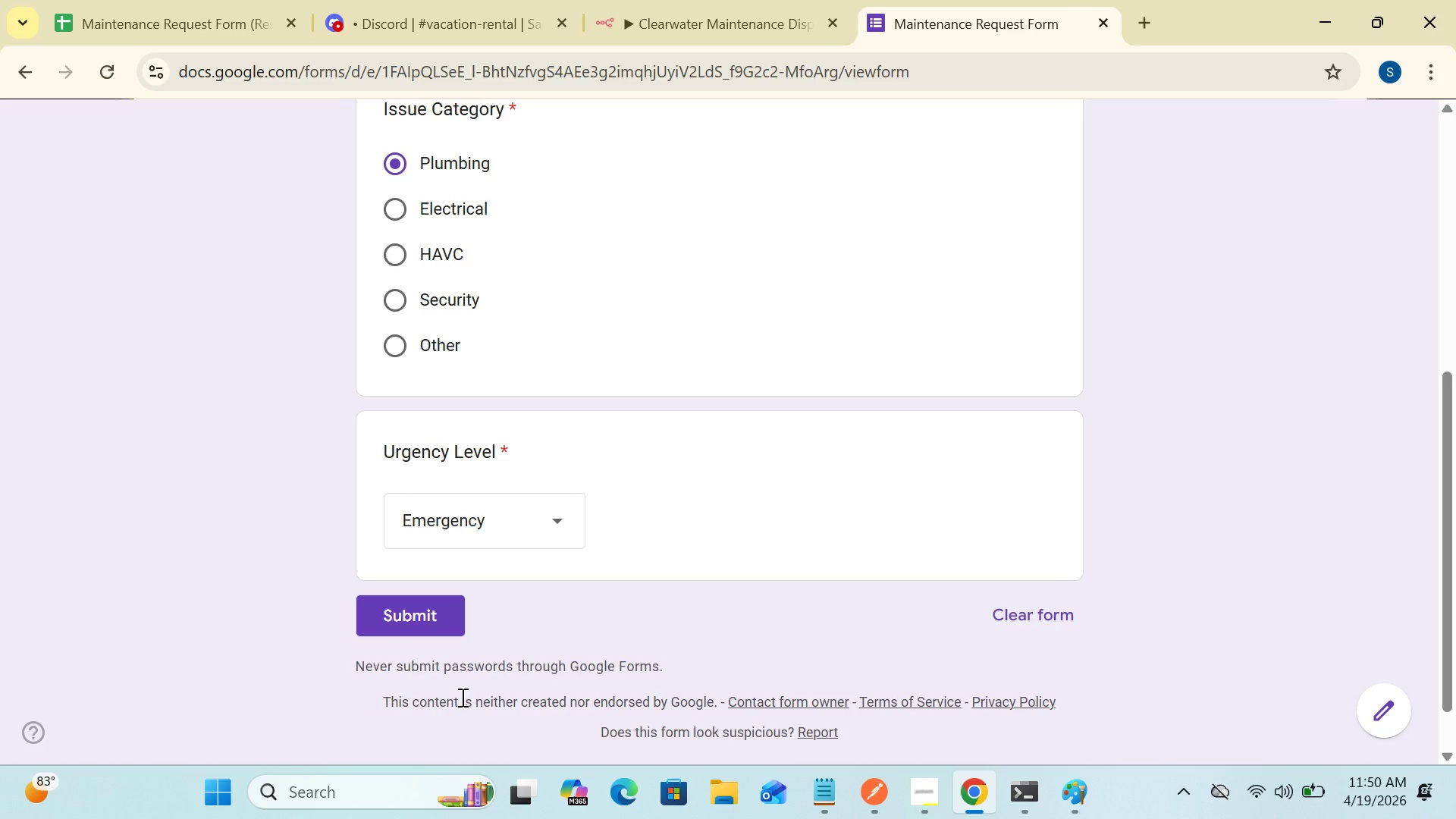 
wait(11.44)
 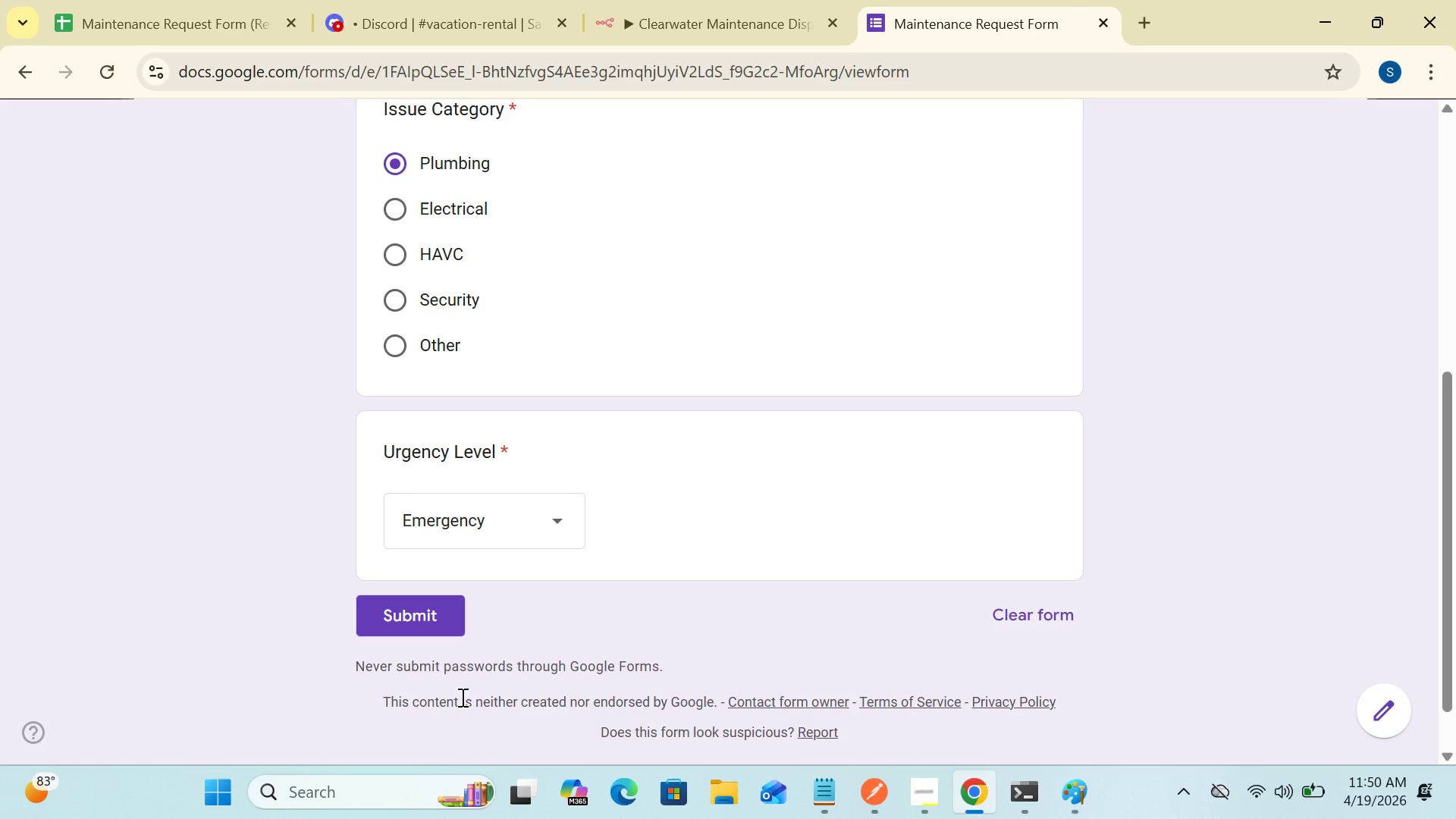 
left_click([432, 606])
 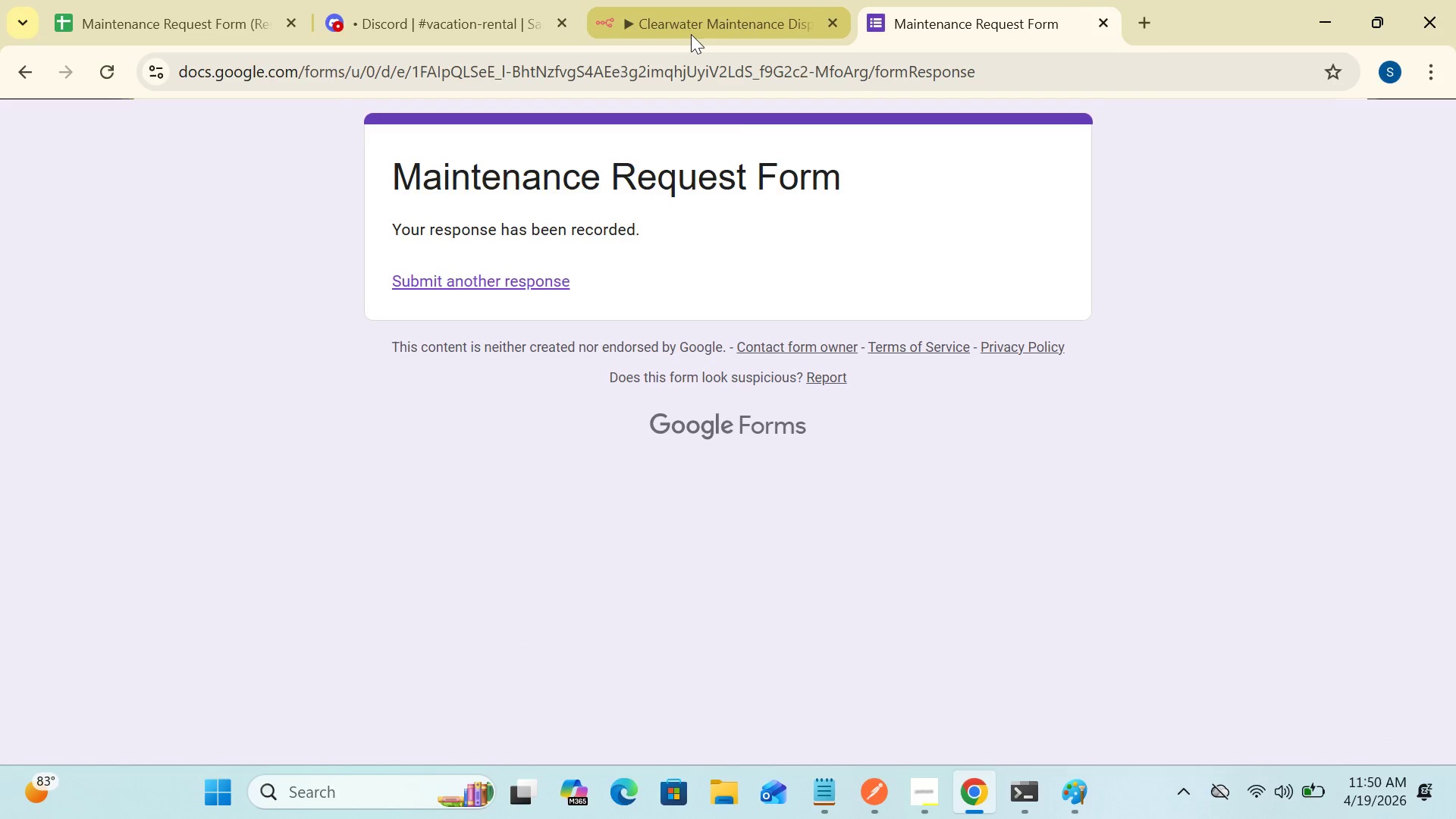 
left_click([689, 33])
 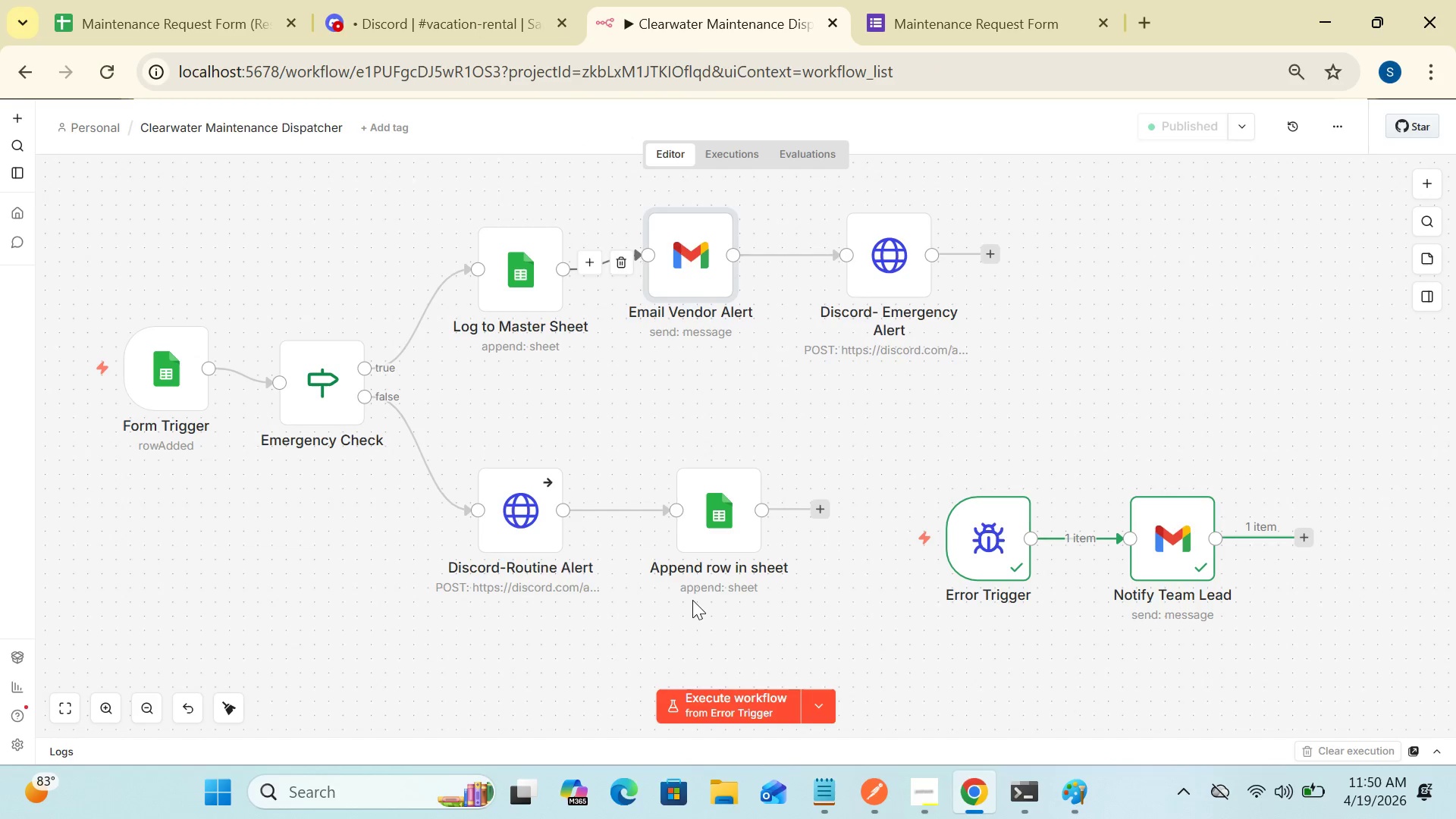 
mouse_move([748, 697])
 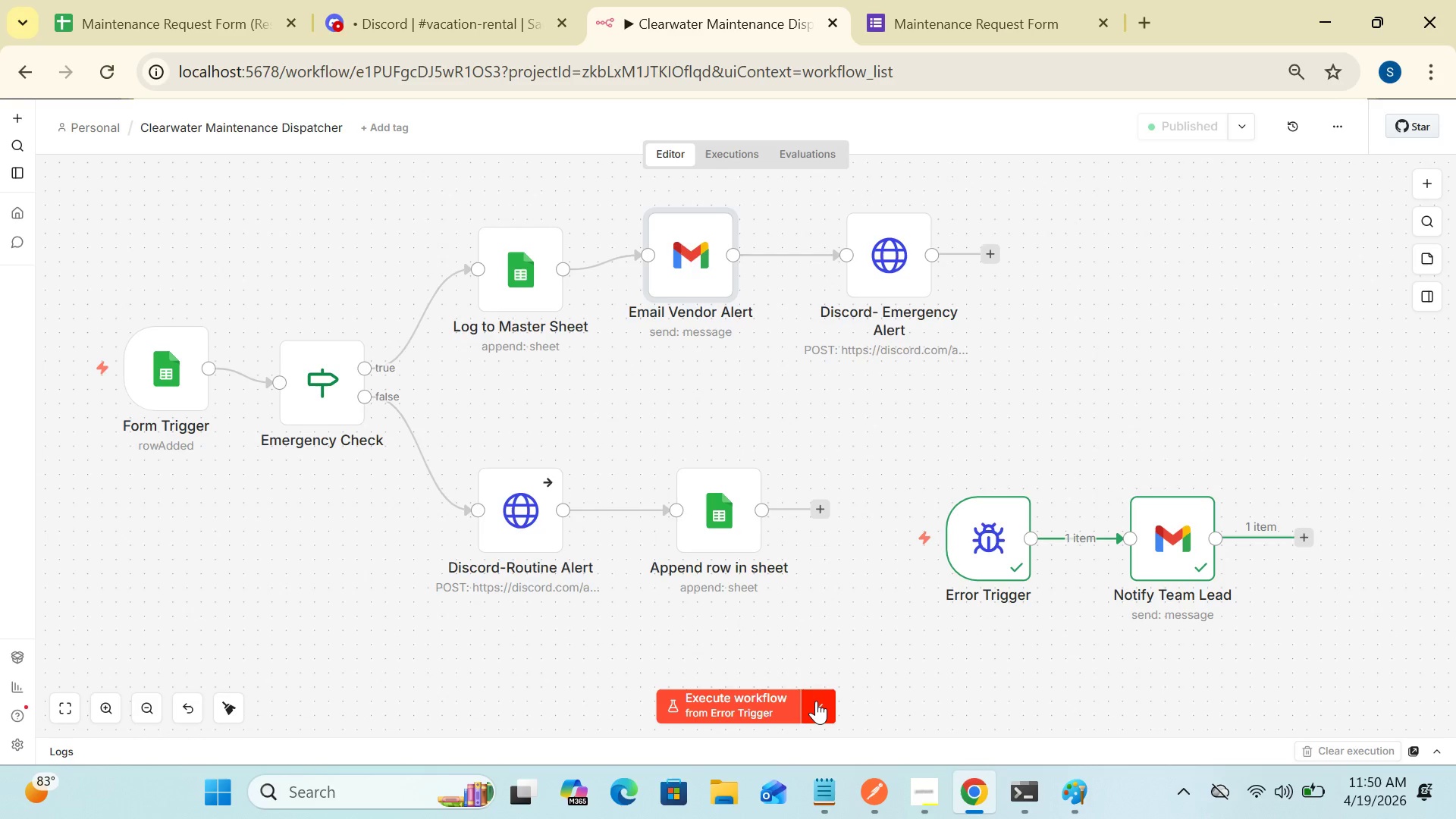 
left_click([816, 701])
 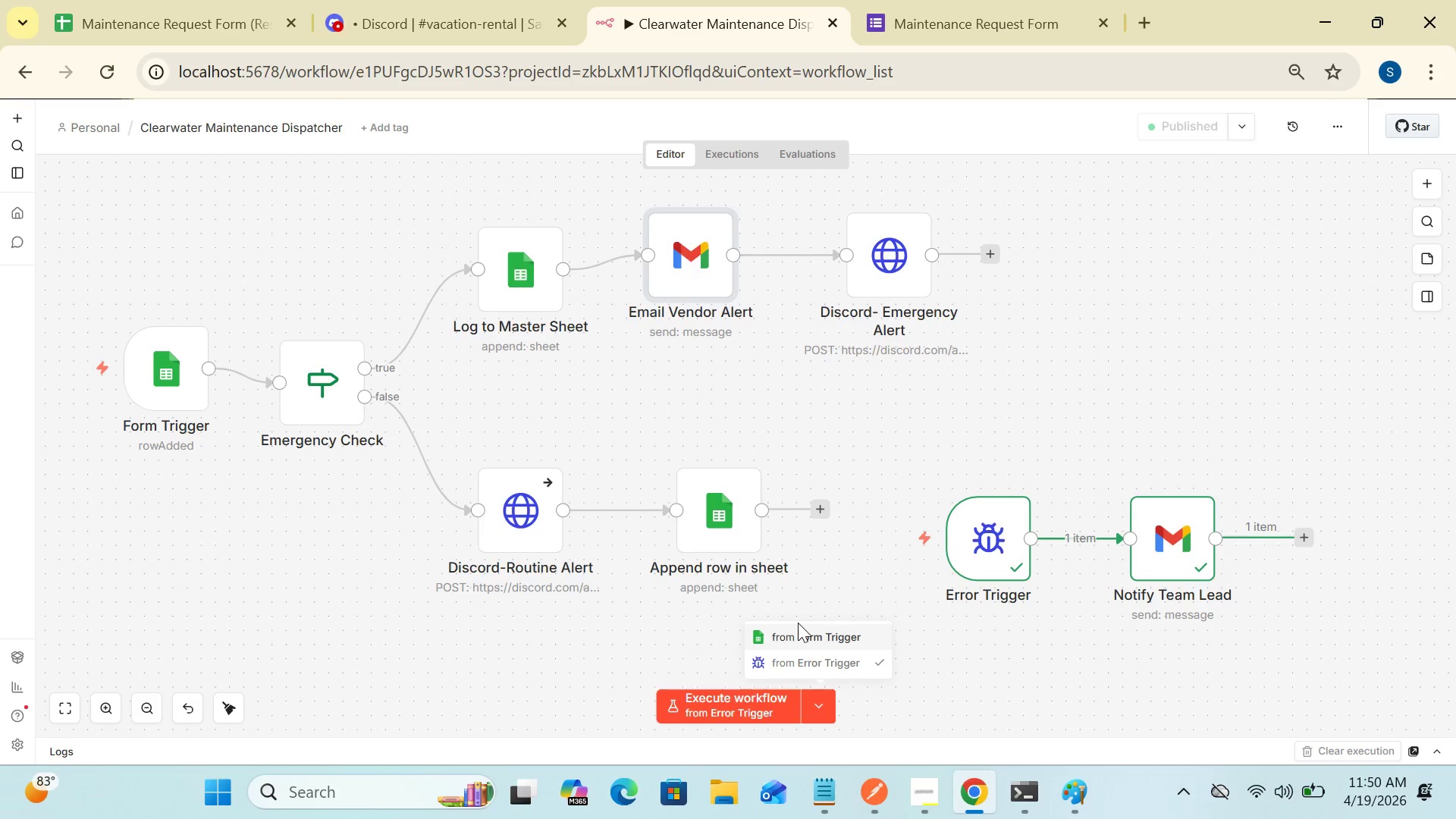 
left_click([795, 629])
 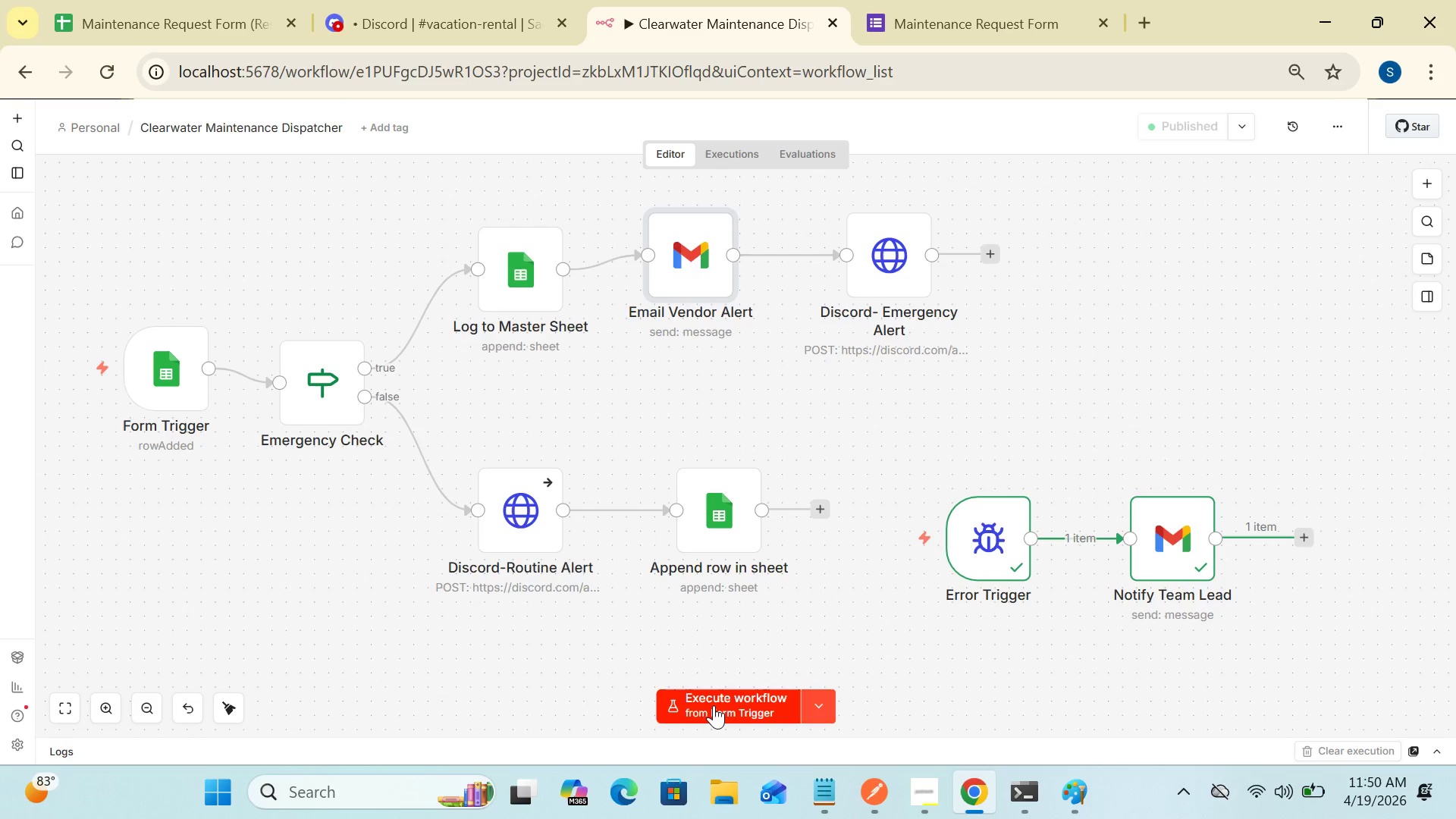 
left_click([714, 705])
 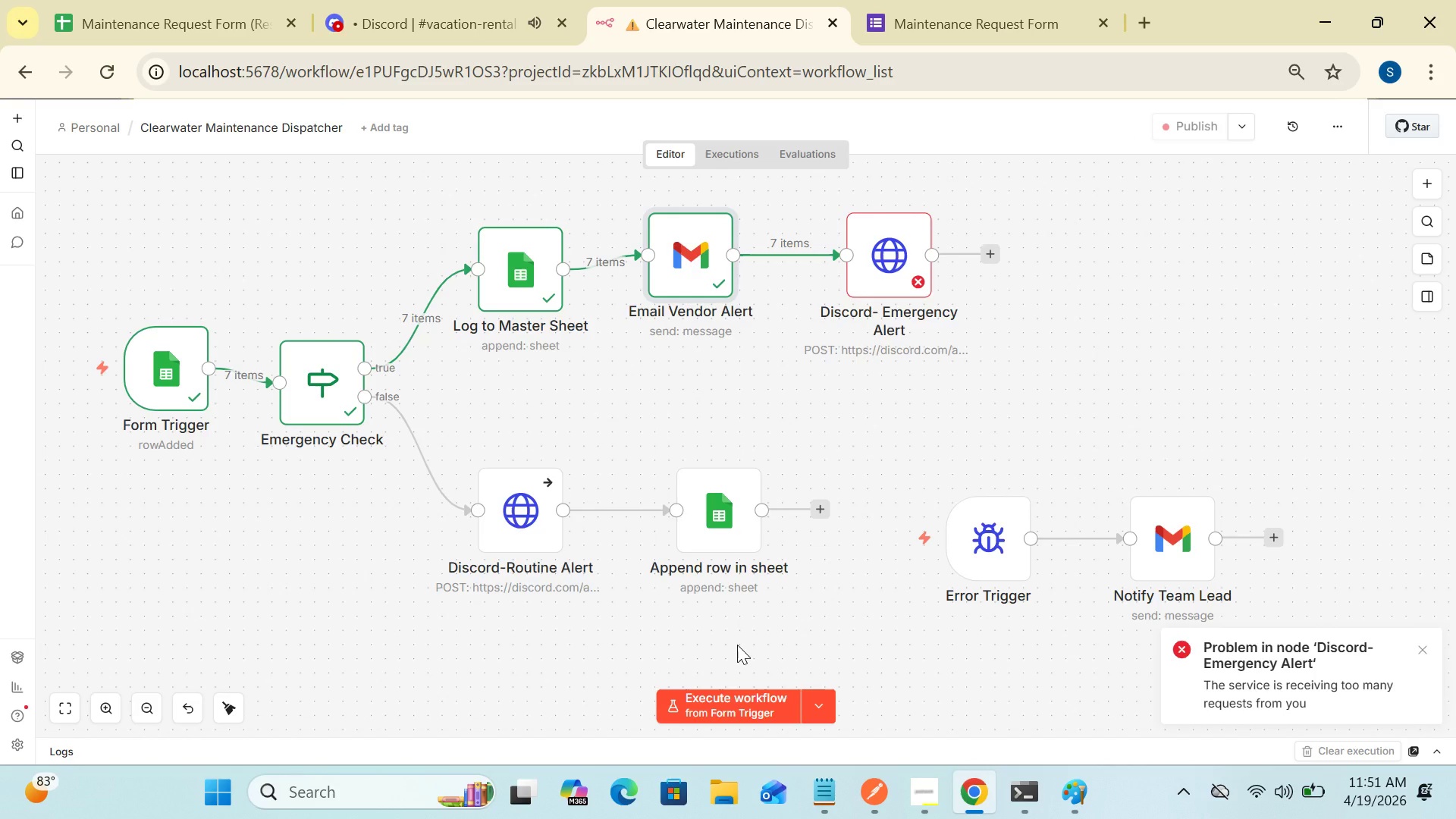 
wait(24.16)
 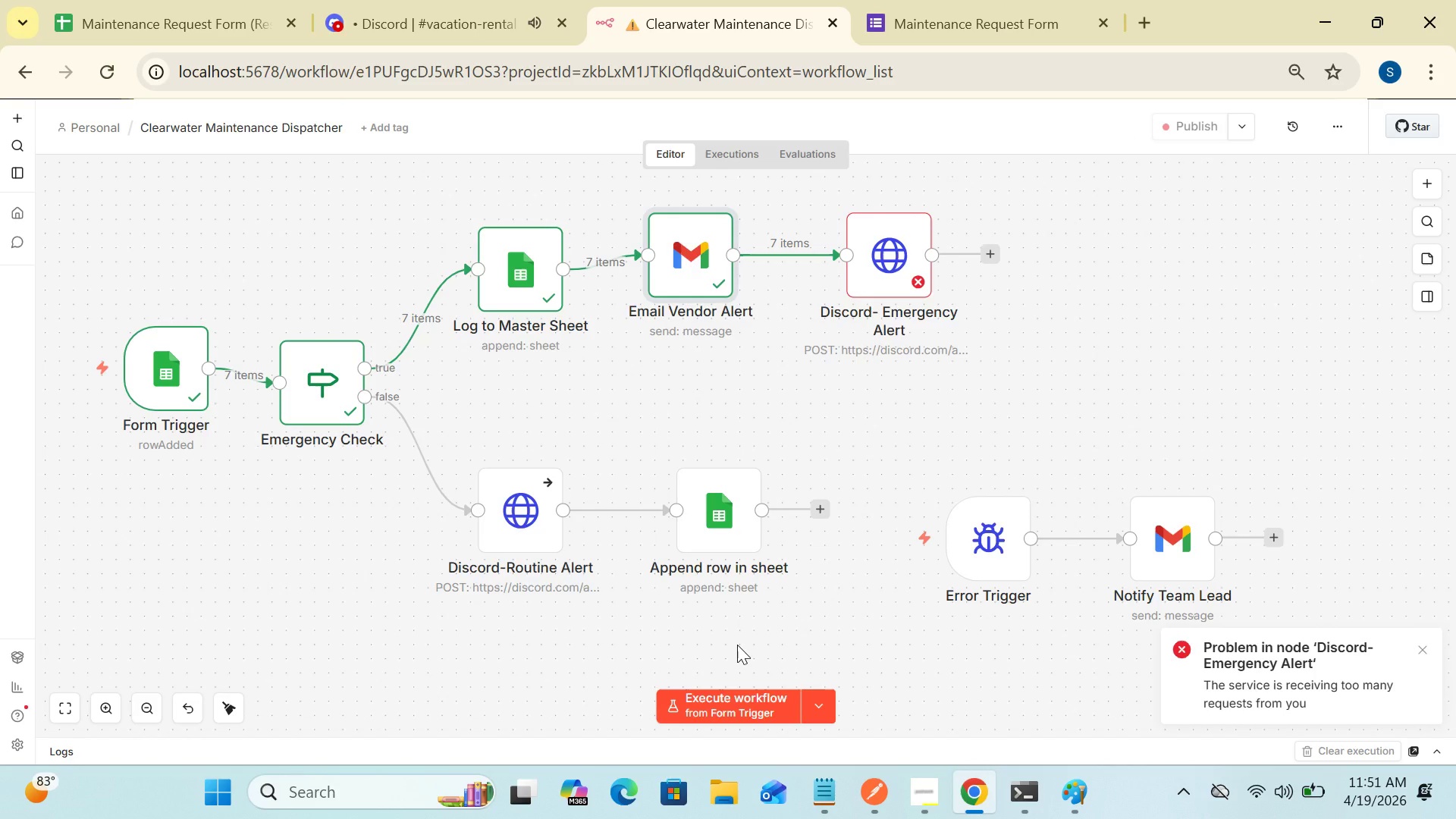 
left_click([911, 17])
 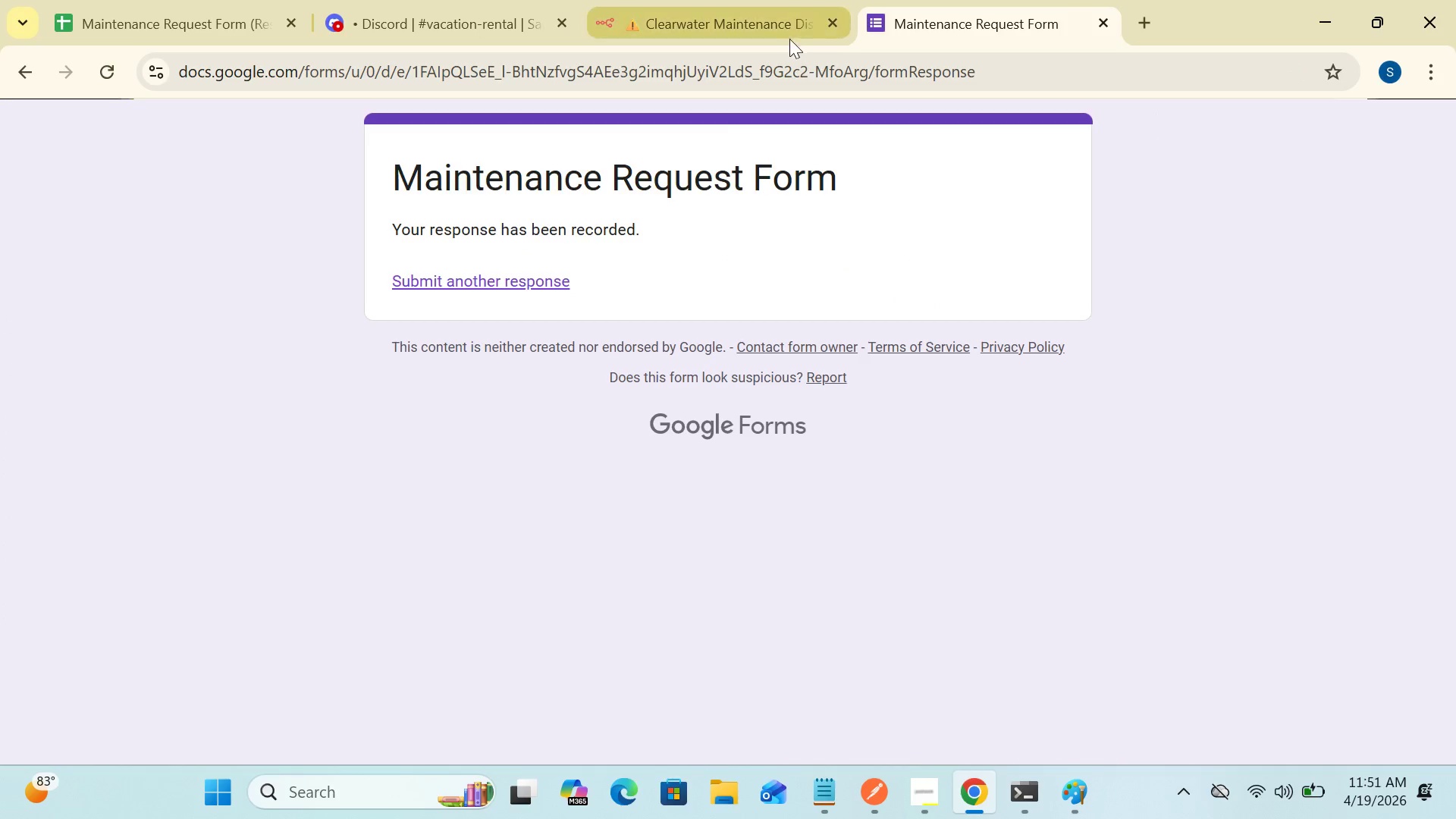 
left_click([754, 20])
 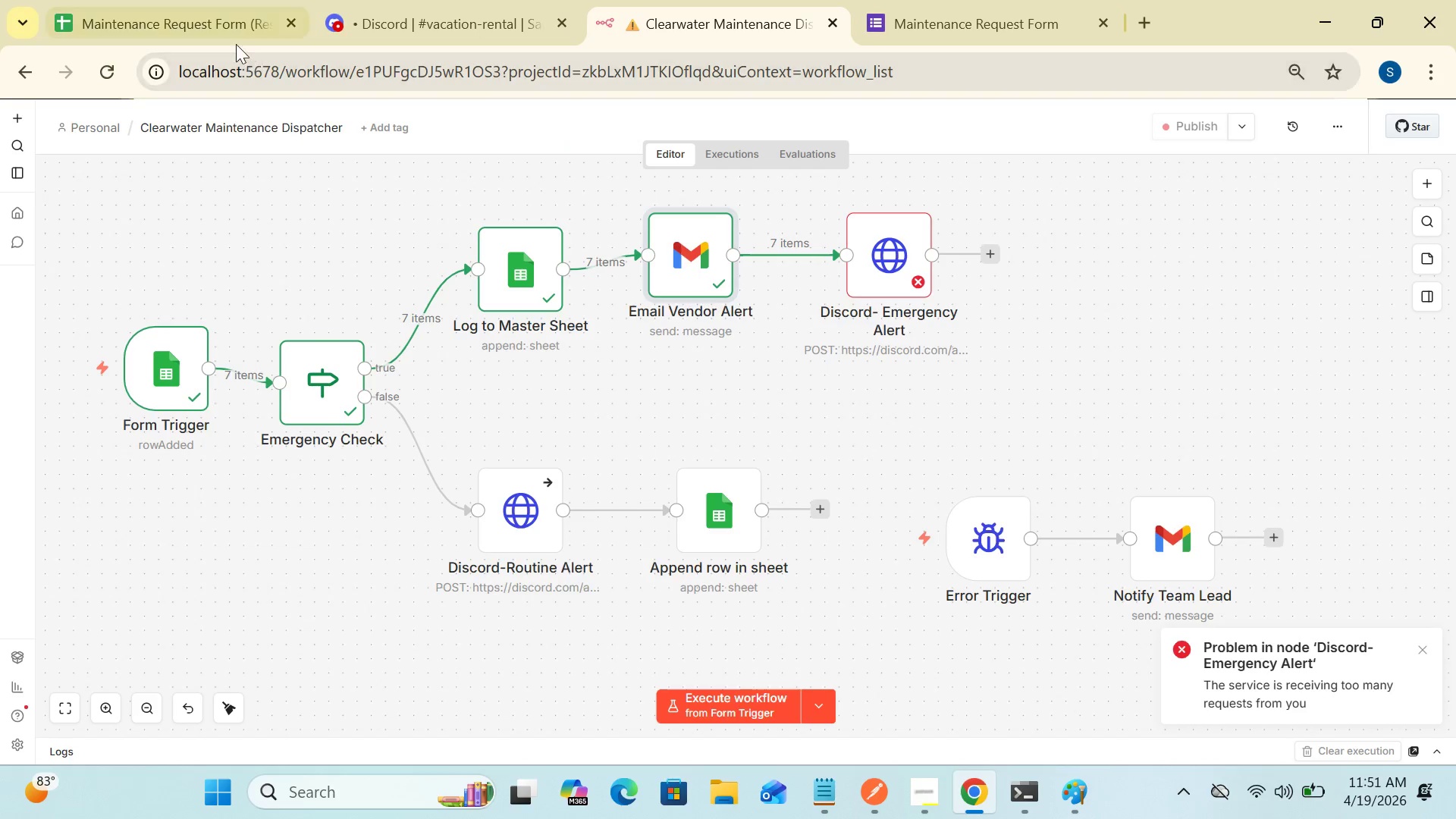 
left_click([224, 26])
 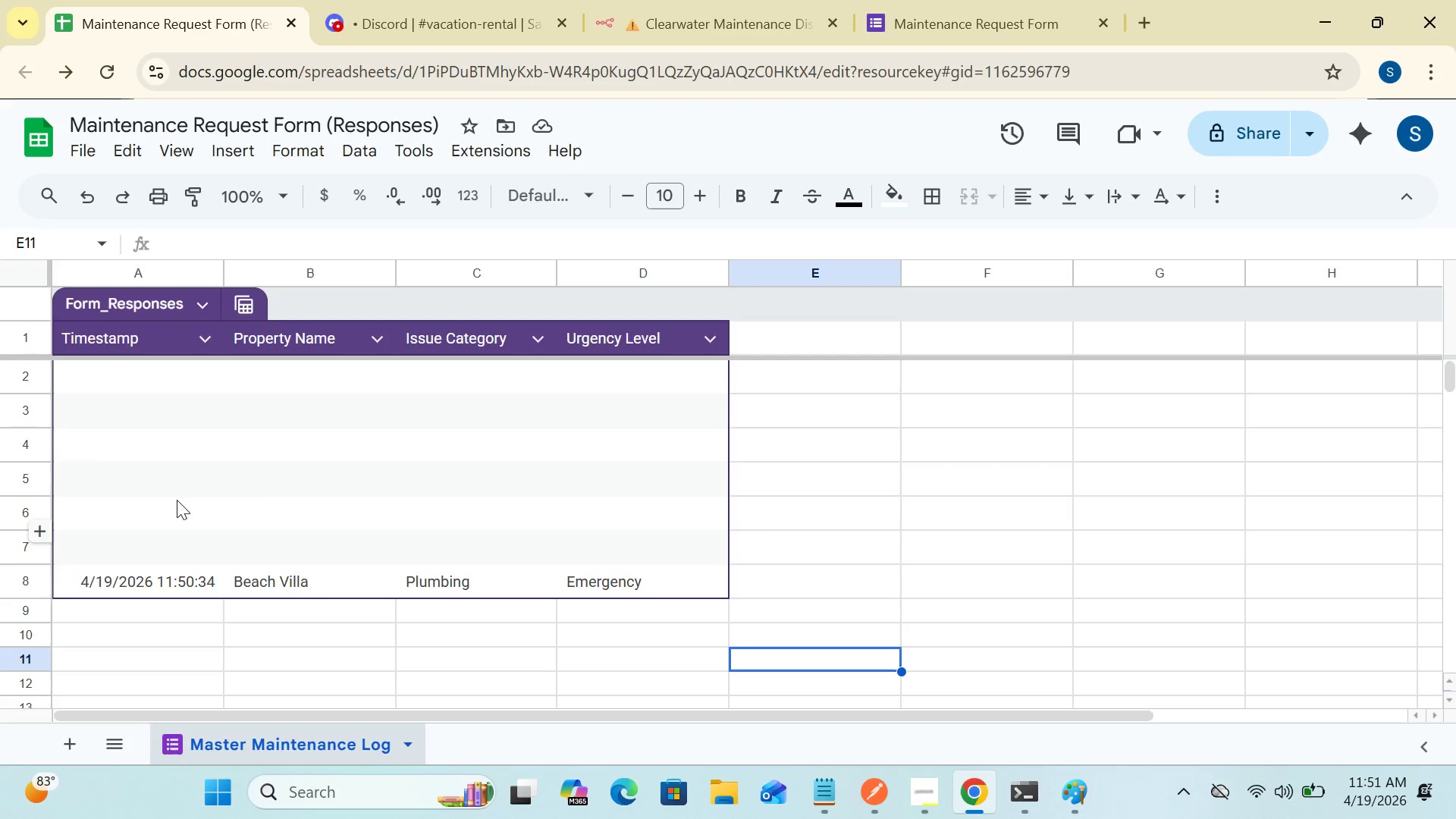 
wait(27.64)
 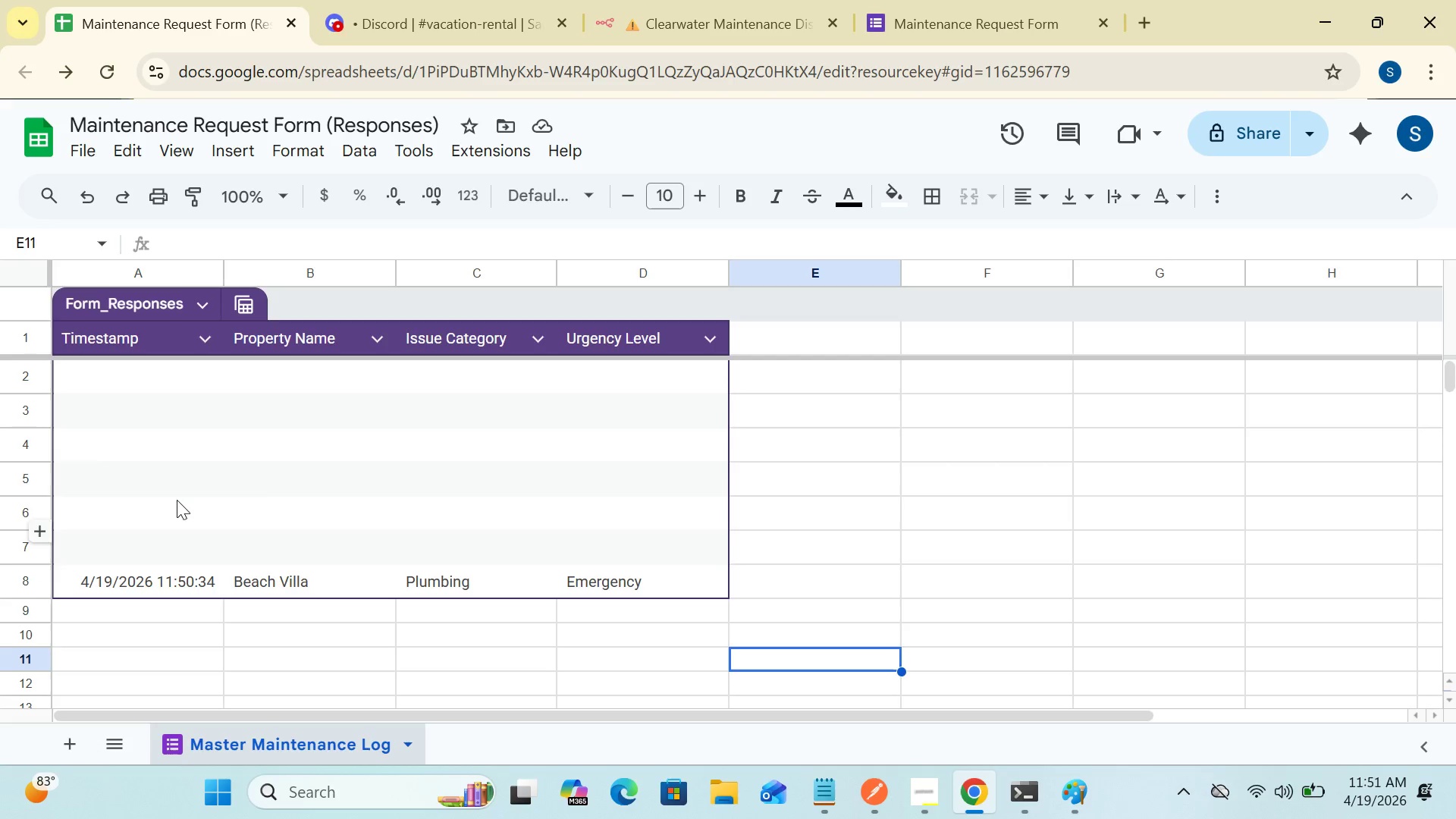 
left_click([758, 19])
 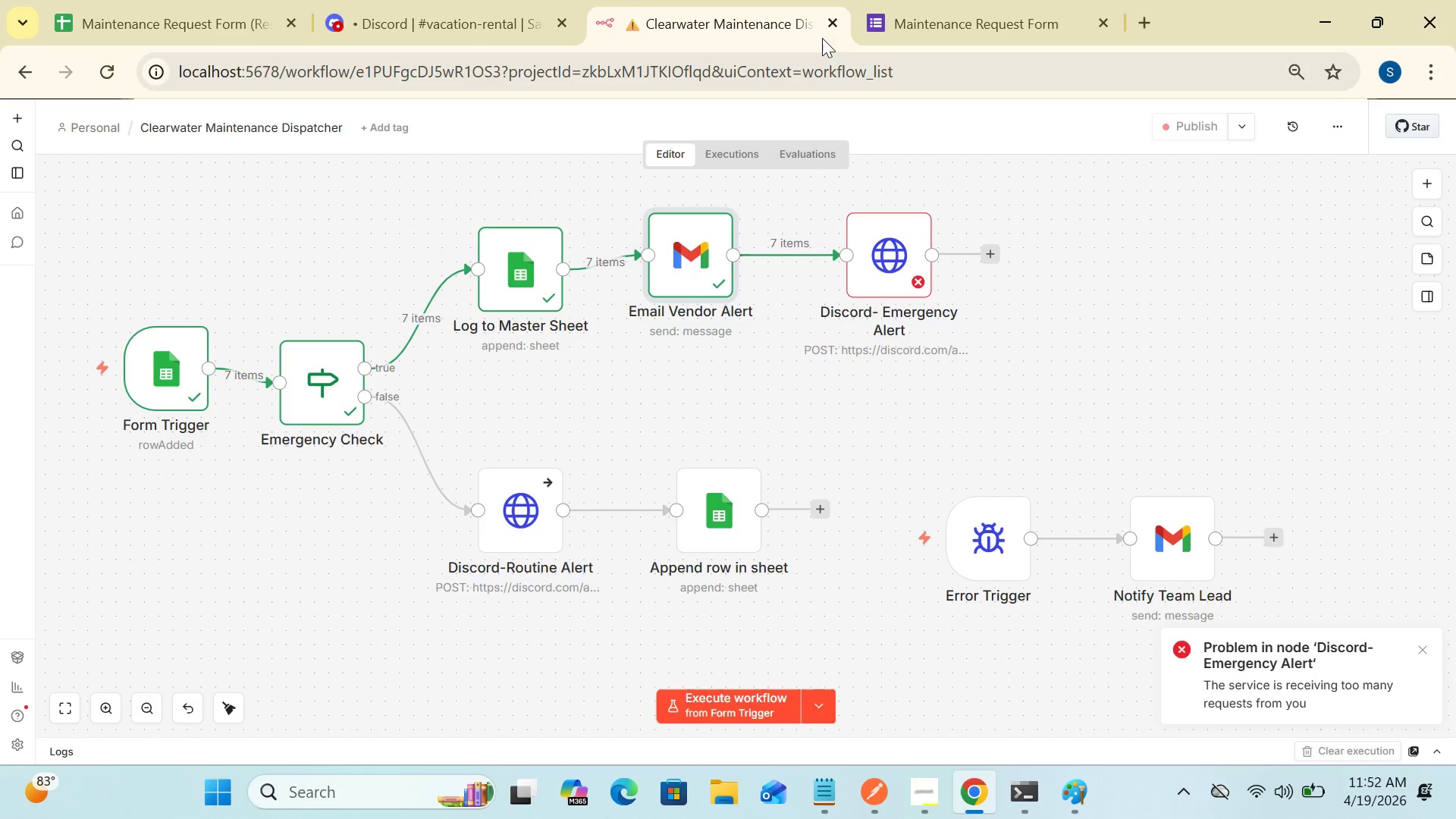 
wait(29.38)
 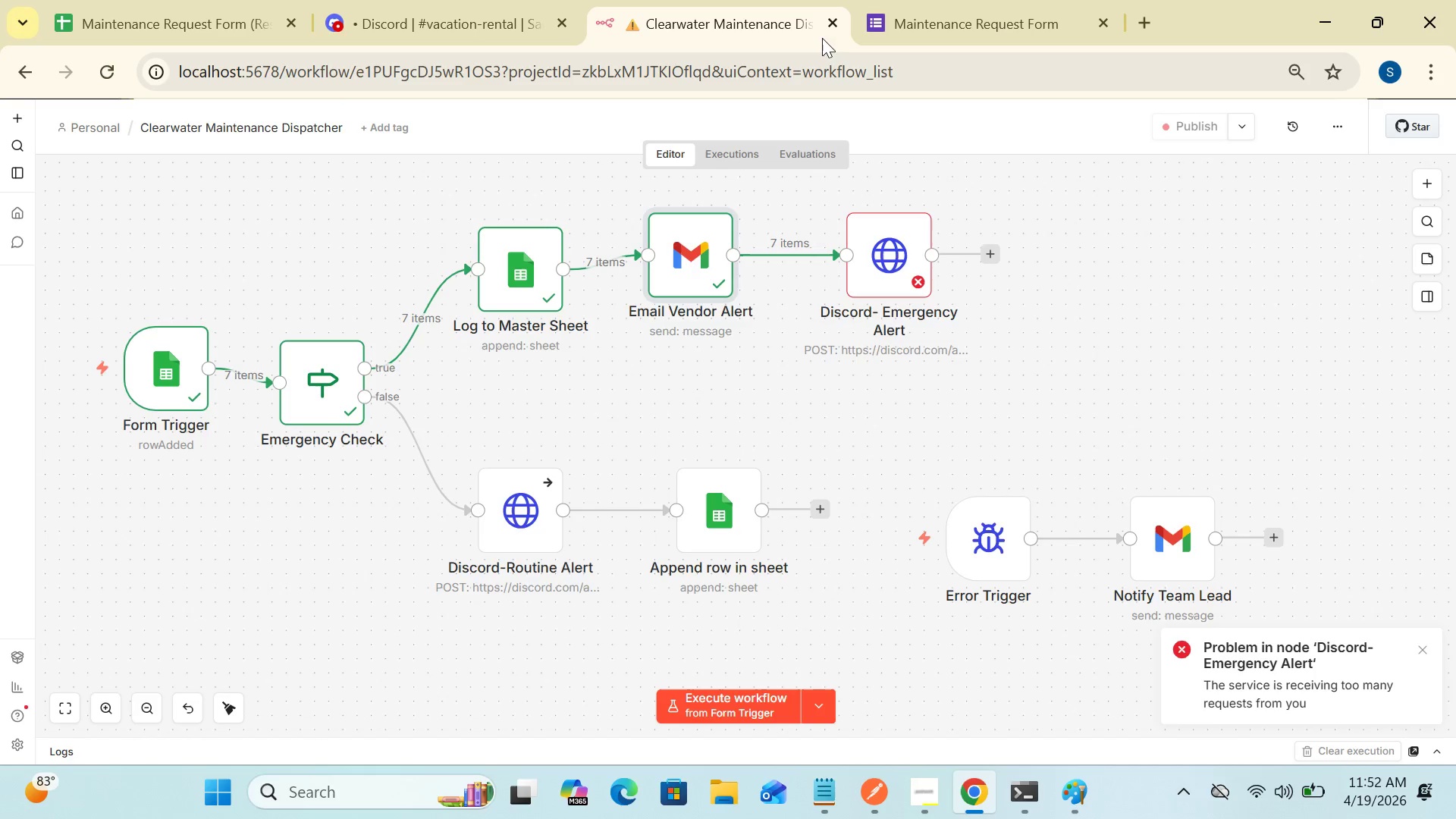 
left_click([1426, 653])
 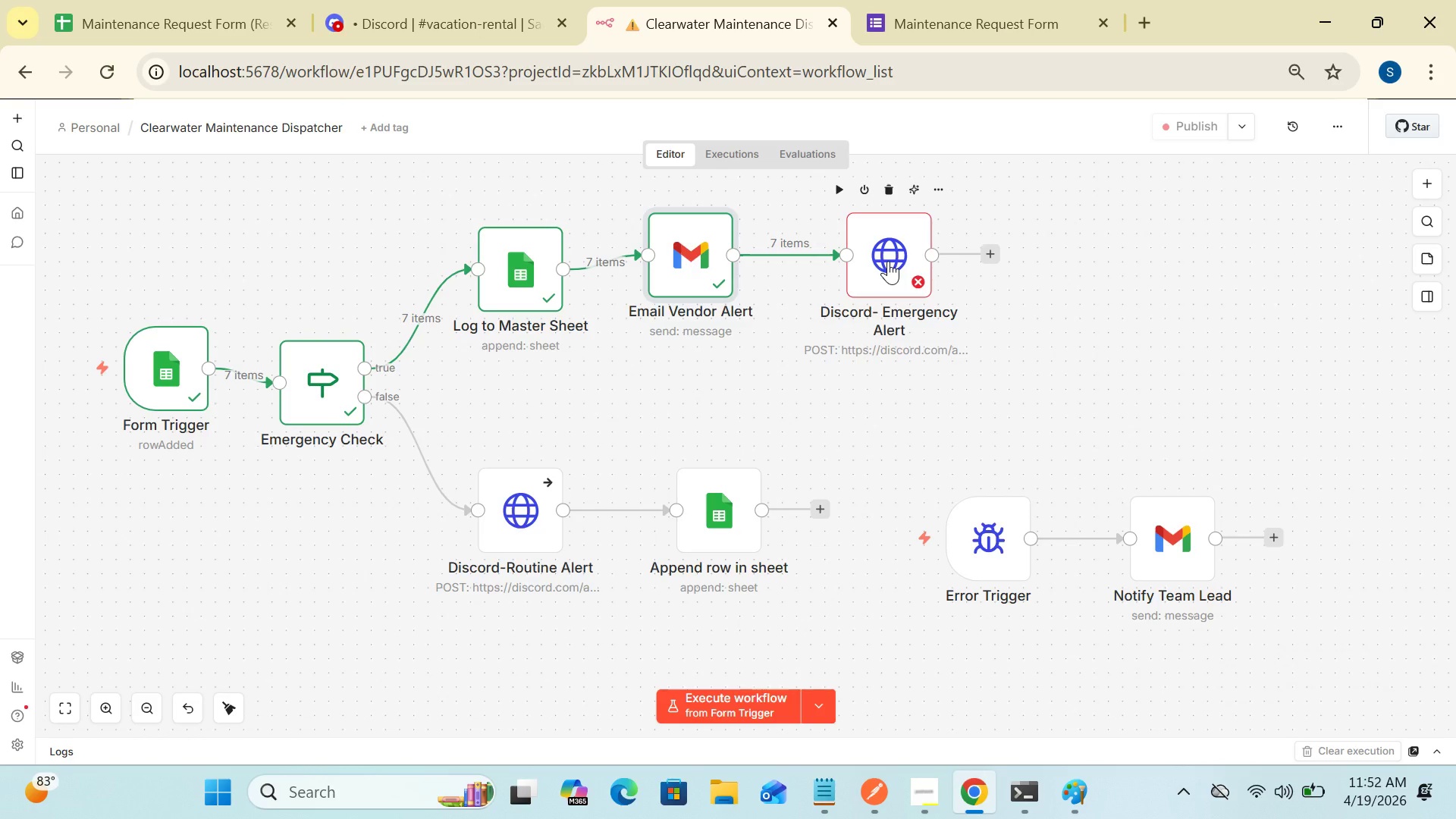 
wait(10.47)
 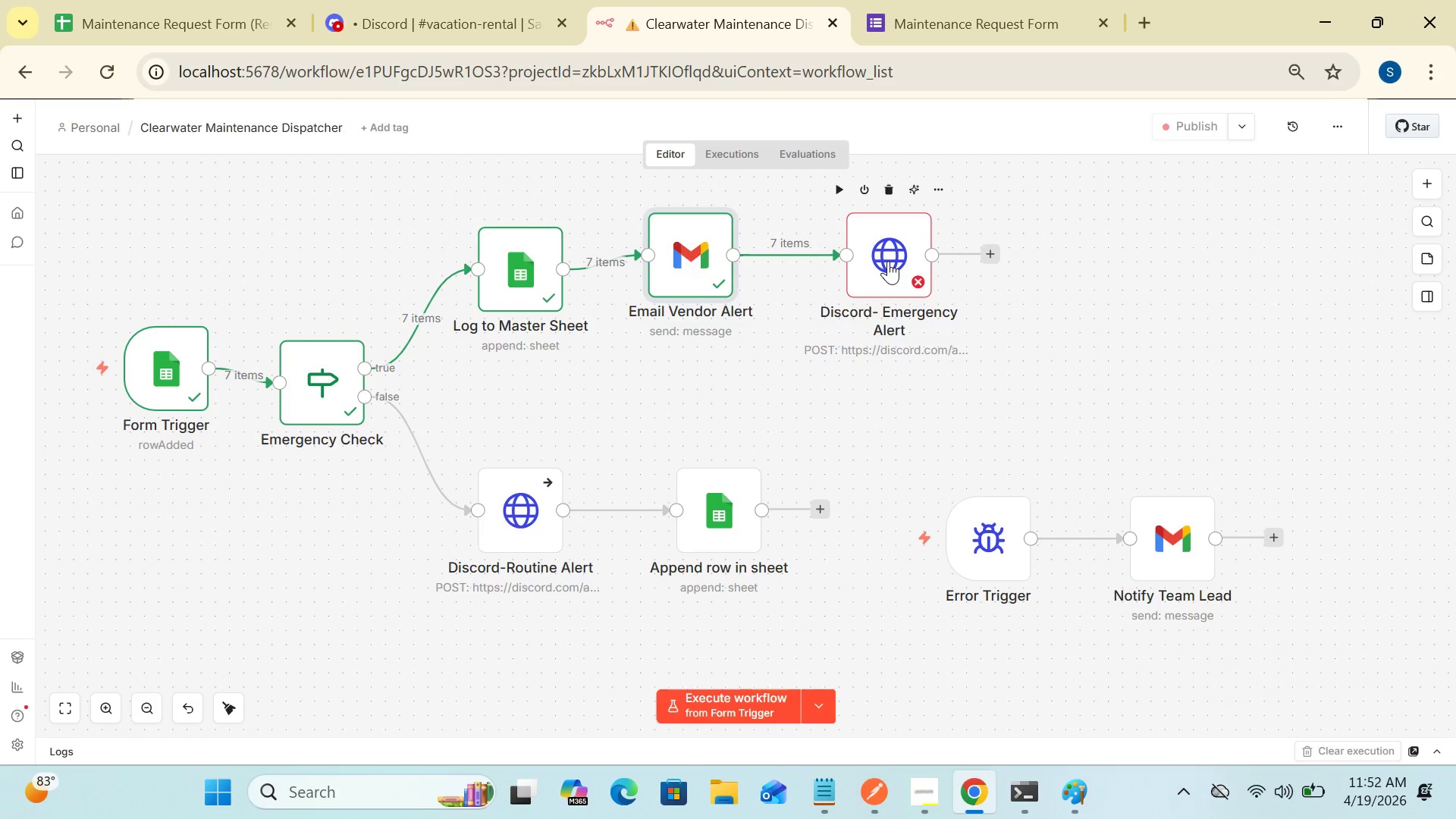 
double_click([888, 261])
 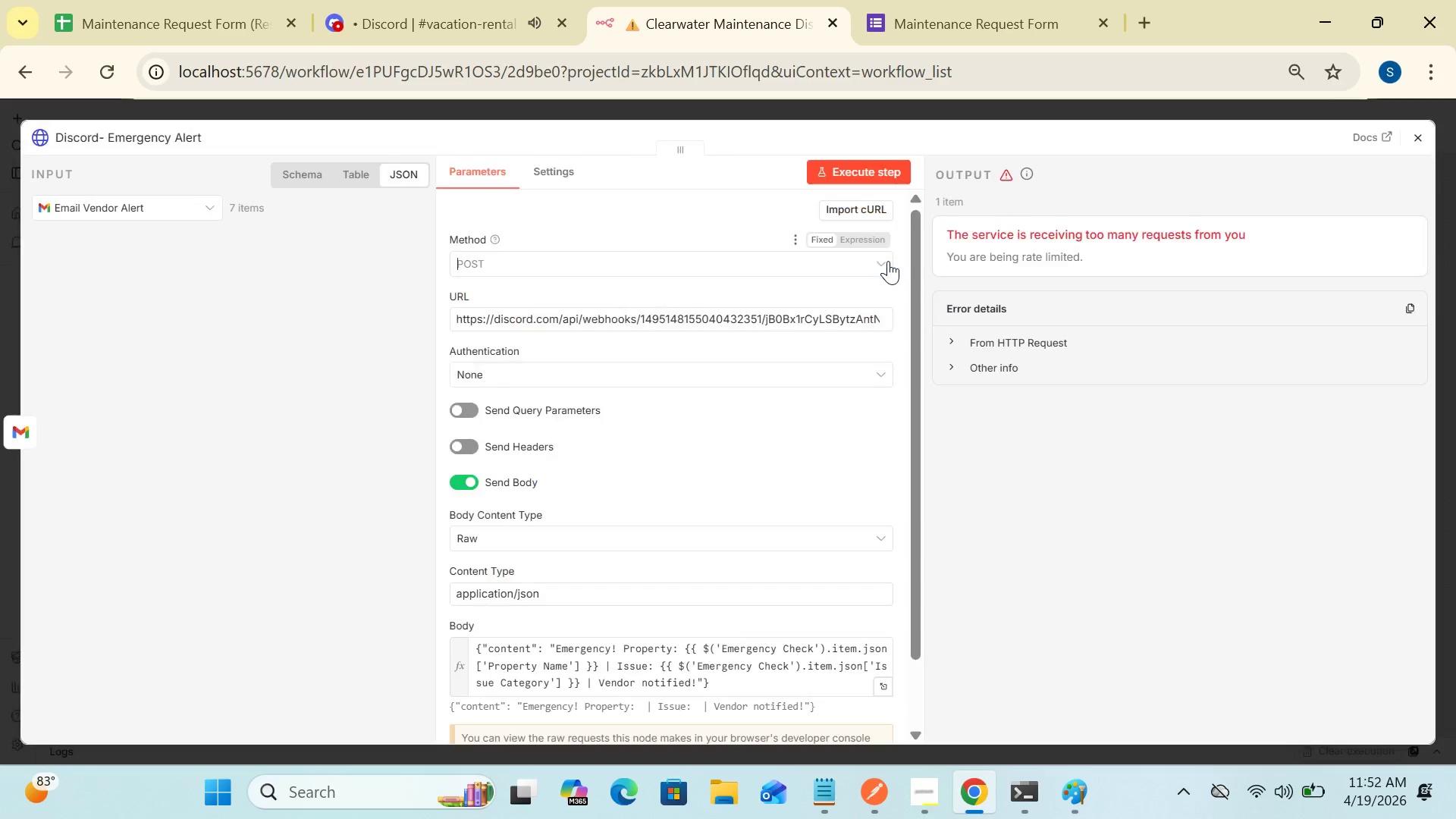 
double_click([888, 261])
 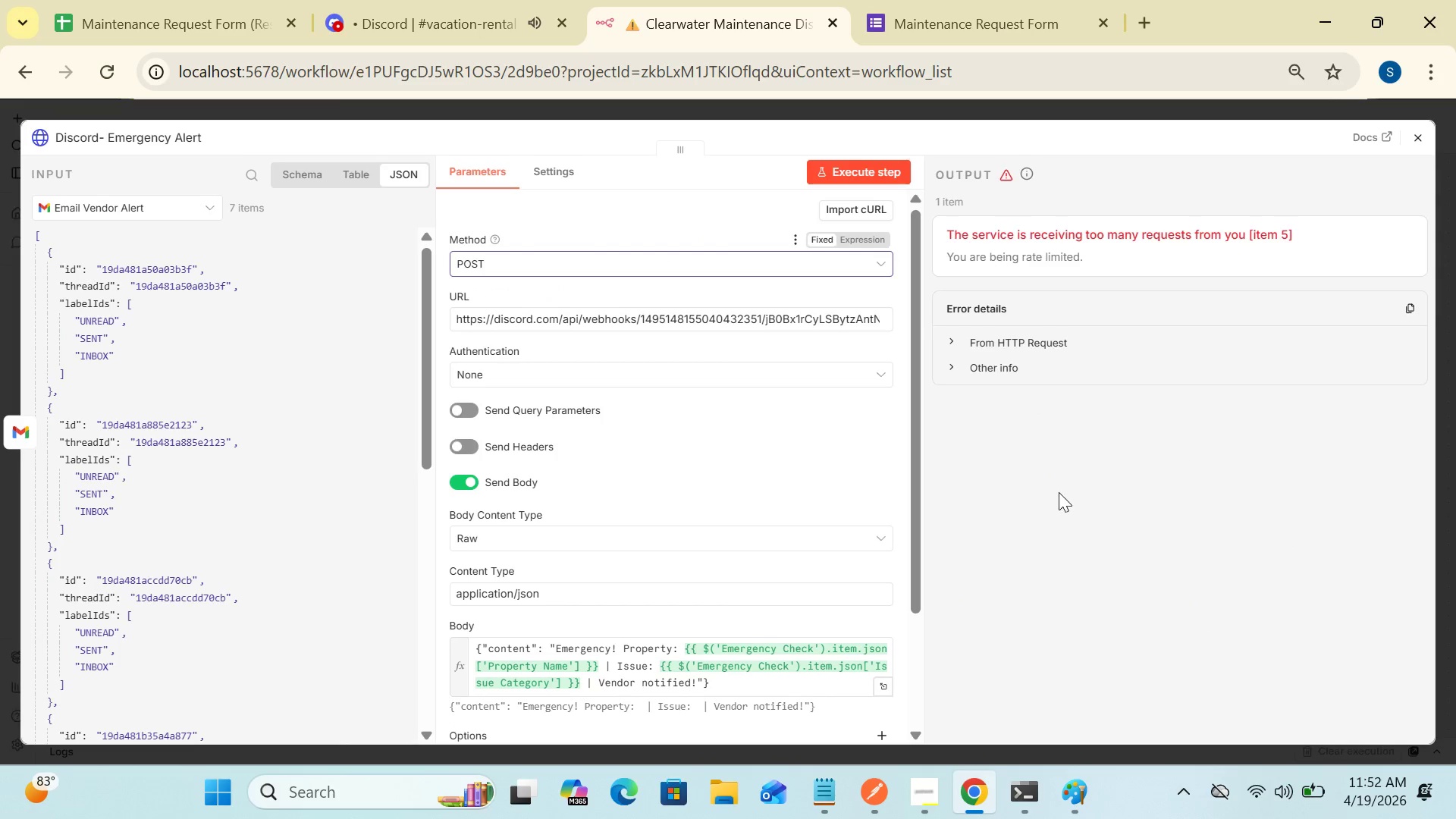 
left_click([1058, 509])
 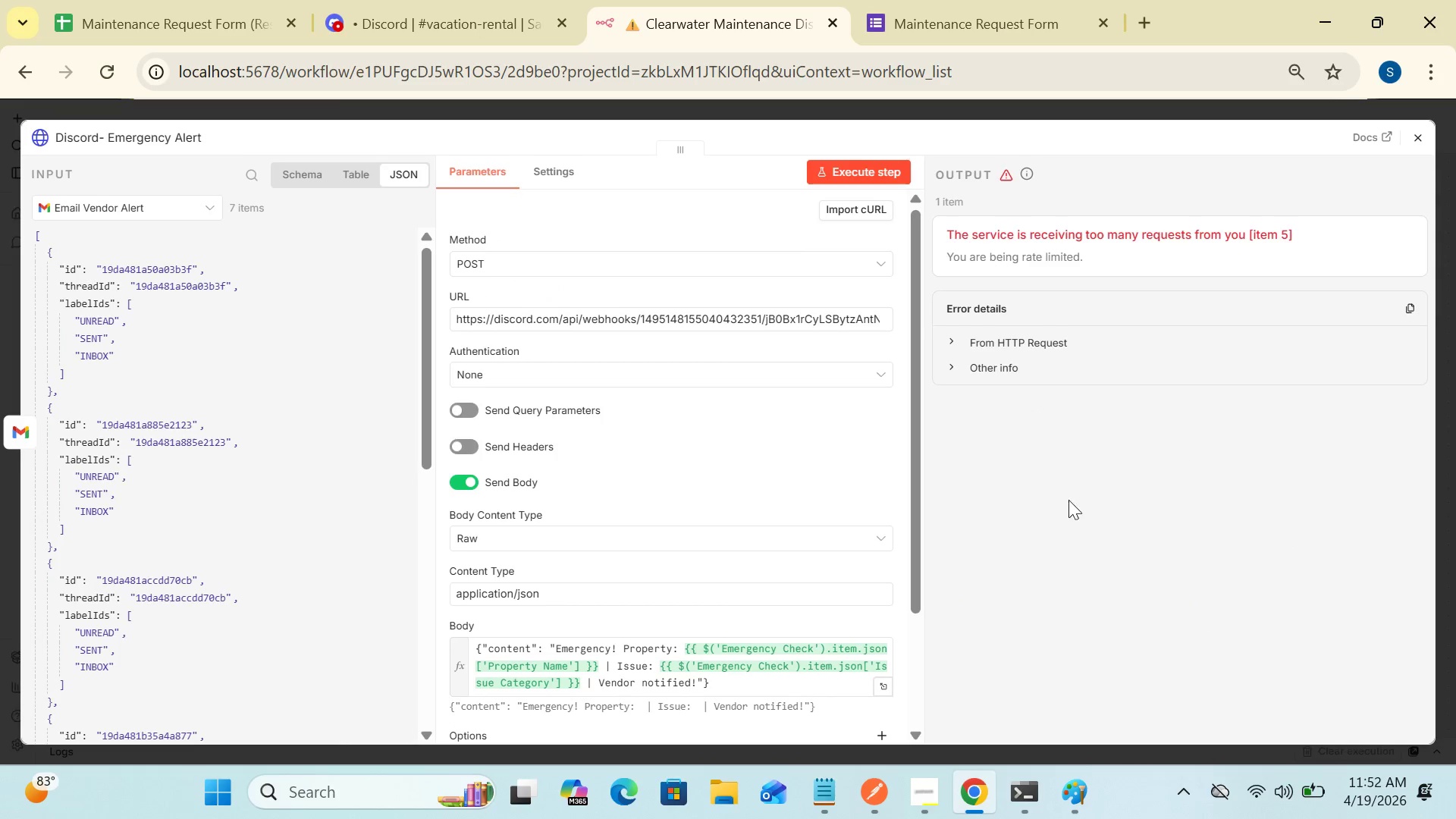 
wait(11.27)
 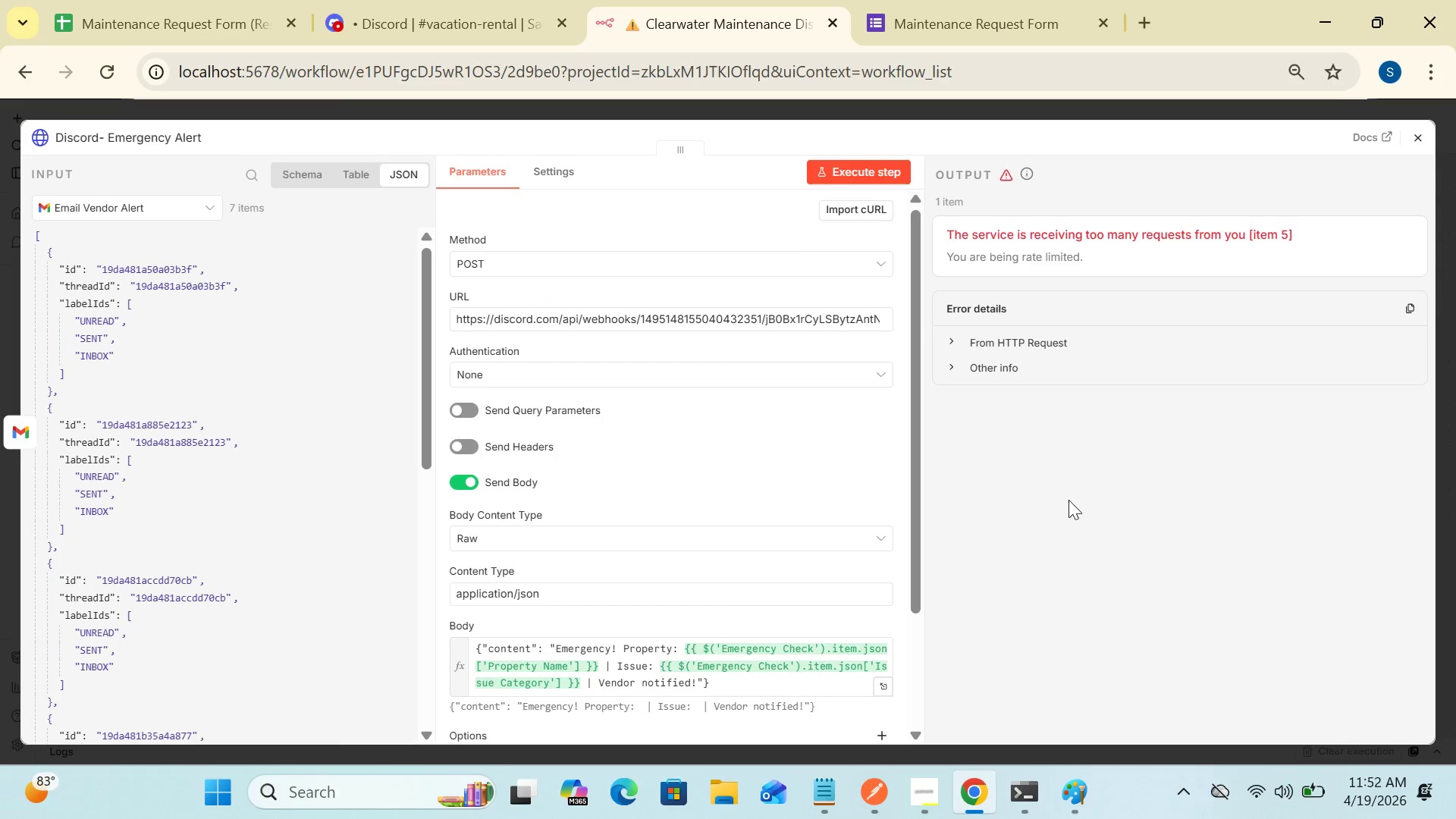 
left_click_drag(start_coordinate=[923, 497], to_coordinate=[930, 529])
 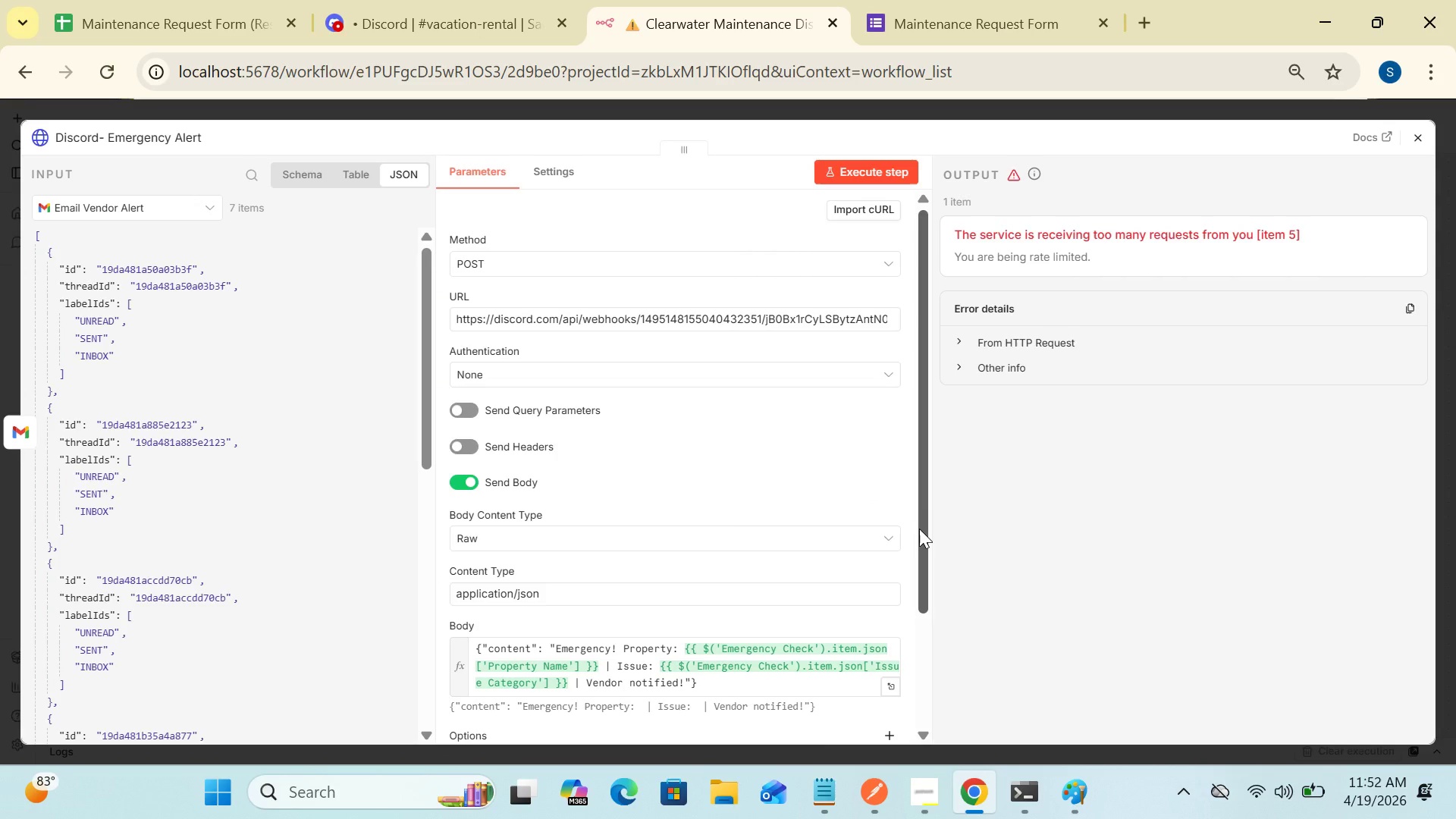 
left_click_drag(start_coordinate=[919, 529], to_coordinate=[911, 626])
 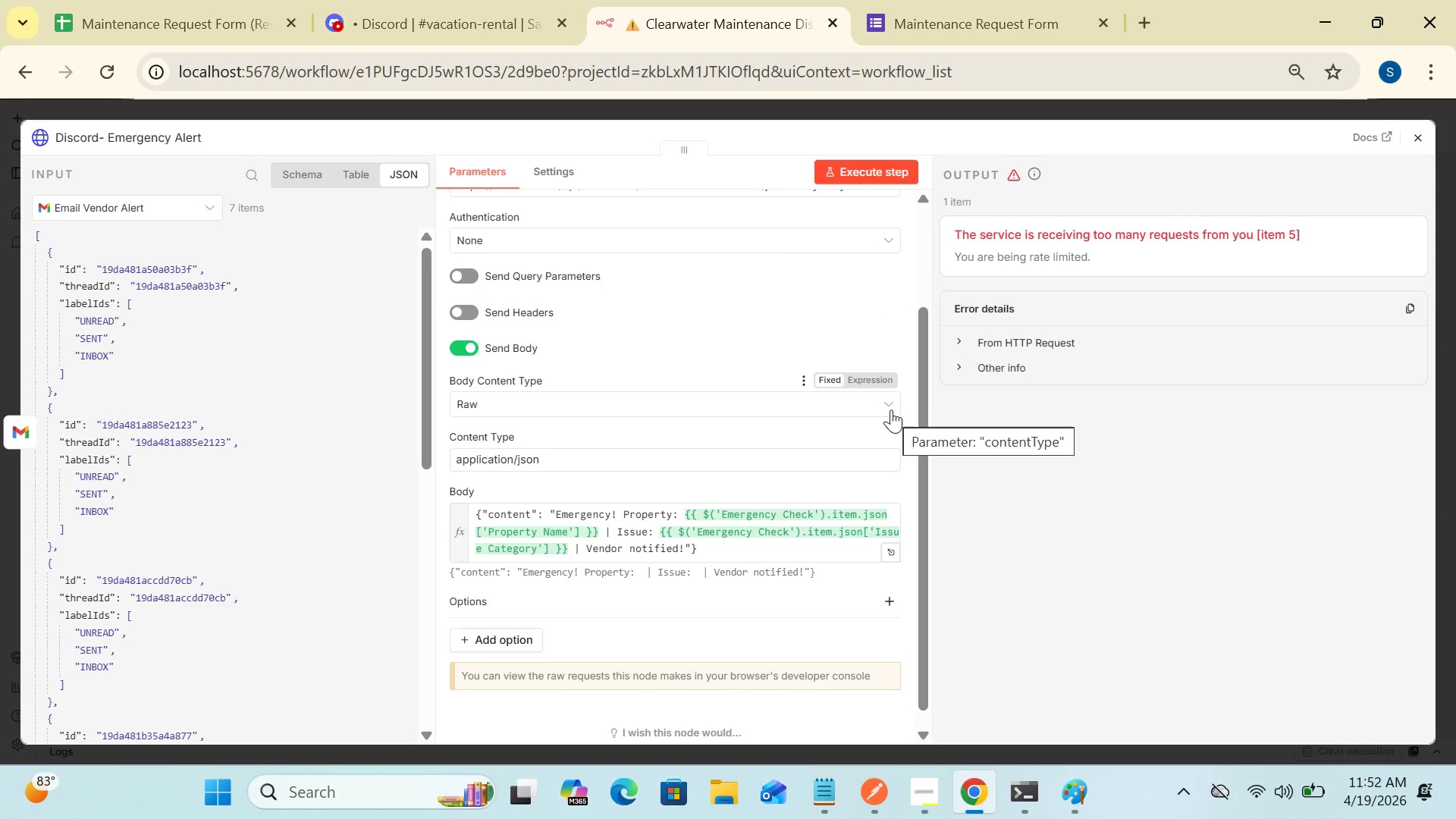 
left_click([891, 410])
 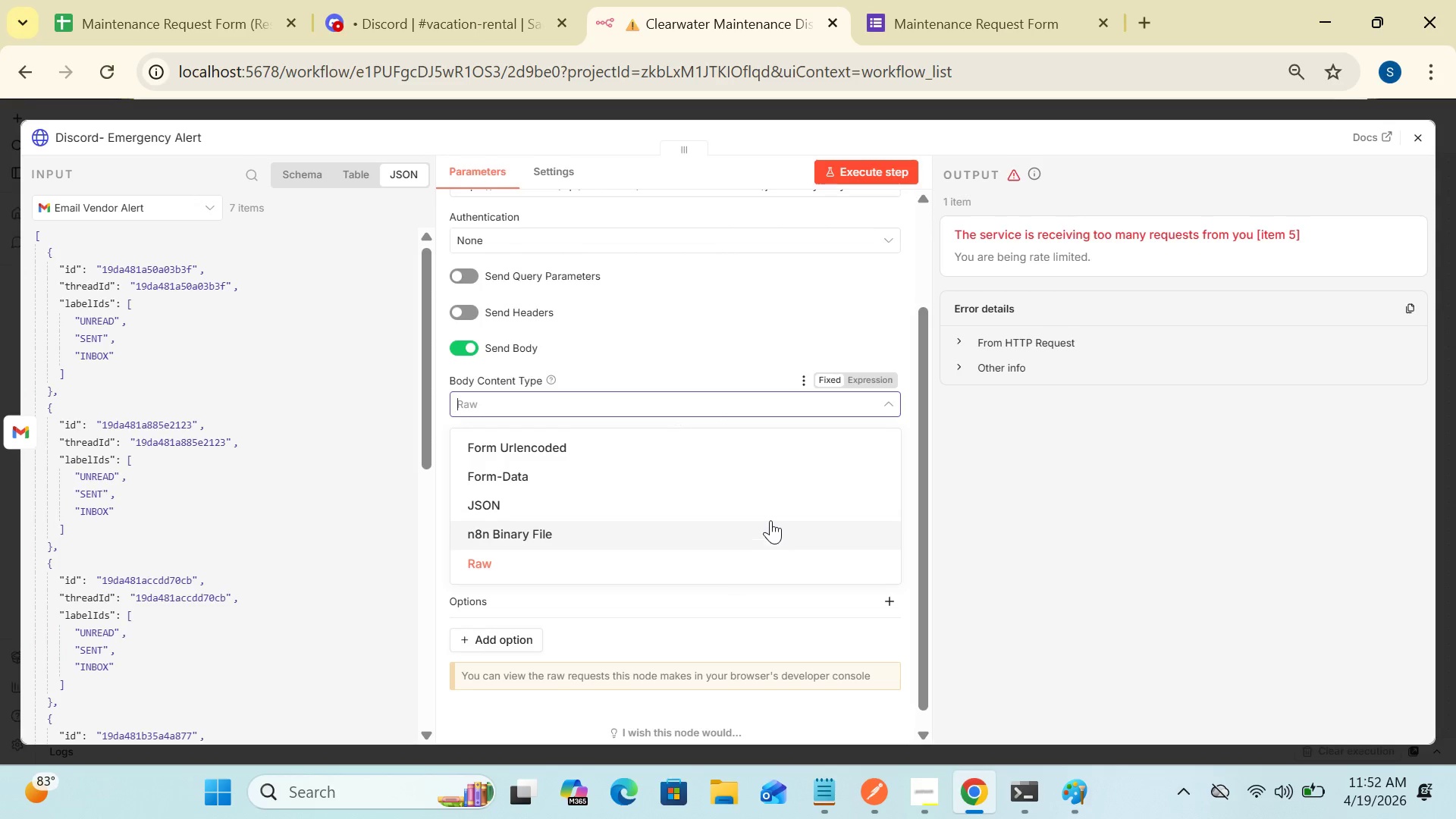 
left_click([770, 512])
 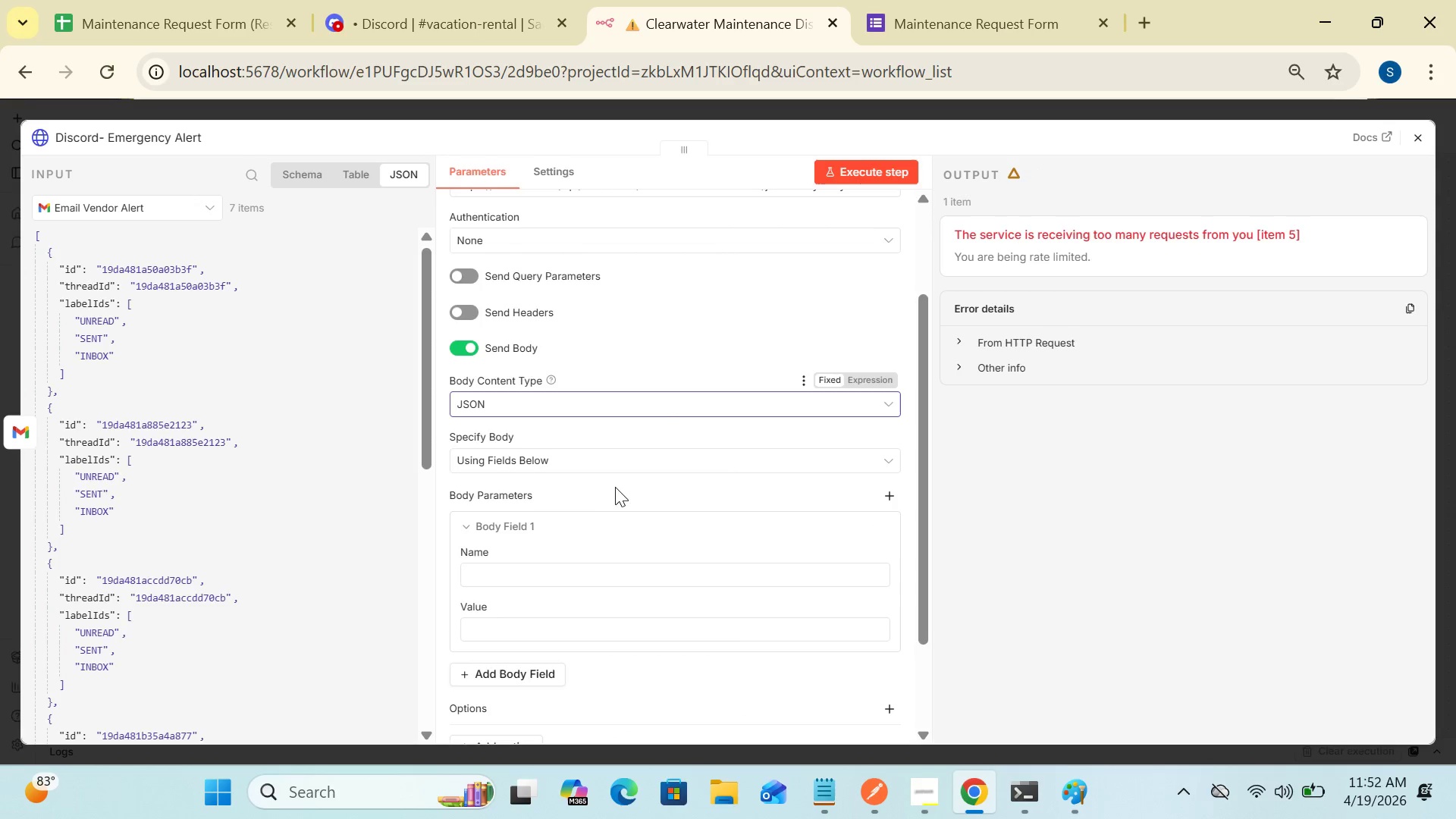 
wait(7.16)
 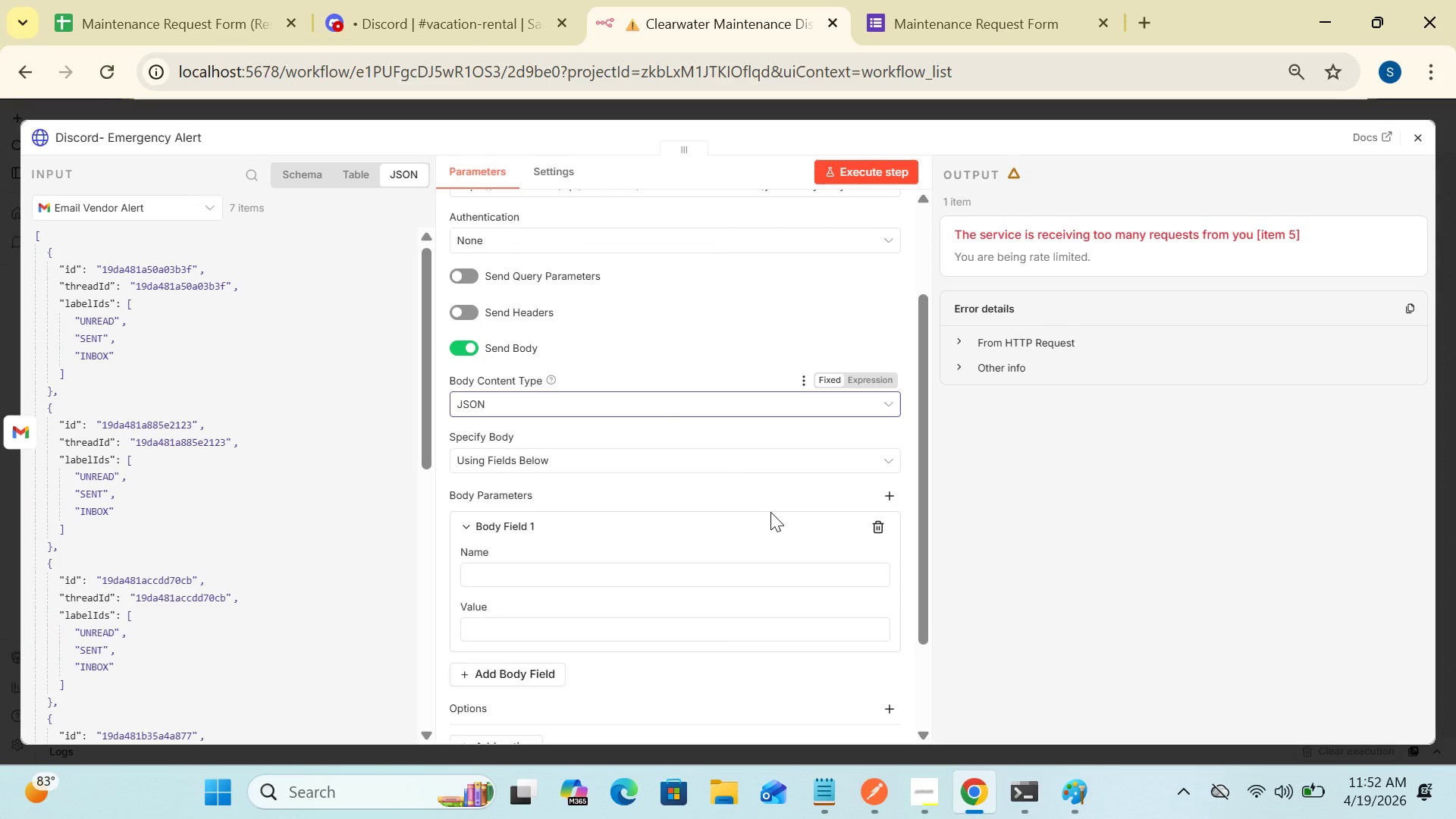 
left_click([651, 467])
 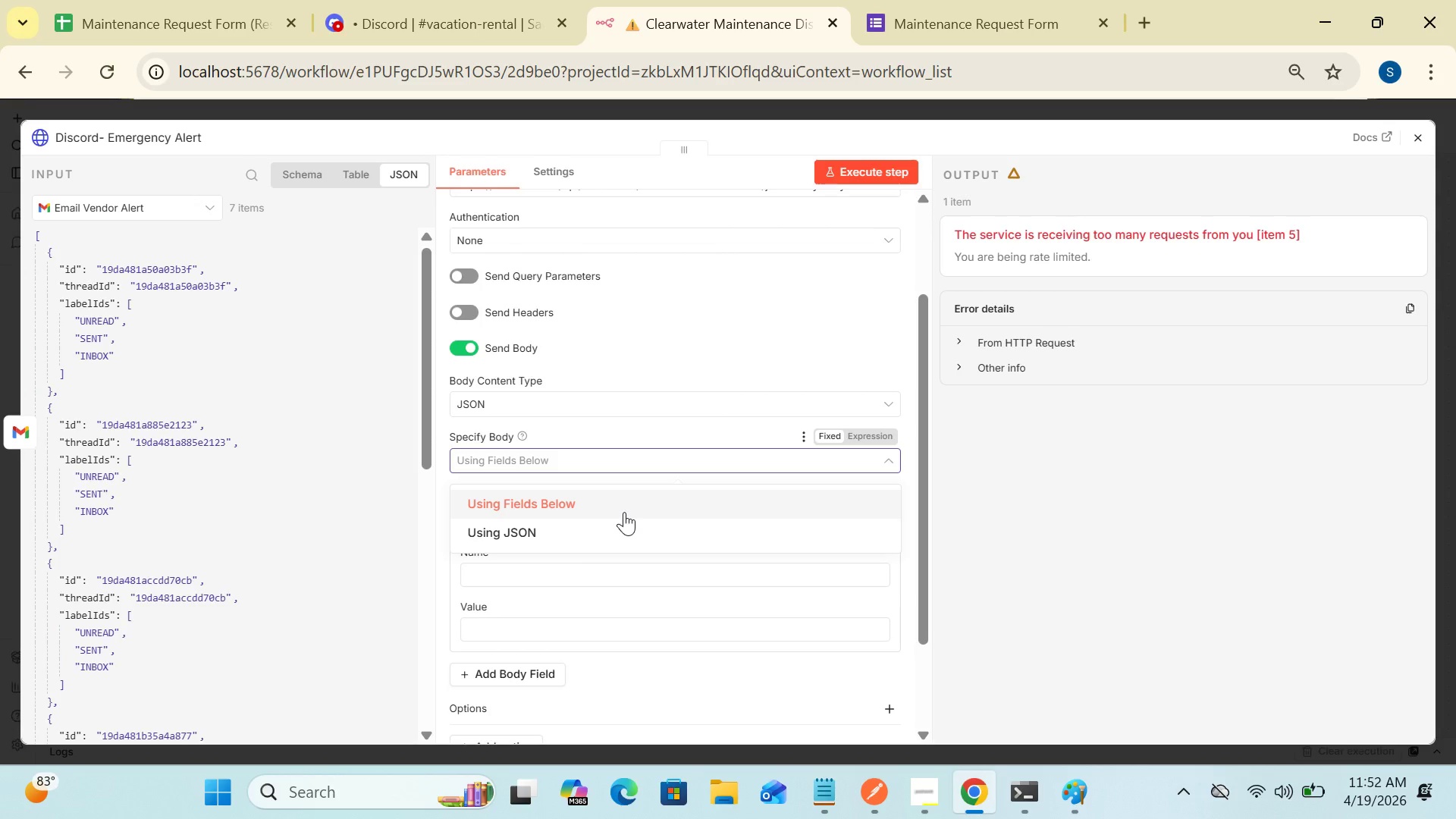 
wait(5.12)
 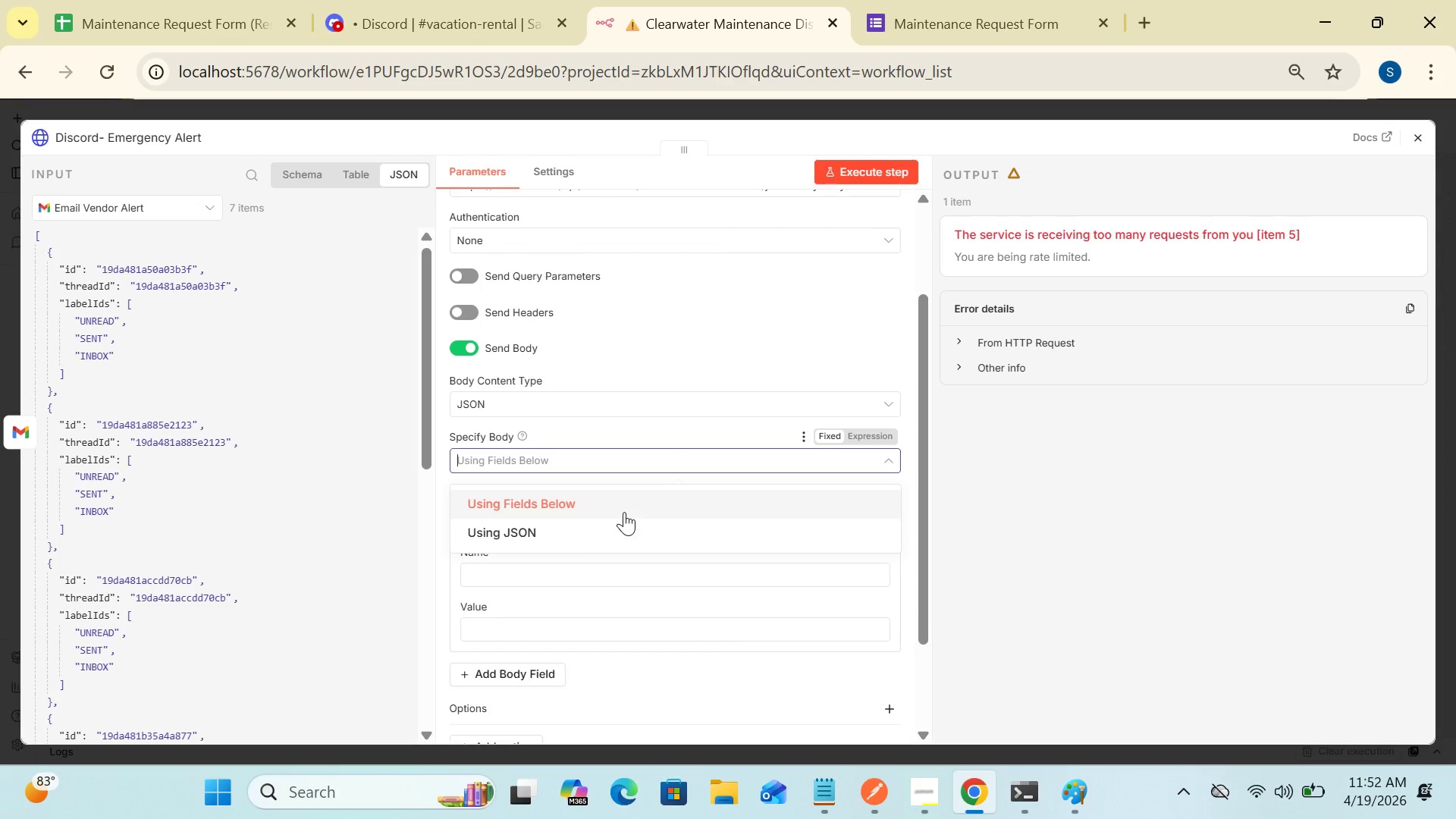 
left_click([597, 535])
 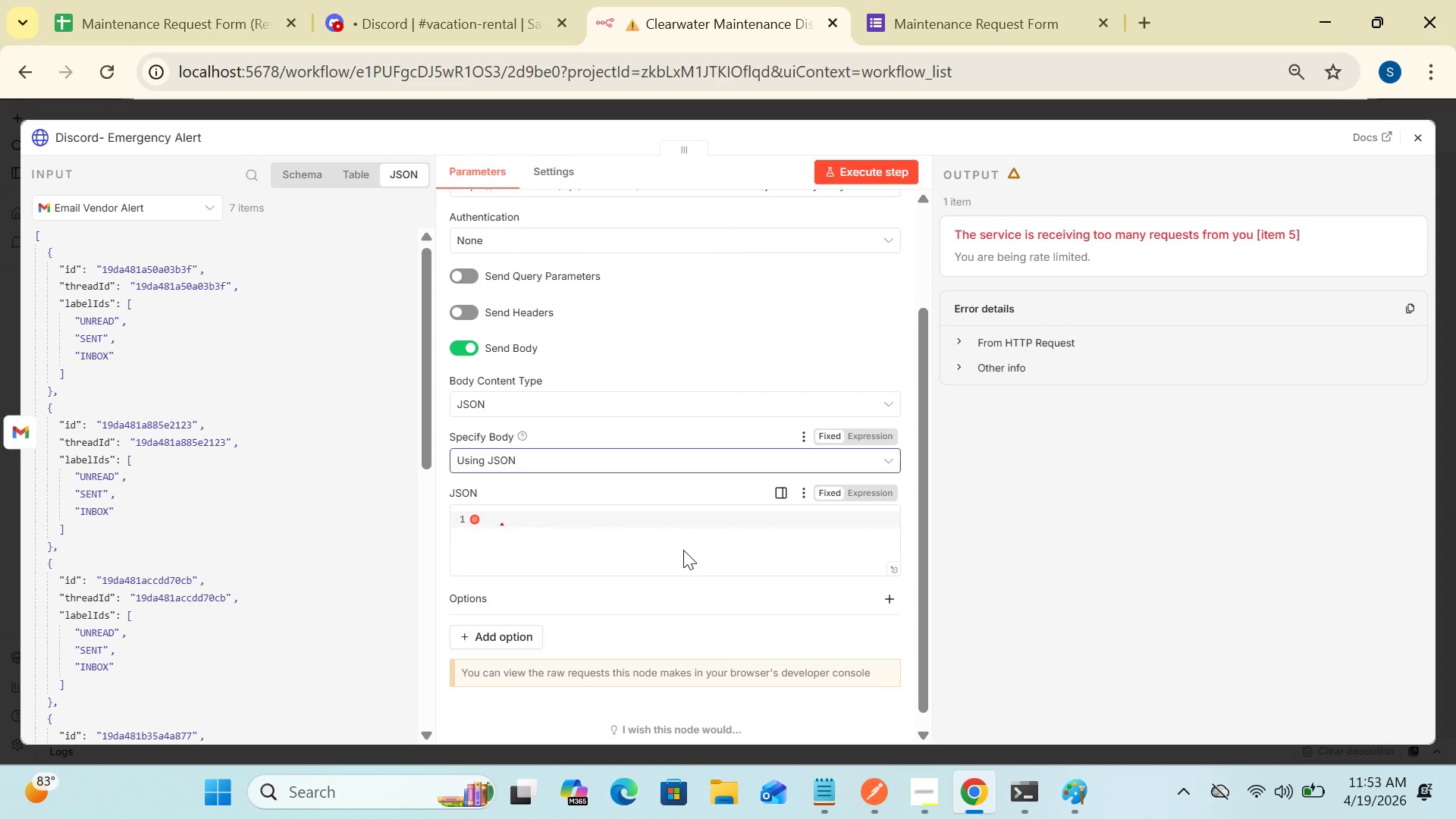 
wait(10.91)
 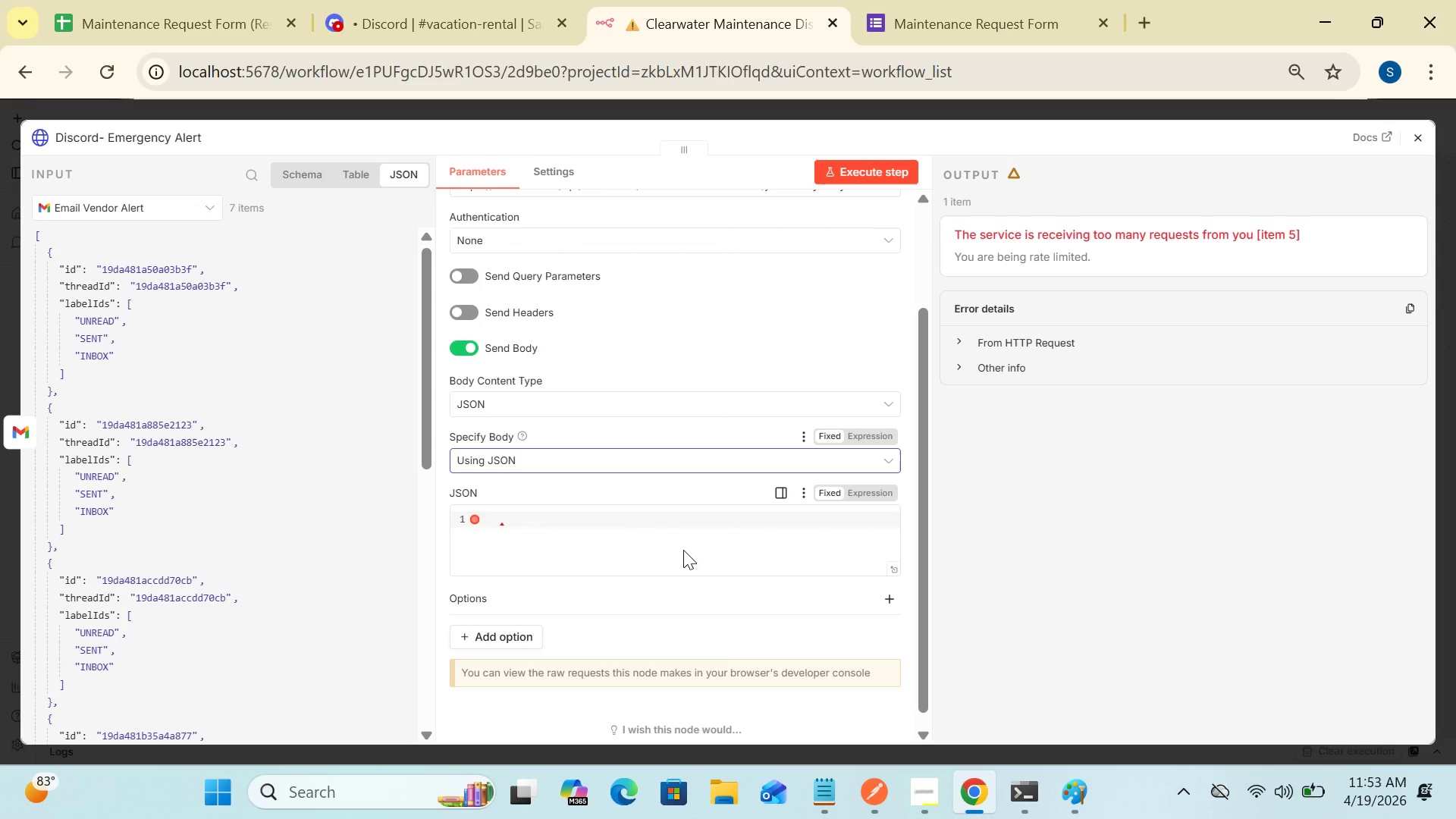 
left_click([873, 495])
 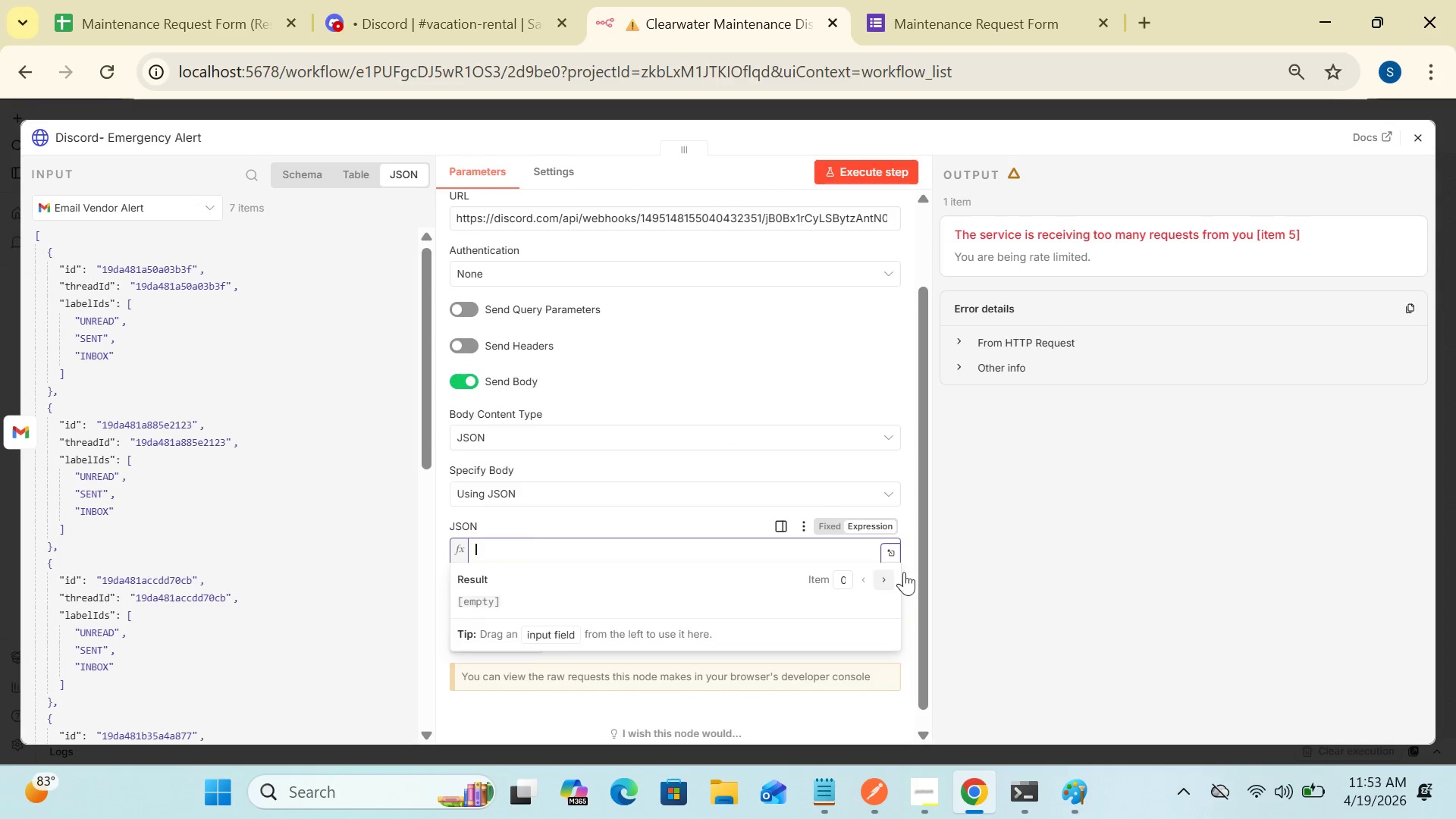 
left_click_drag(start_coordinate=[930, 570], to_coordinate=[931, 626])
 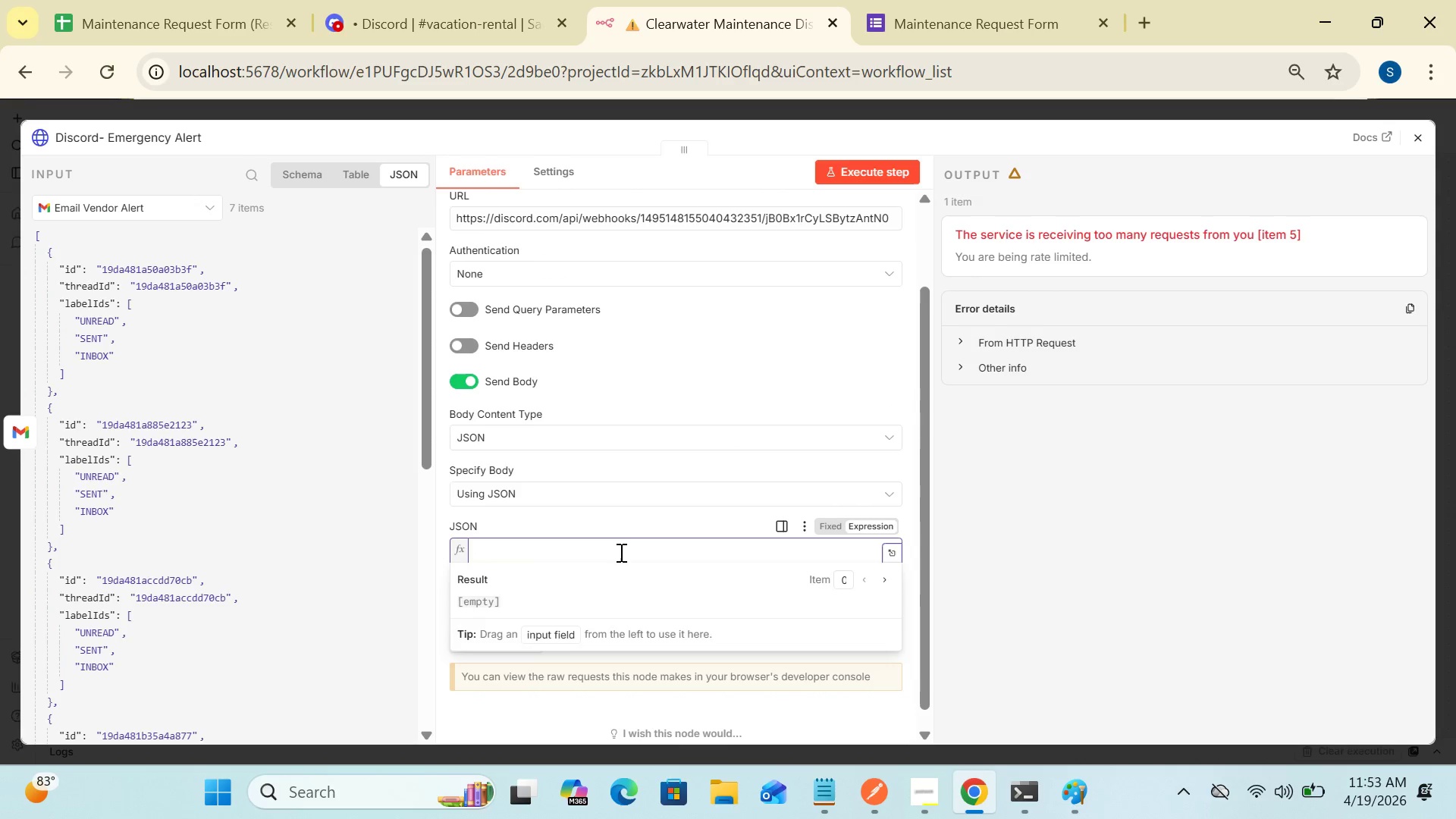 
left_click([619, 551])
 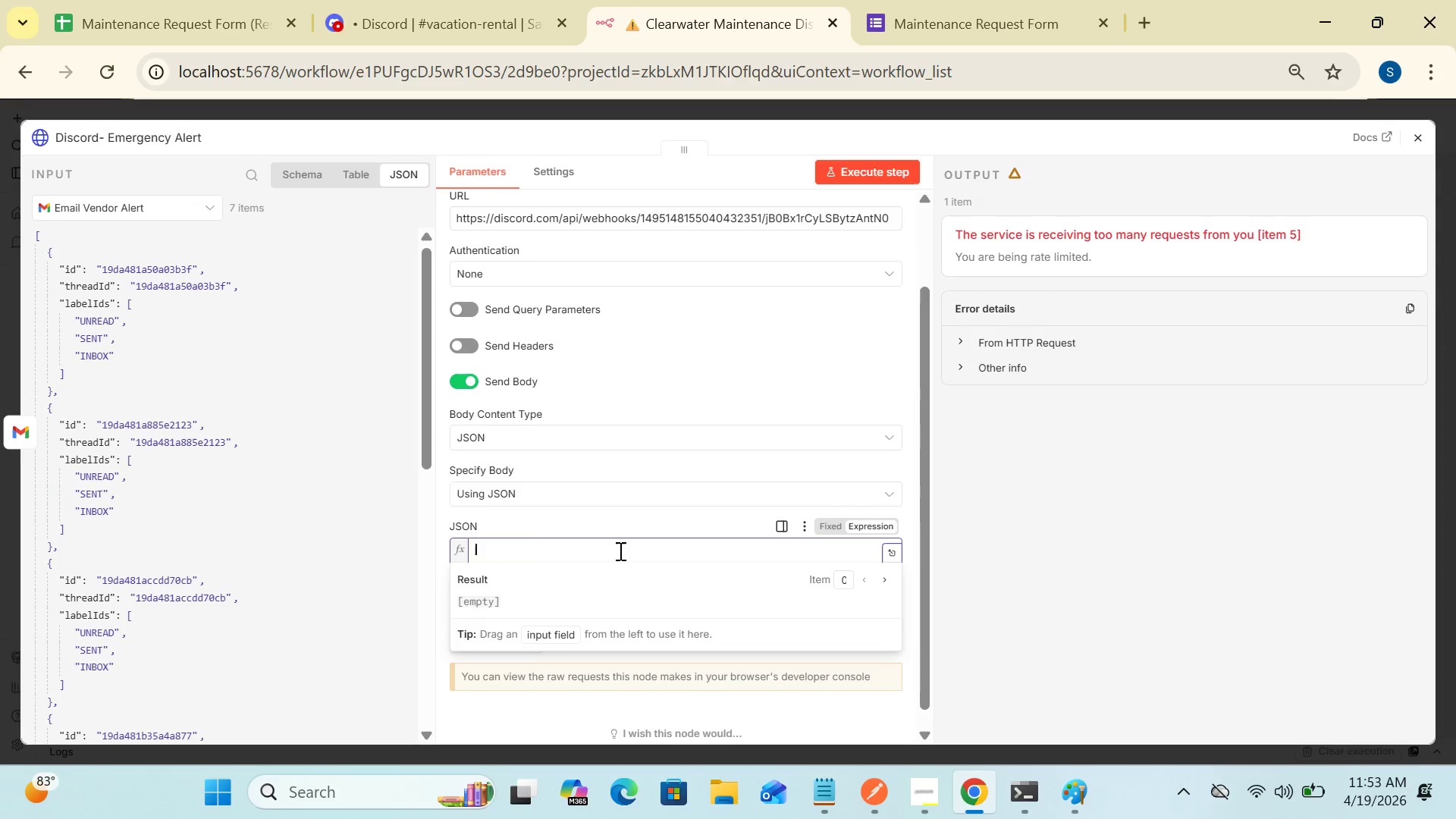 
type({"content)
 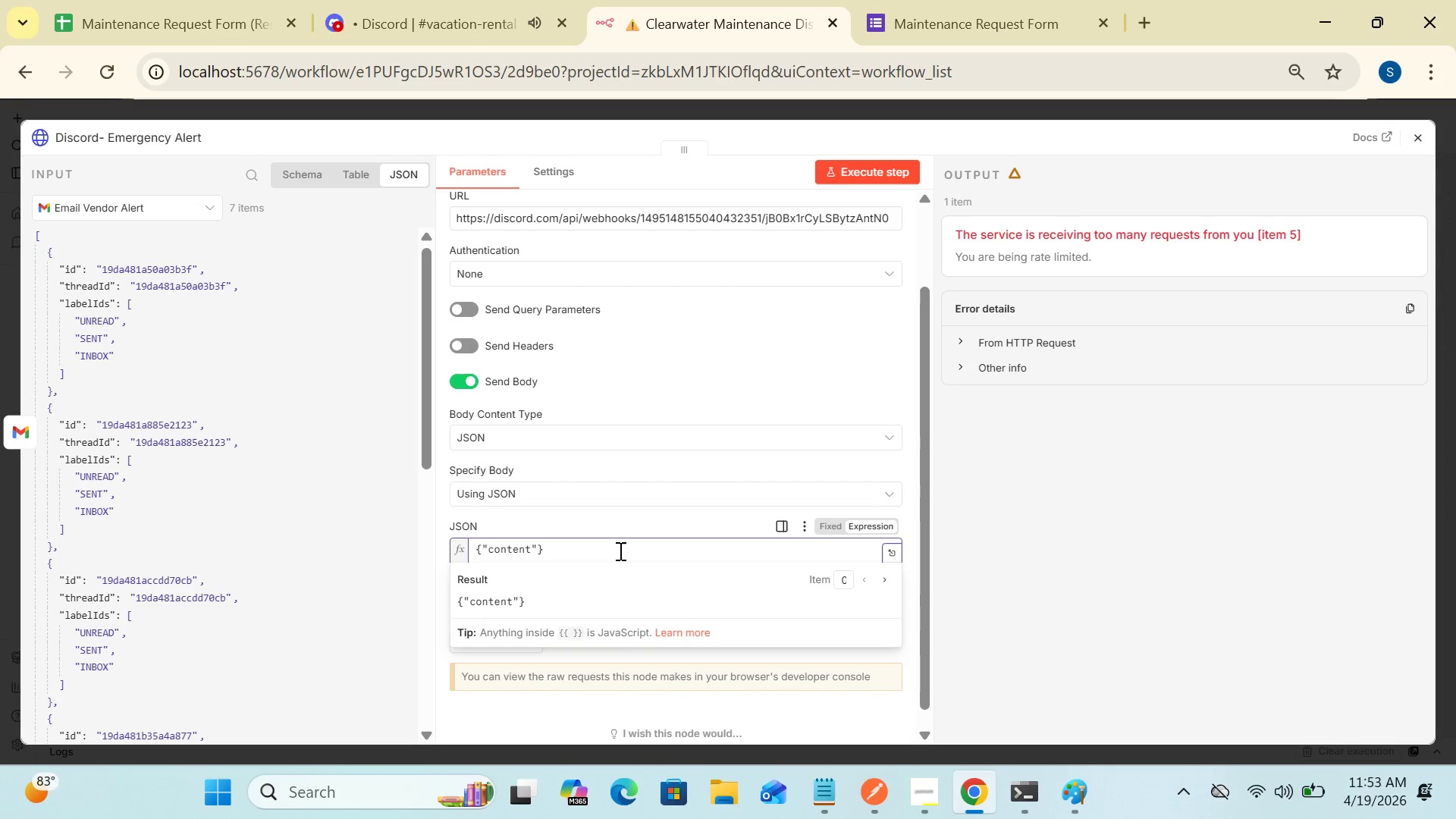 
left_click([535, 550])
 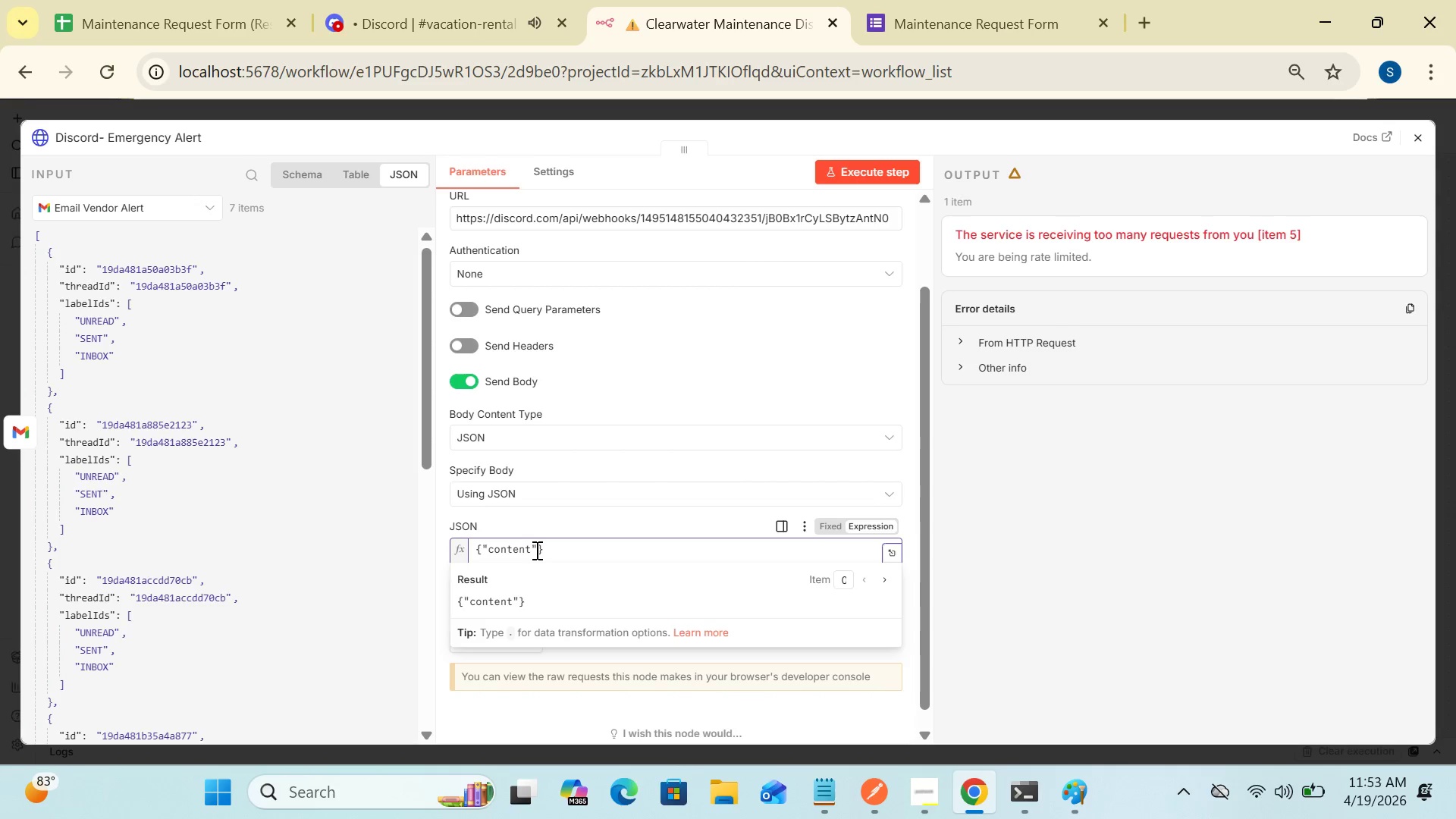 
key(Semicolon)
 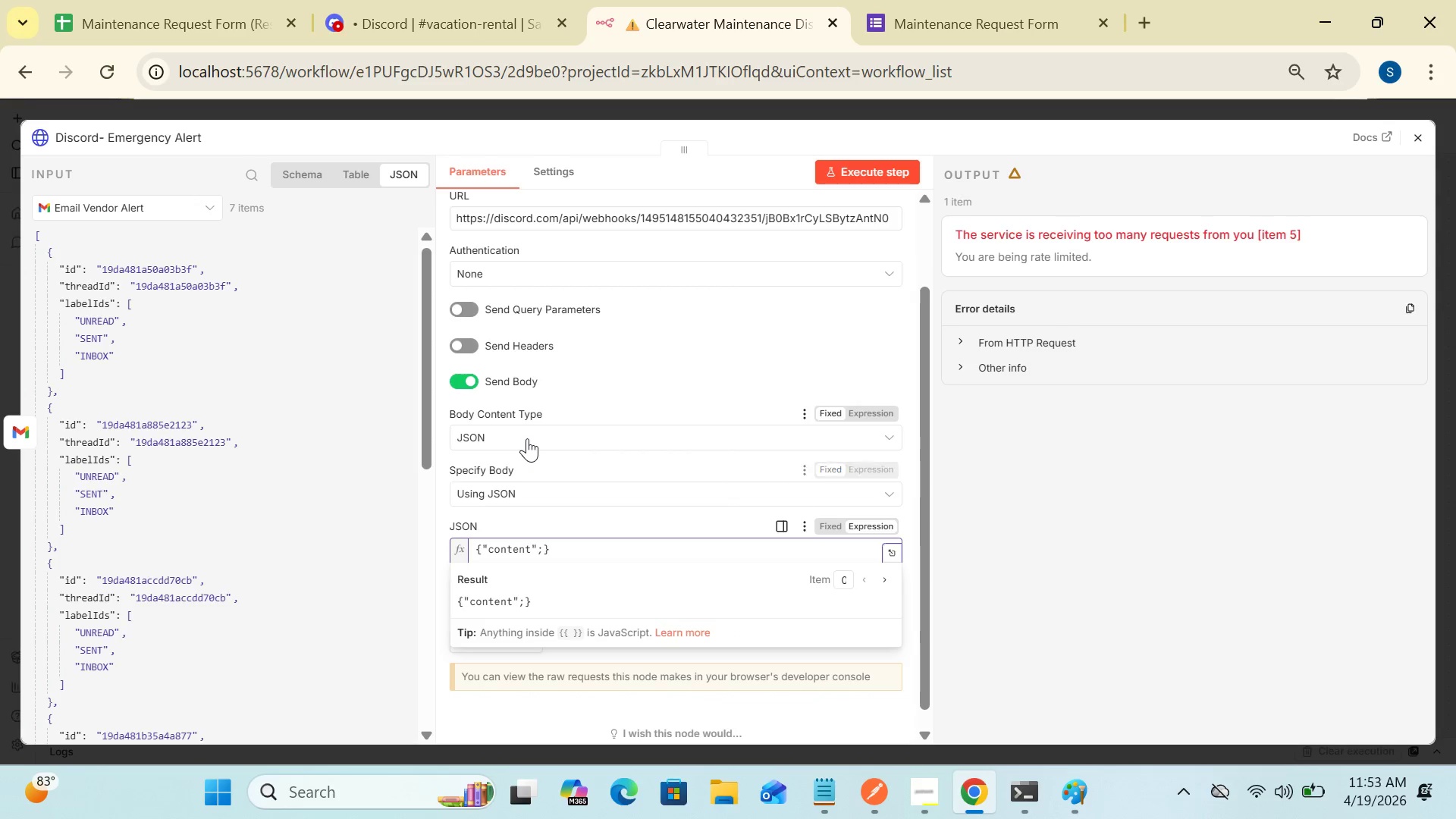 
type( )
key(Backspace)
key(Backspace)
type(: "EMERGENCY ALERT - Vendor Notified)
 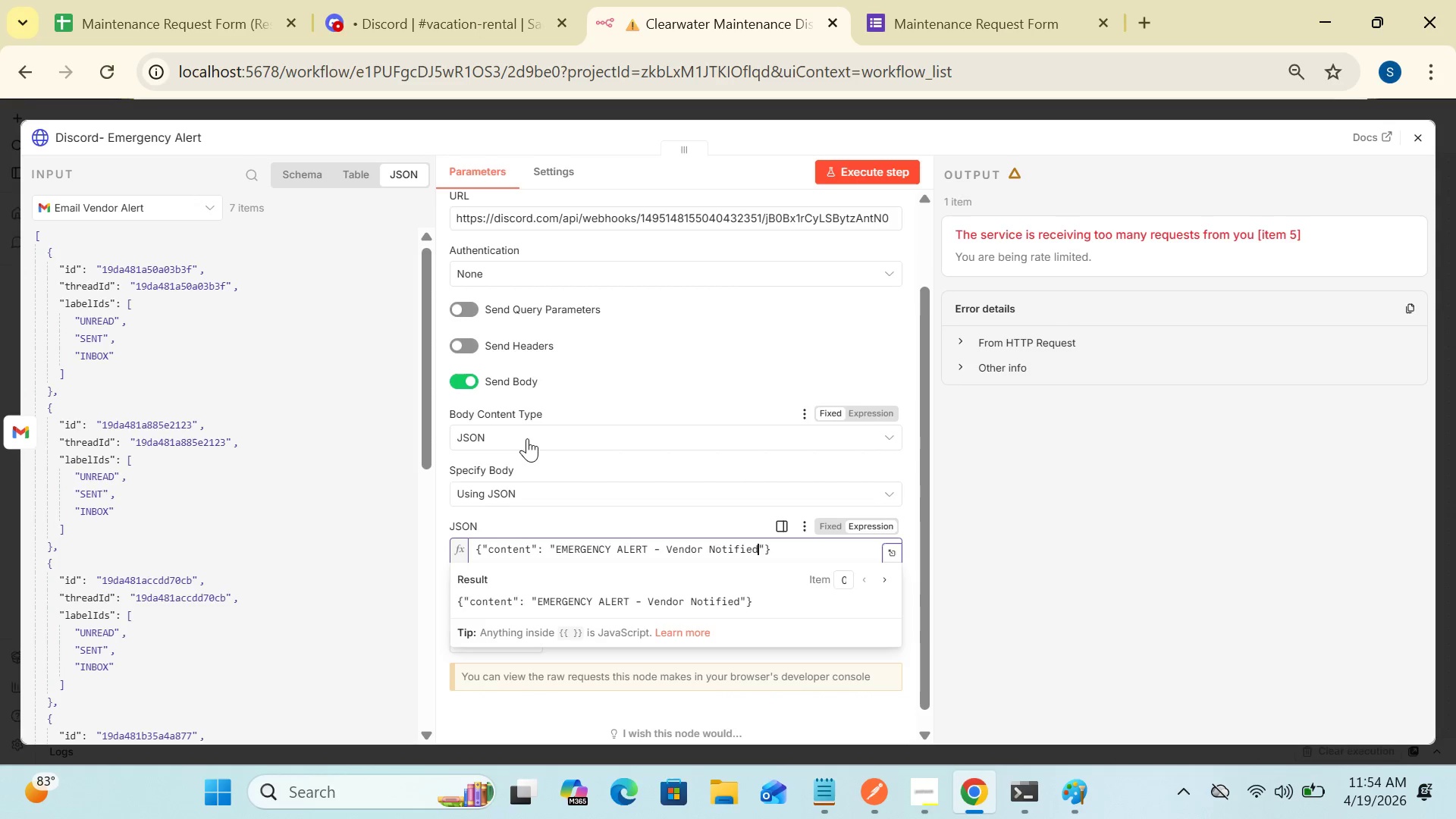 
wait(5.88)
 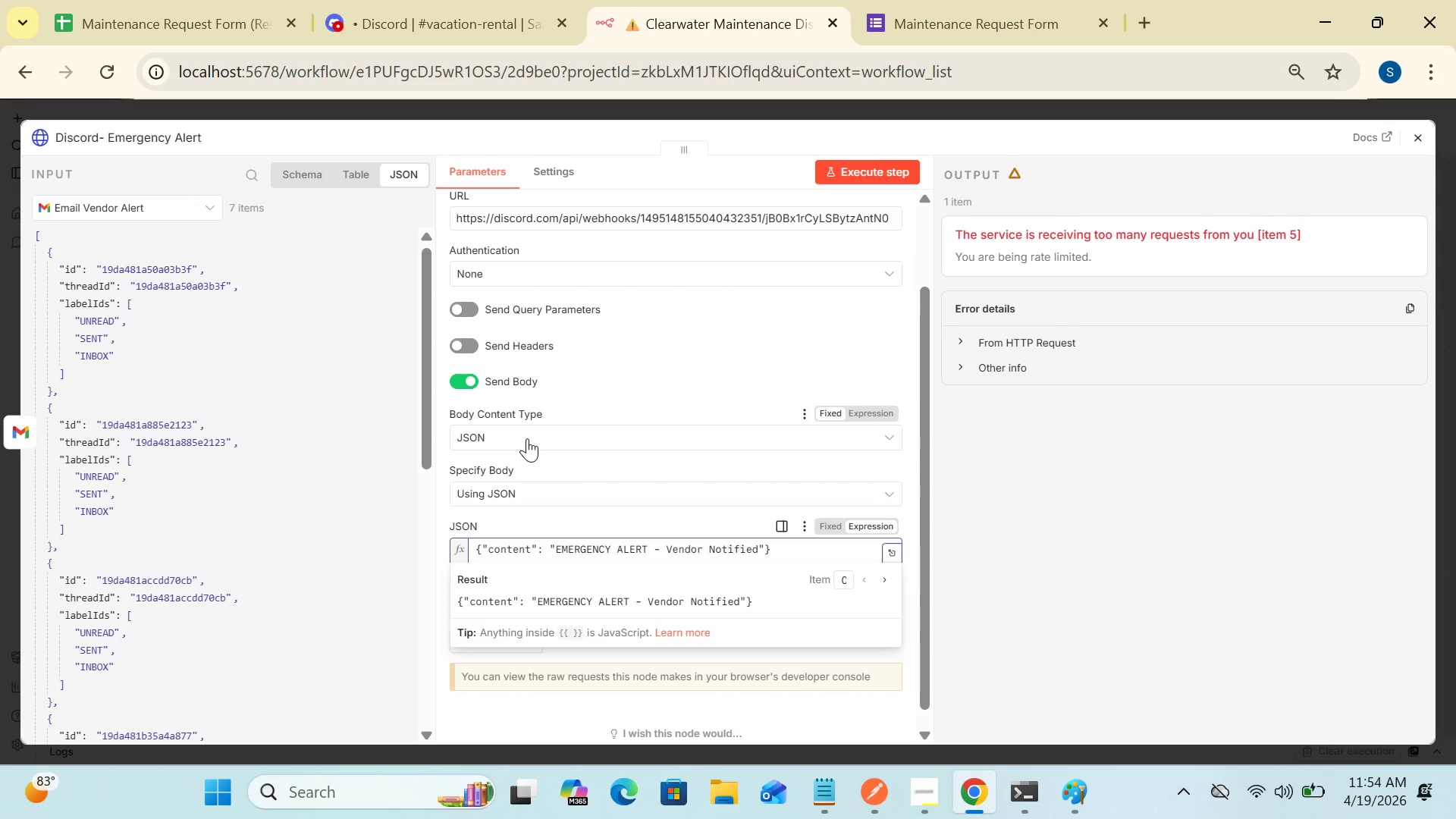 
left_click([974, 501])
 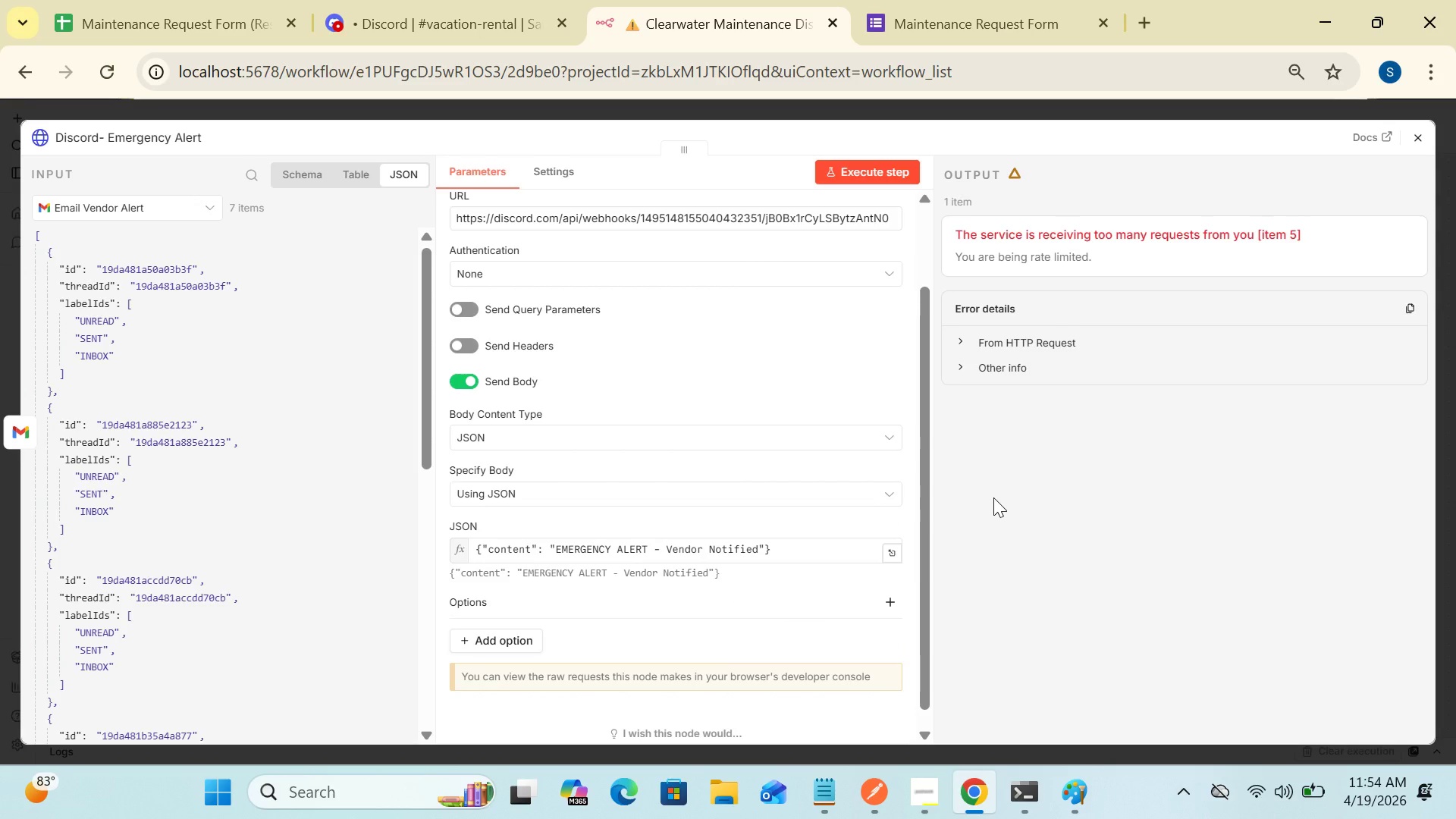 
left_click([993, 497])
 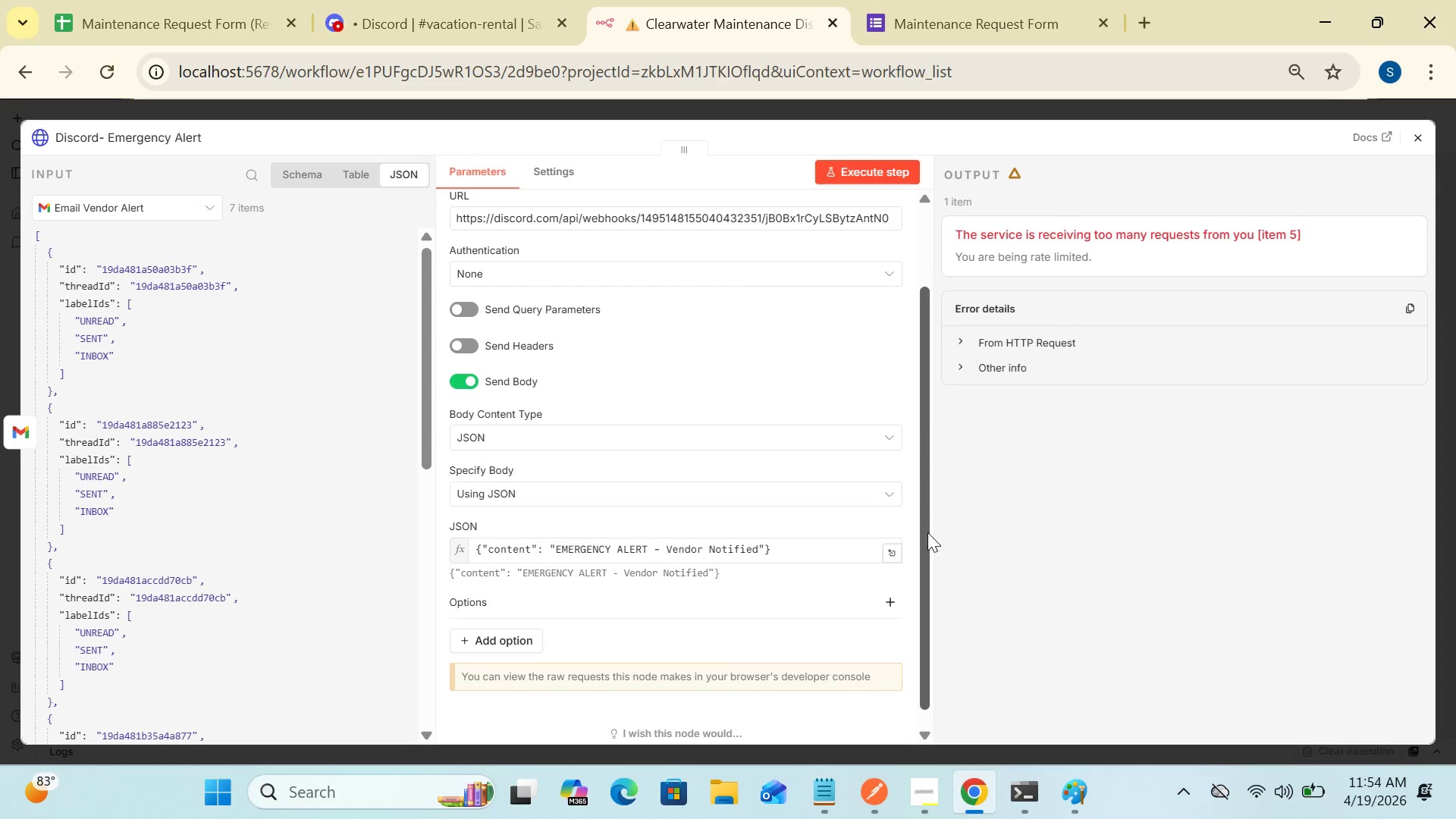 
left_click_drag(start_coordinate=[929, 533], to_coordinate=[921, 558])
 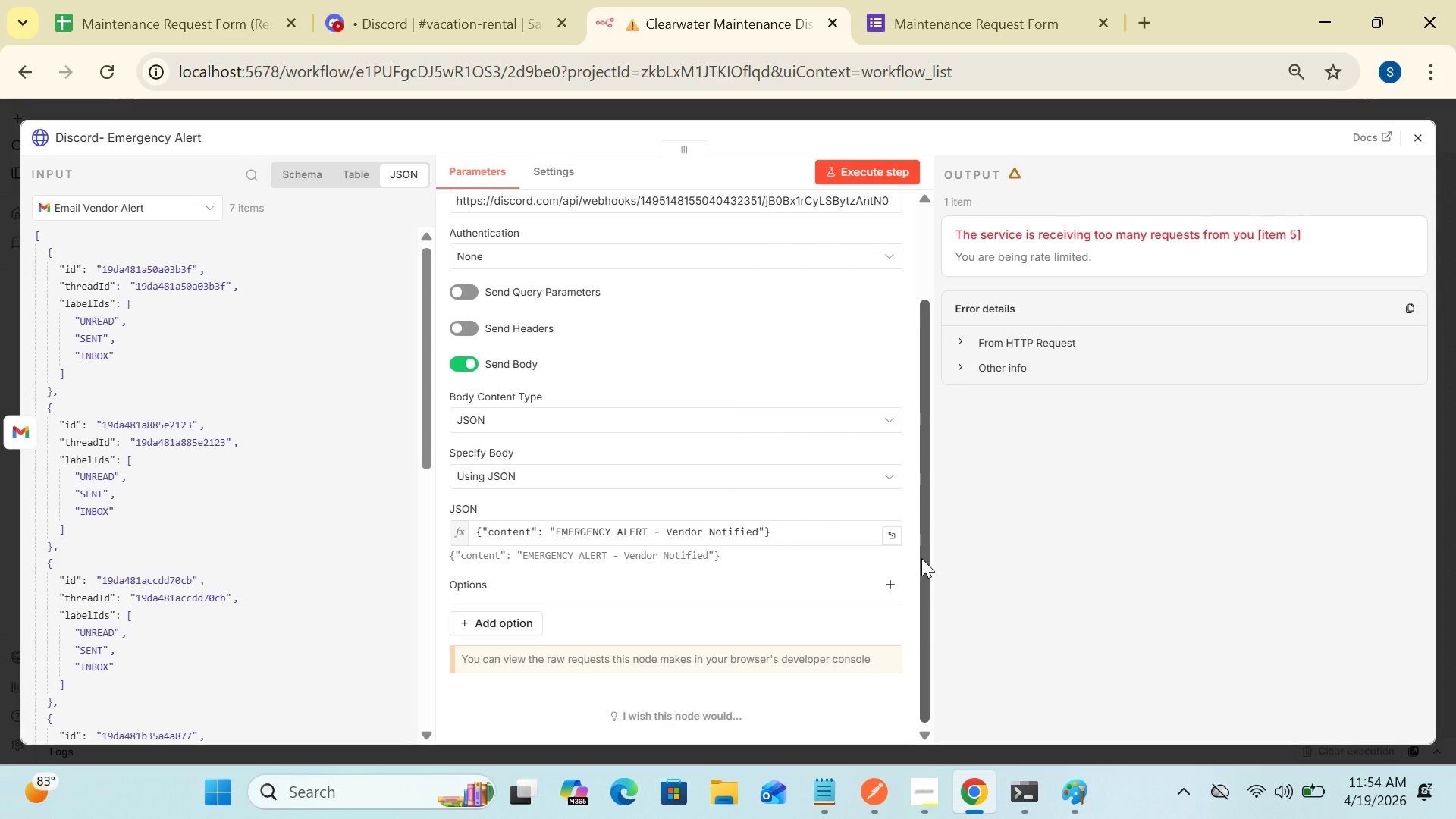 
left_click_drag(start_coordinate=[921, 558], to_coordinate=[924, 436])
 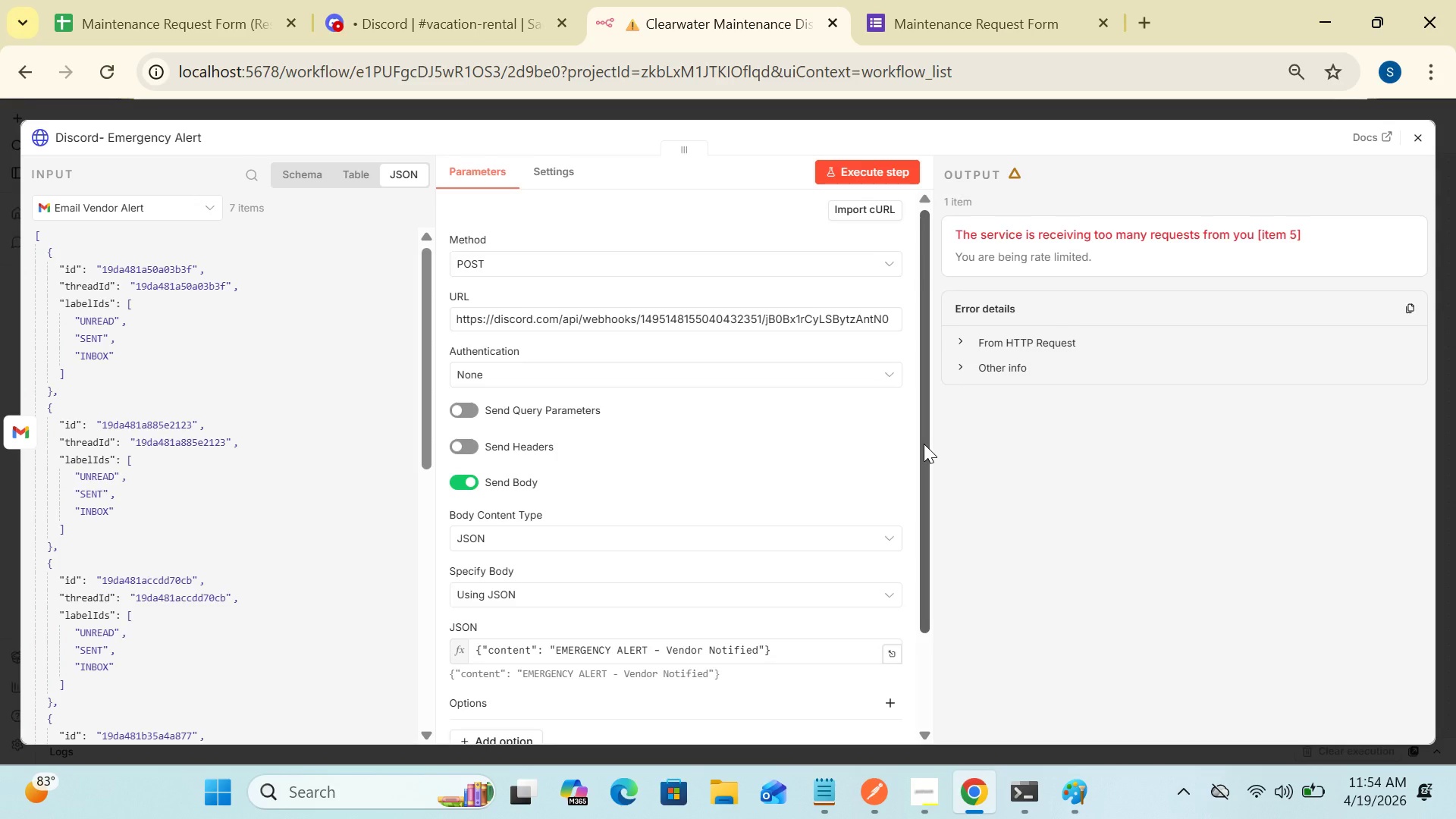 
left_click_drag(start_coordinate=[924, 444], to_coordinate=[920, 318])
 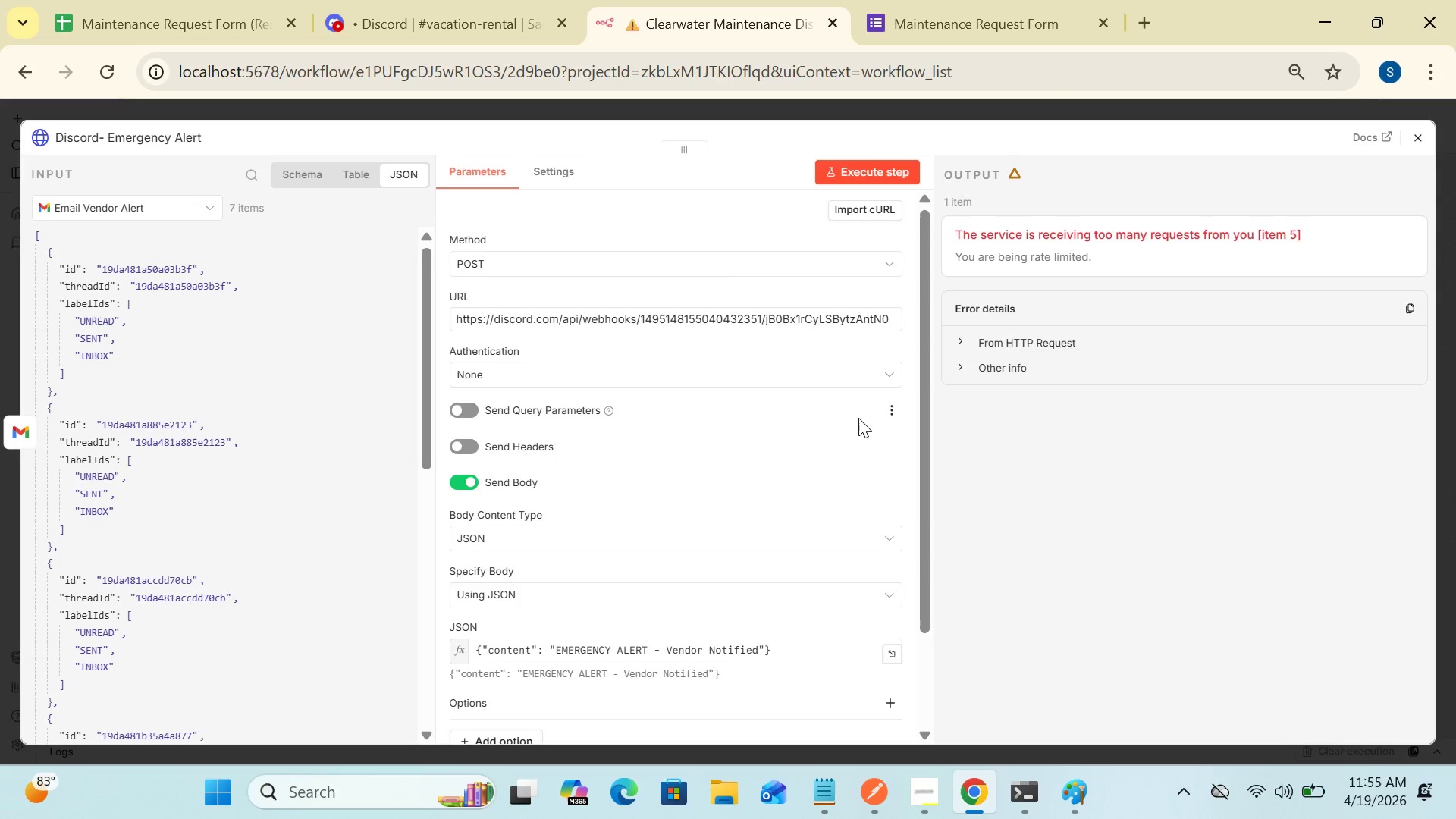 
wait(19.86)
 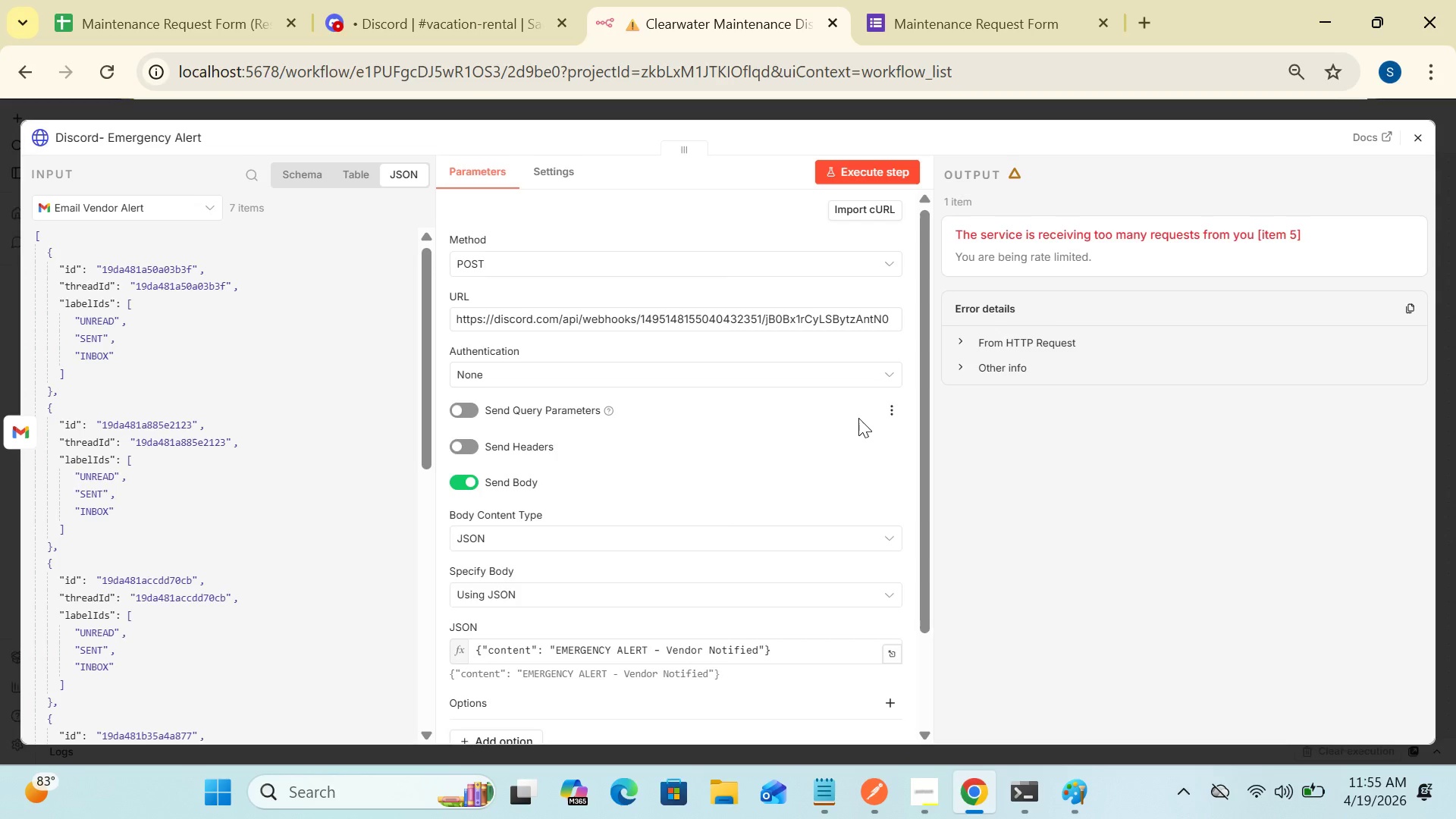 
left_click([846, 459])
 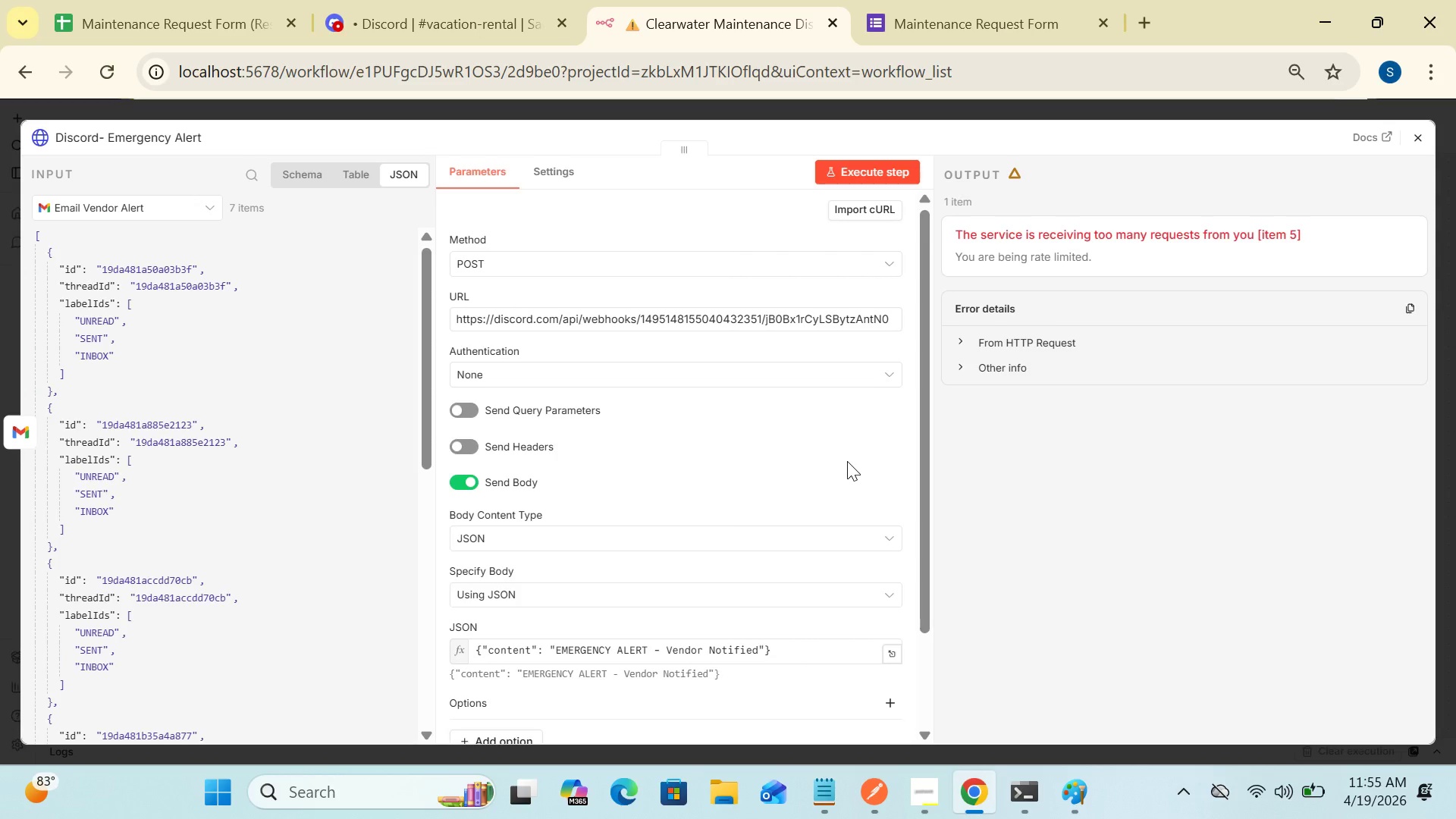 
wait(12.27)
 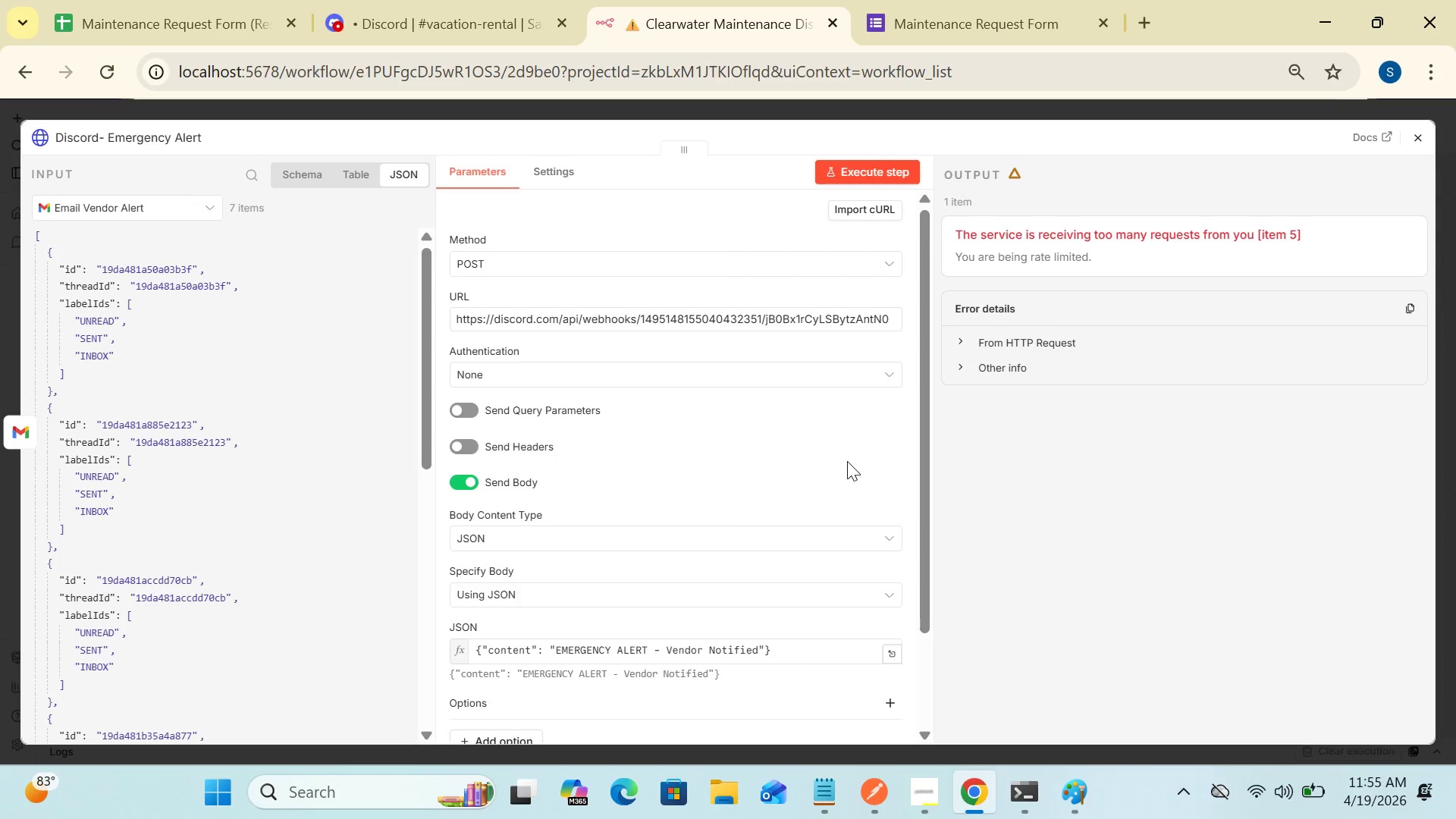 
left_click([483, 30])
 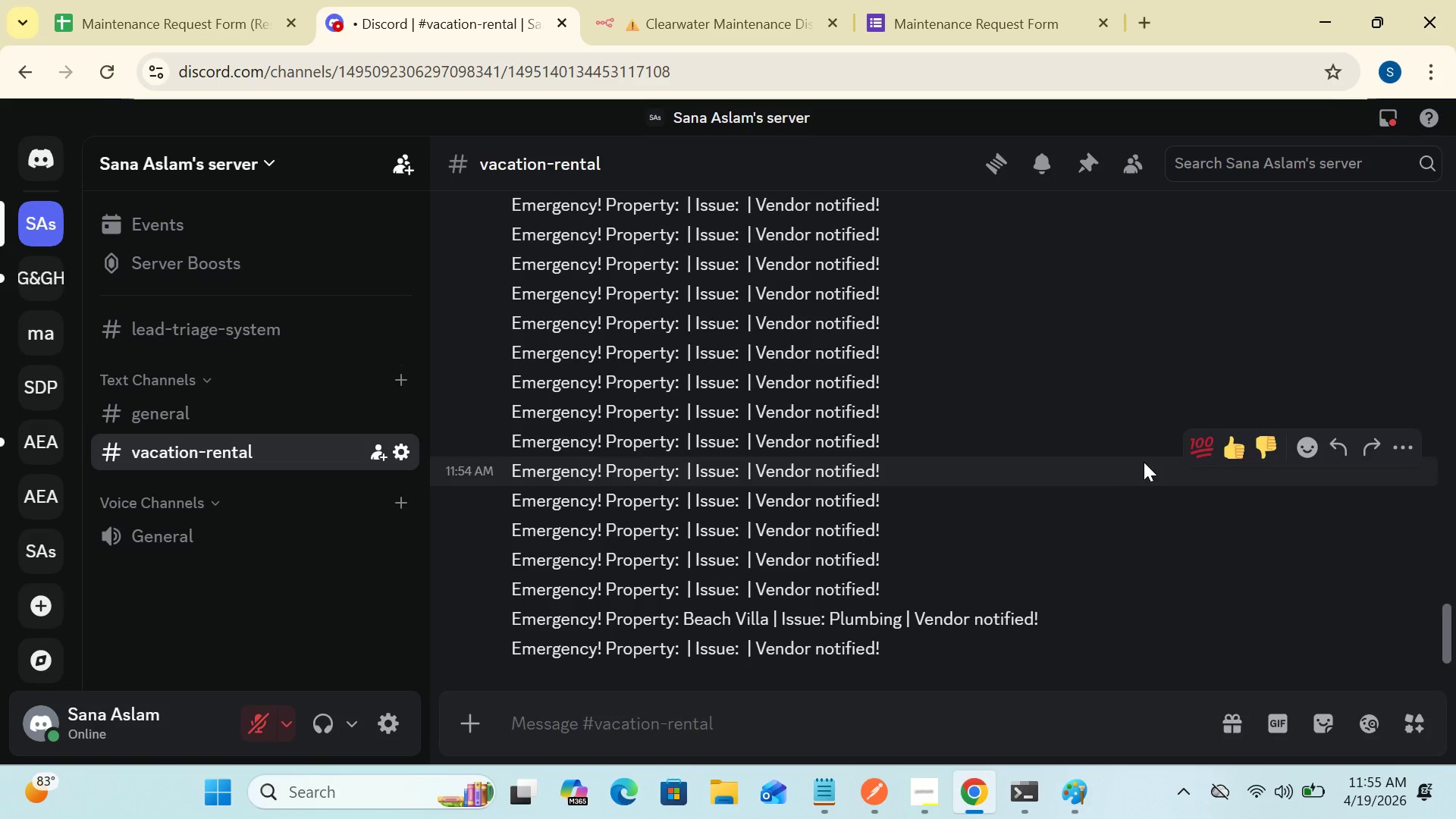 
wait(21.75)
 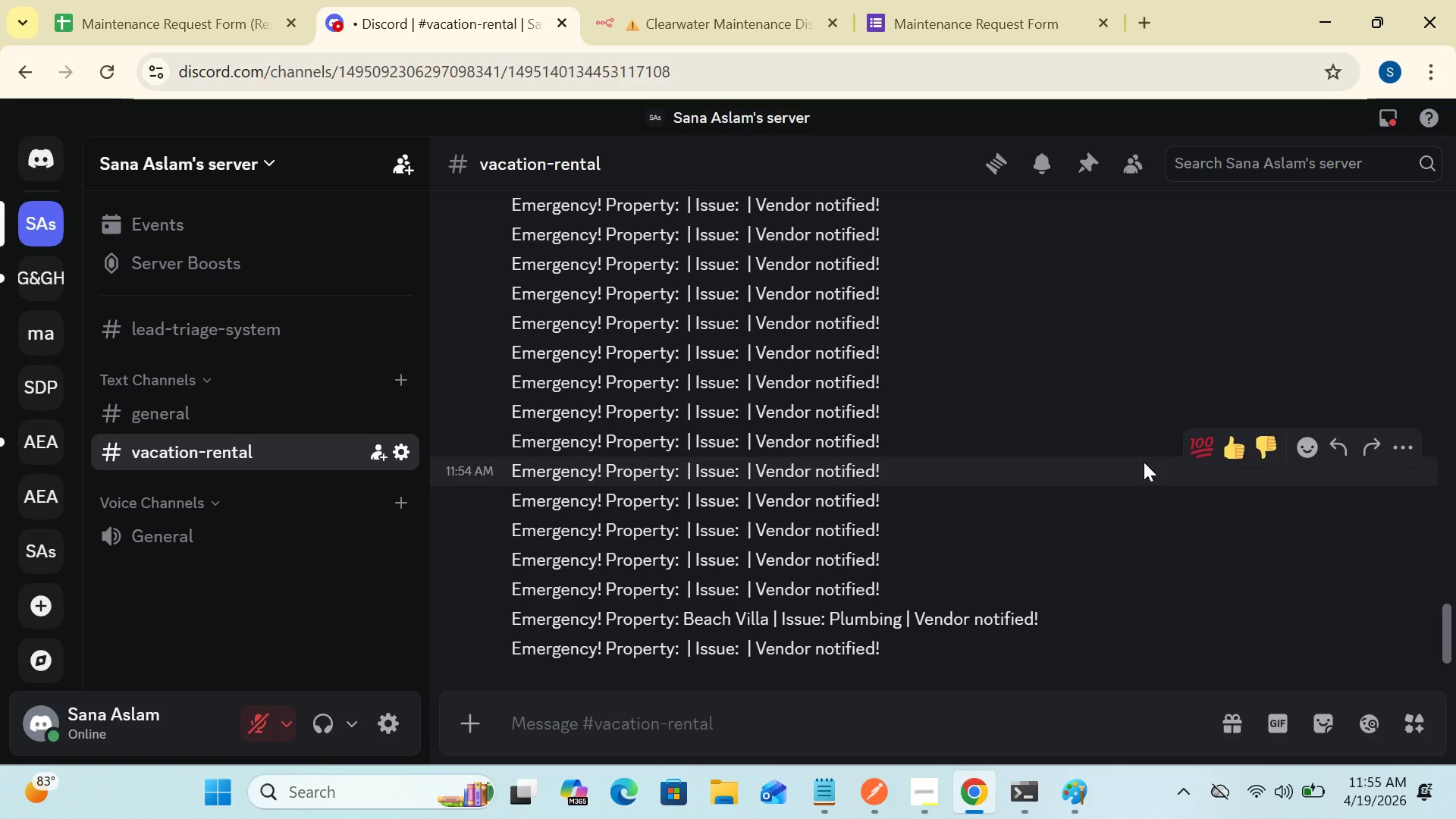 
left_click_drag(start_coordinate=[1445, 637], to_coordinate=[1451, 654])
 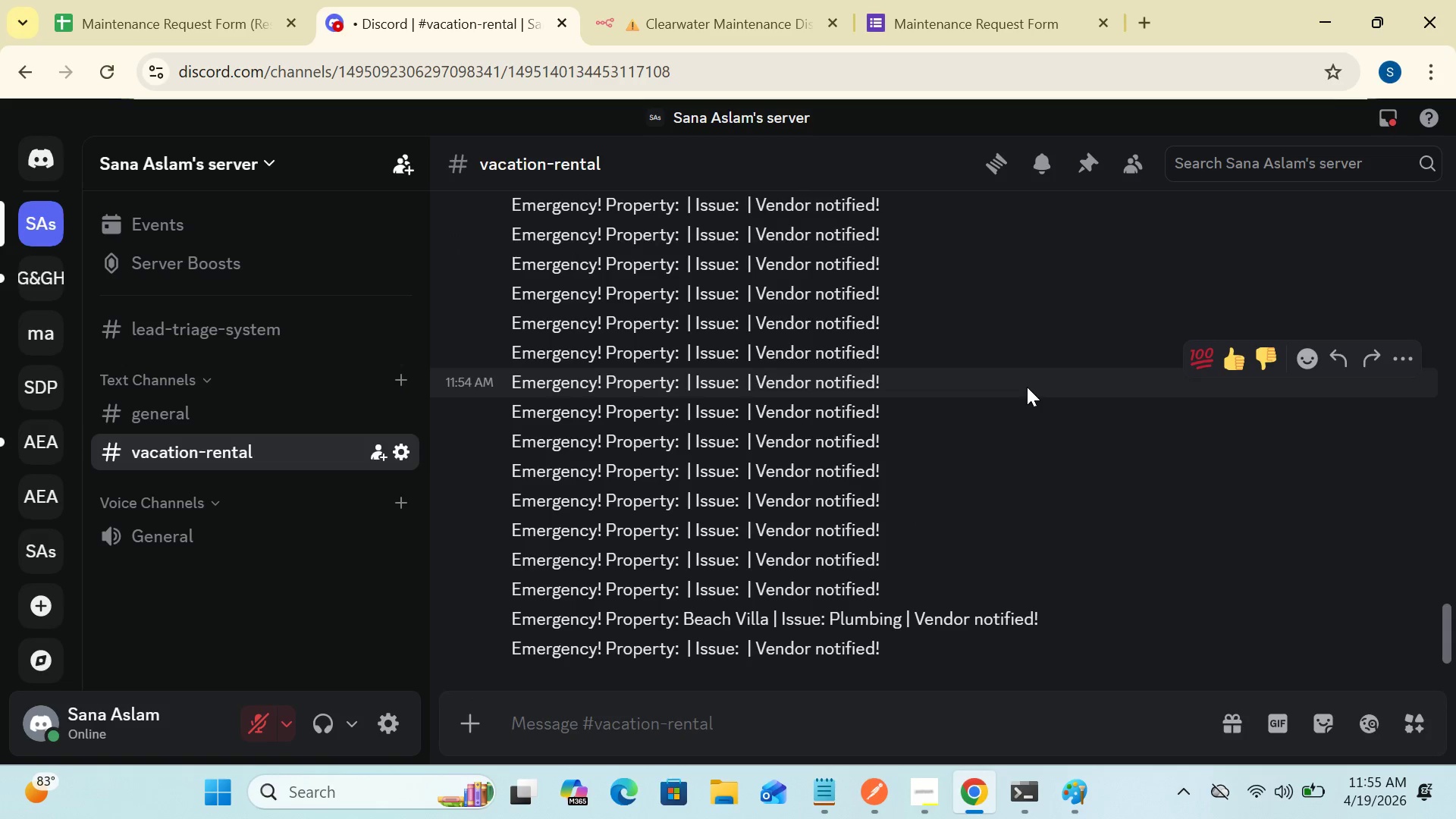 
wait(8.39)
 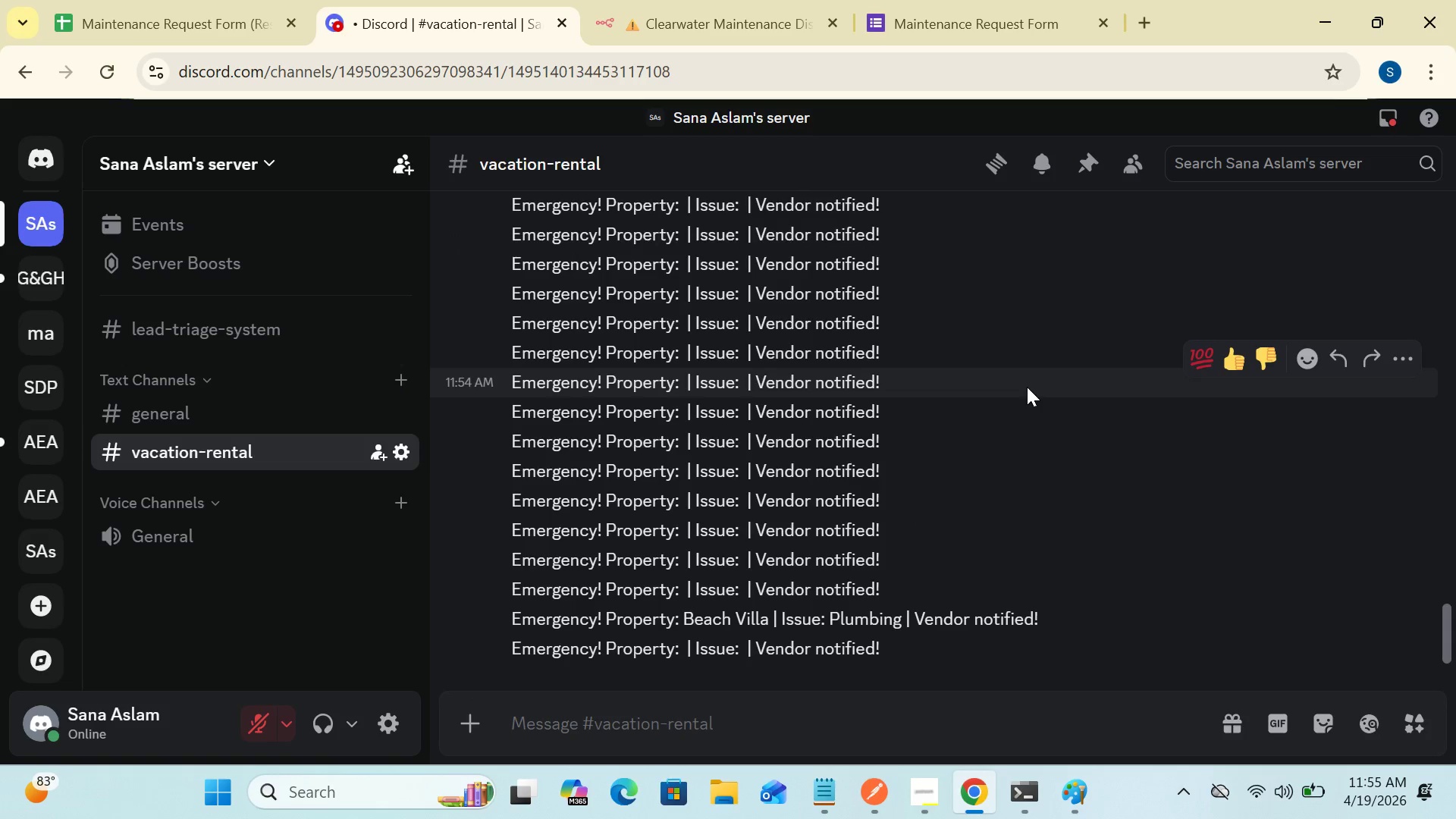 
left_click([741, 18])
 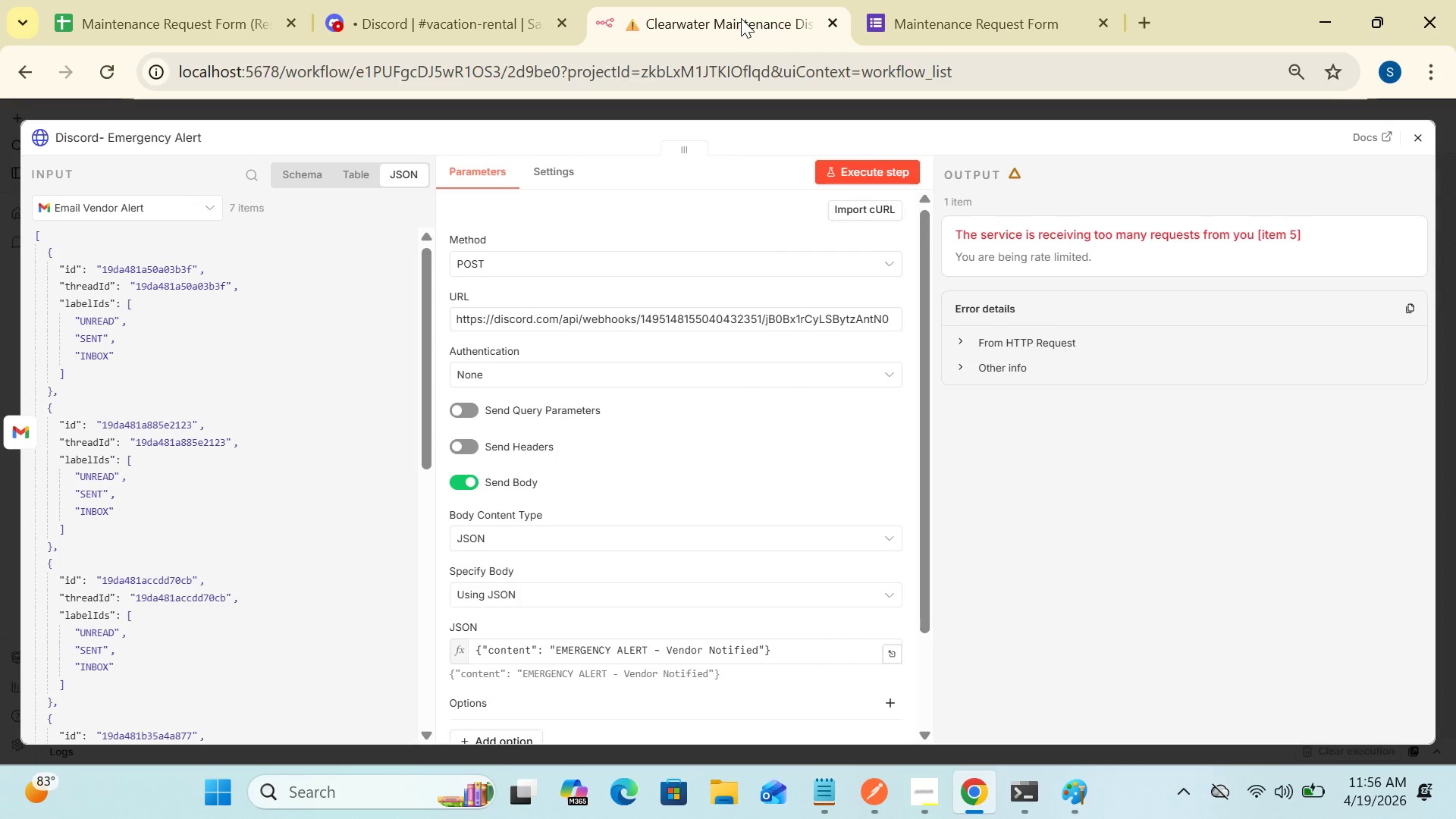 
wait(10.78)
 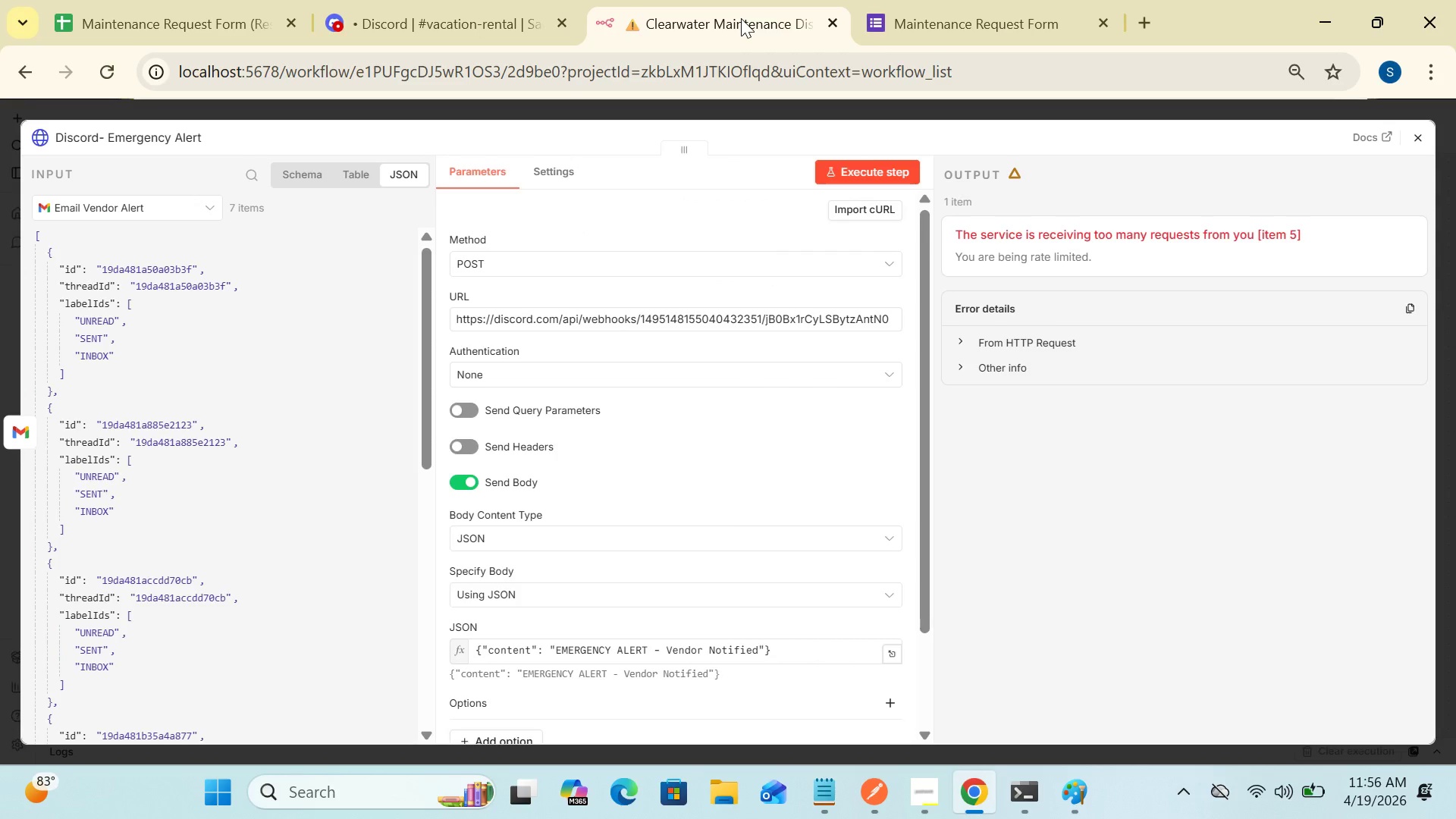 
left_click([1417, 140])
 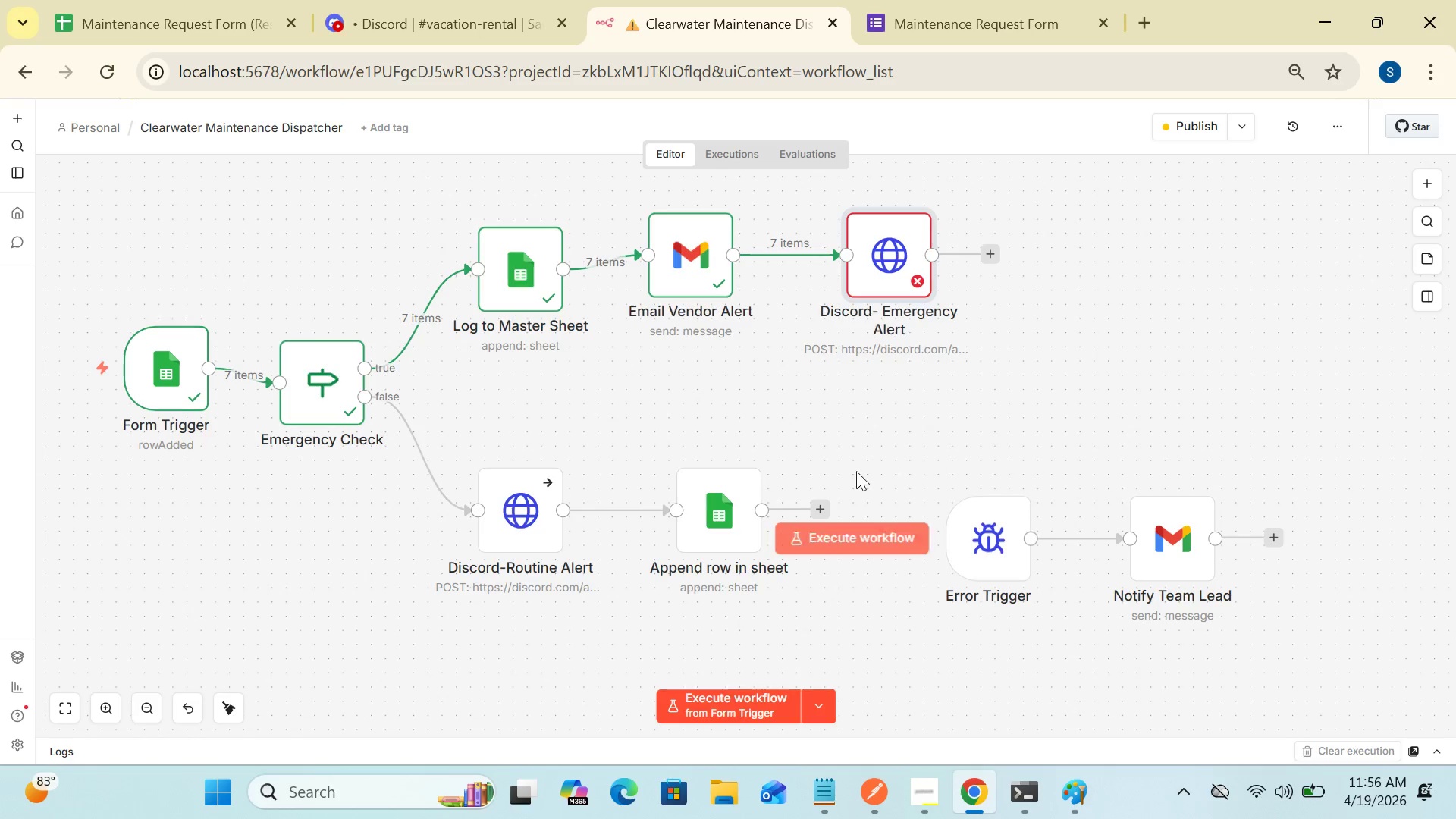 
wait(29.24)
 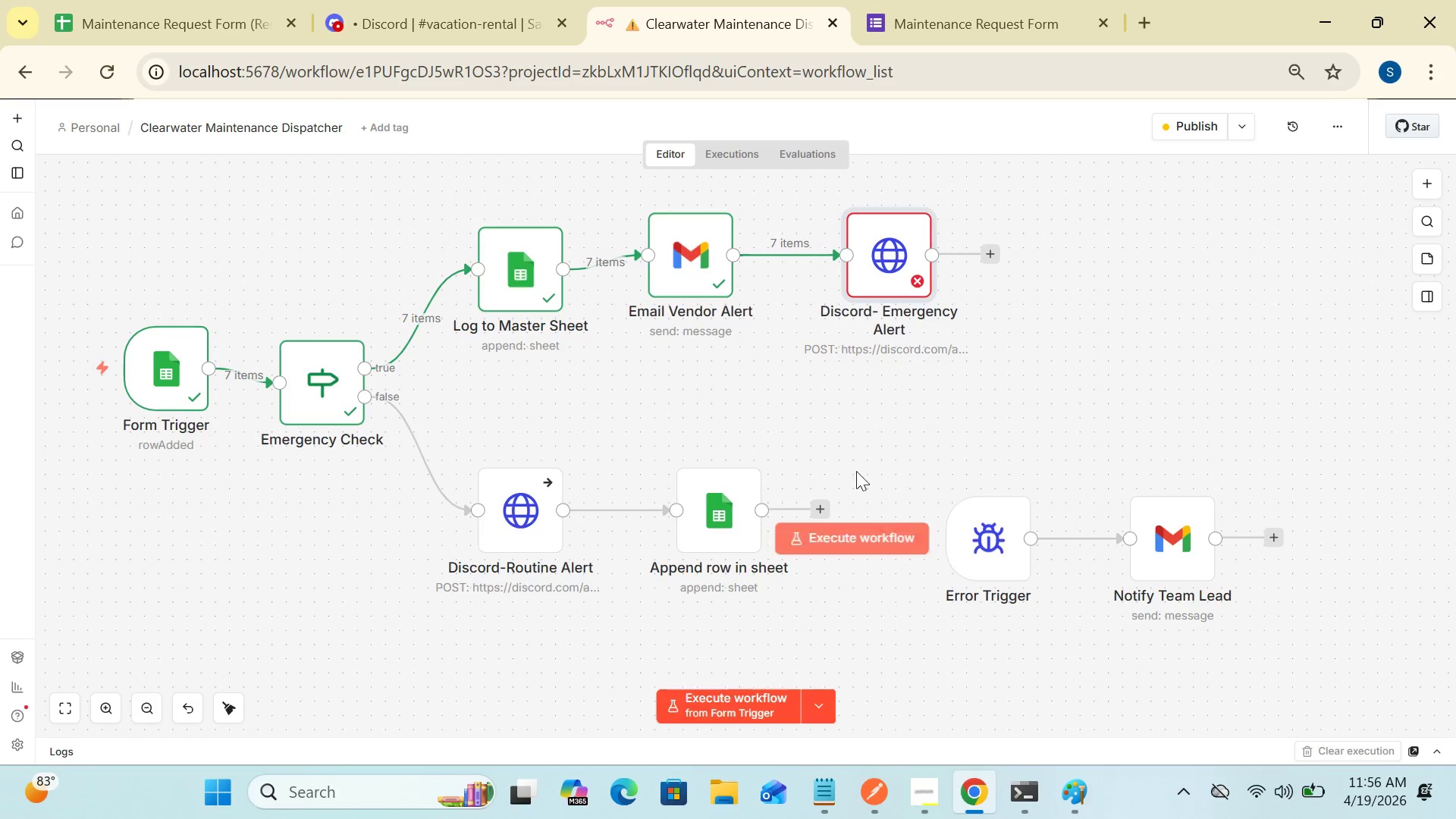 
double_click([696, 278])
 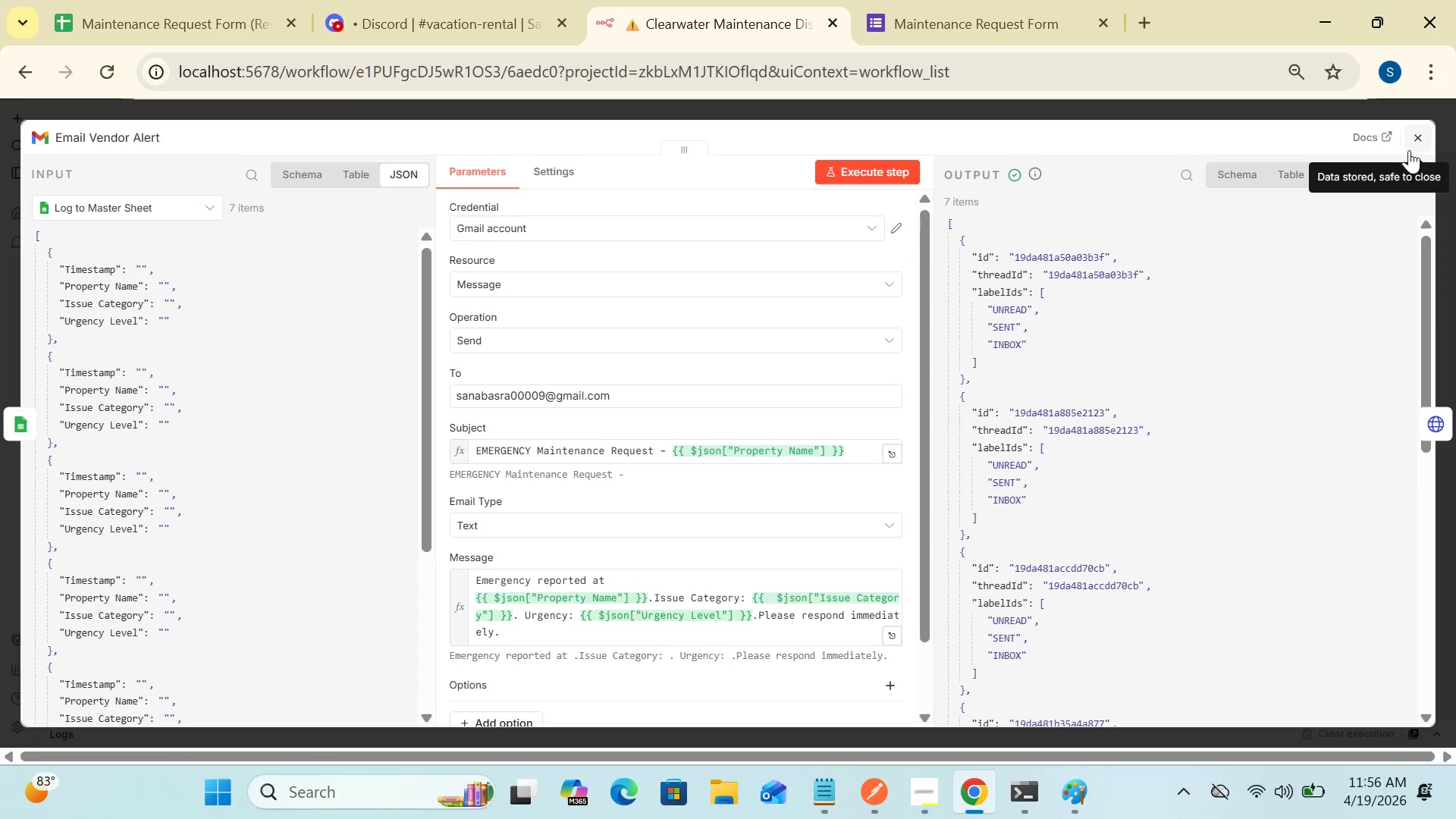 
left_click([1414, 140])
 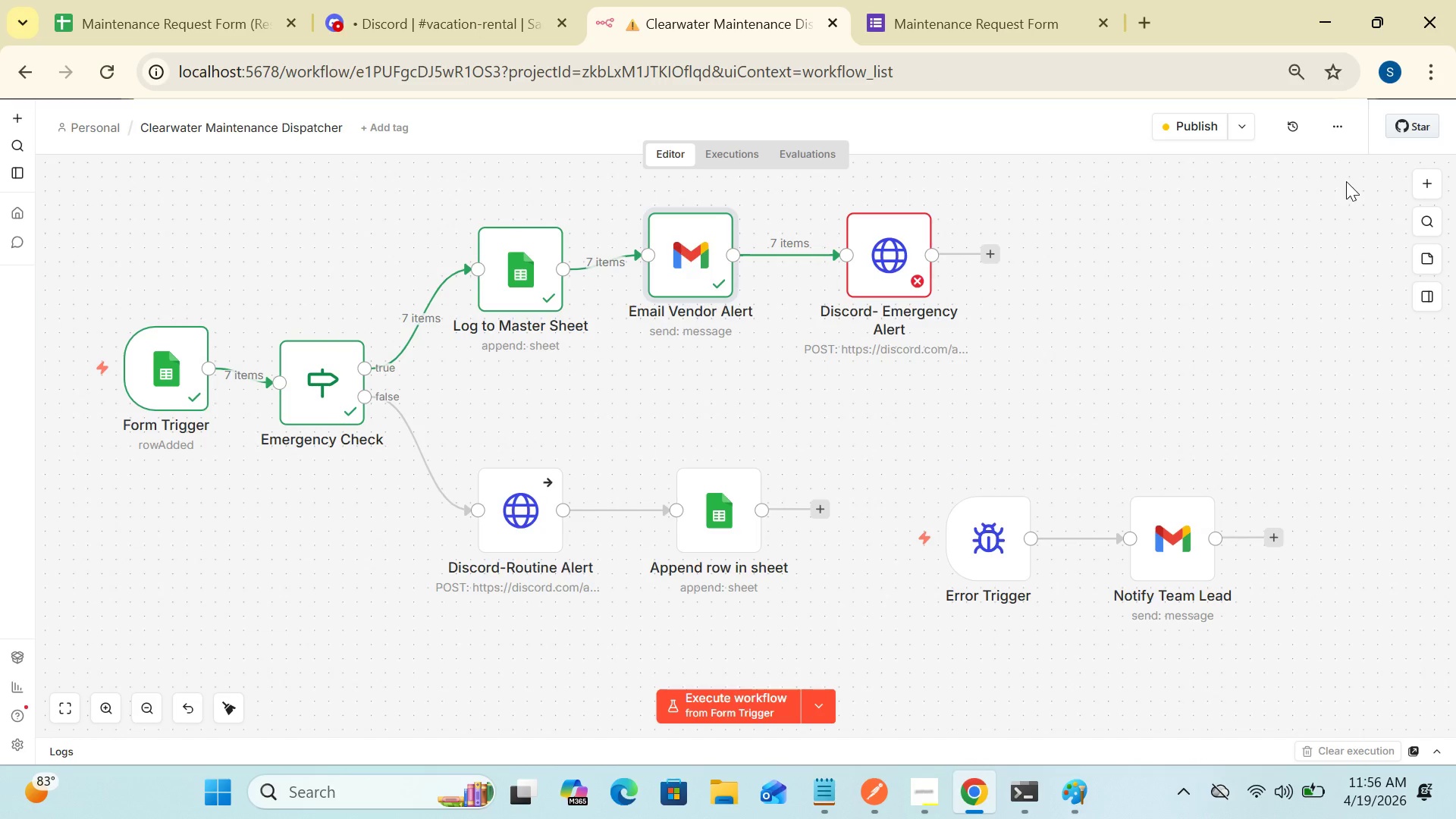 
wait(6.11)
 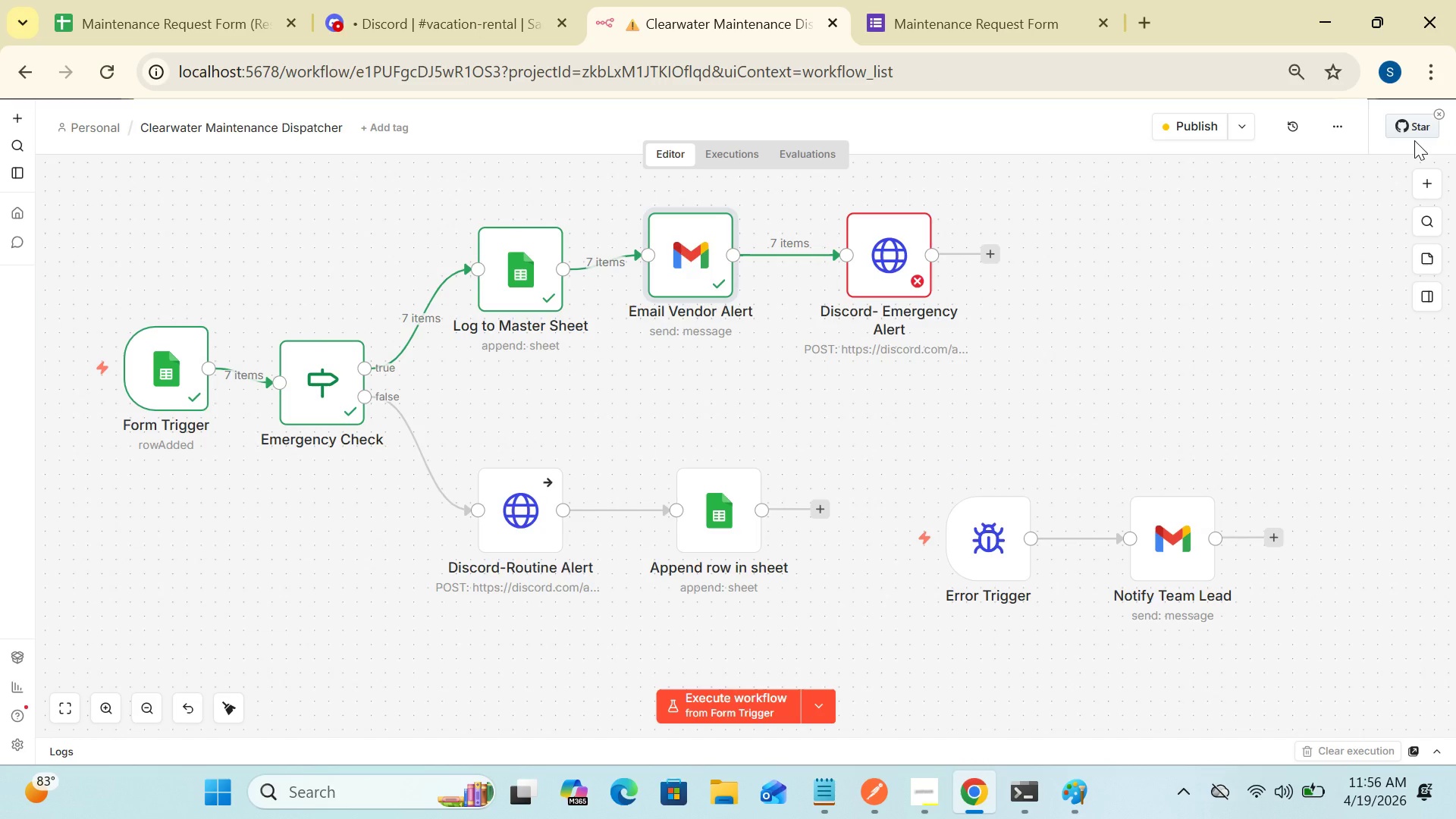 
left_click([1188, 121])
 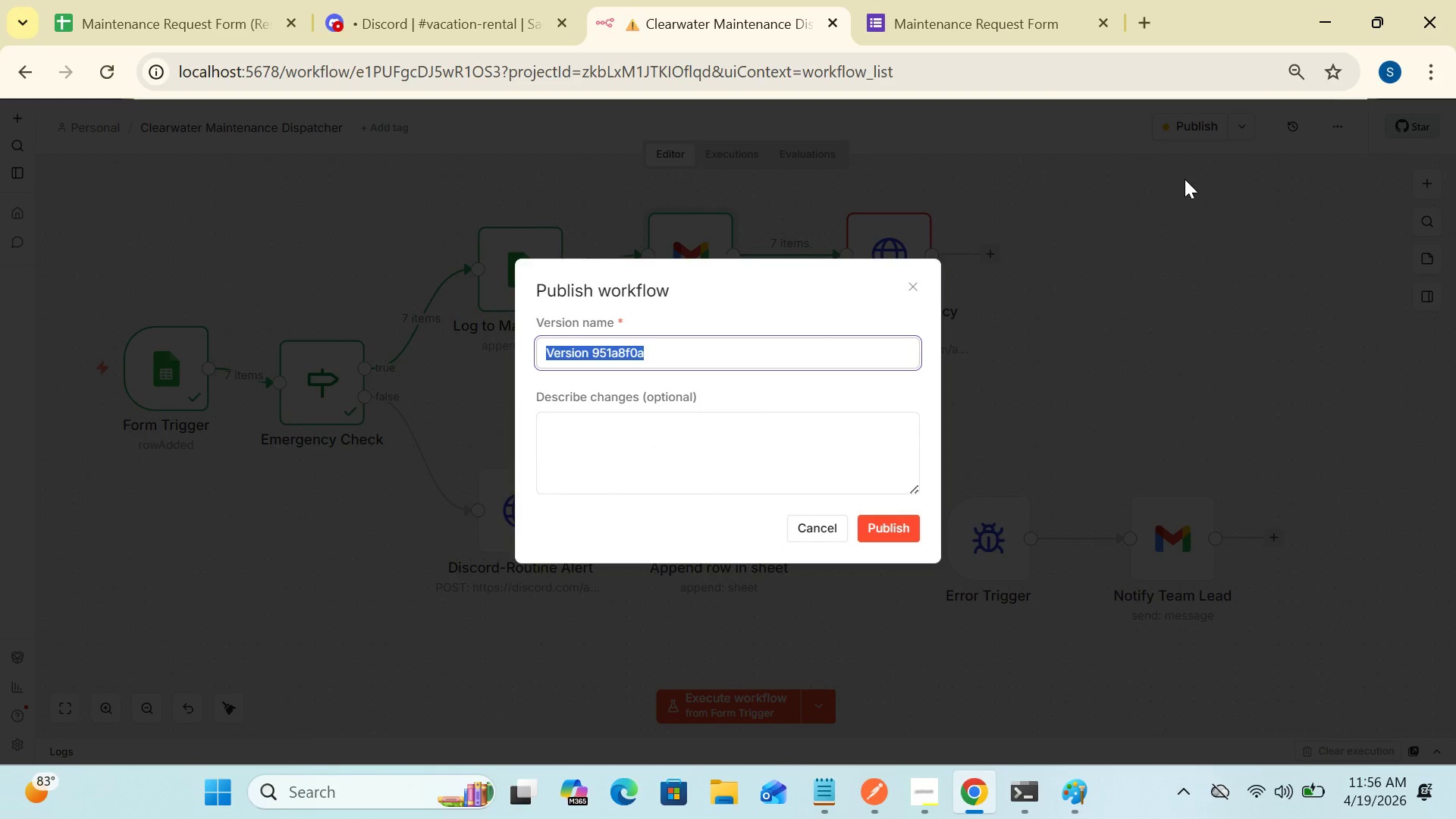 
left_click([1187, 213])
 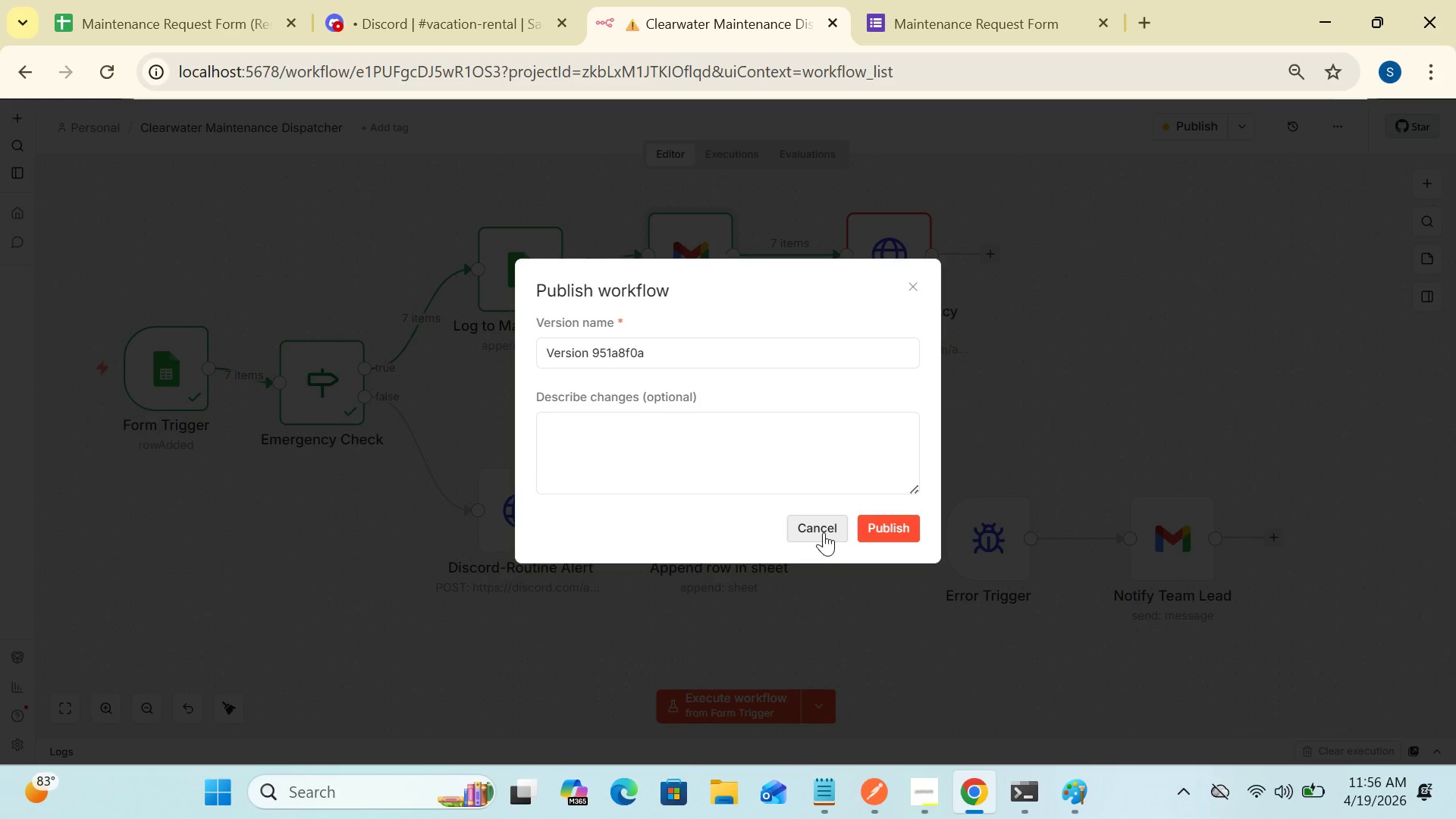 
left_click([816, 534])
 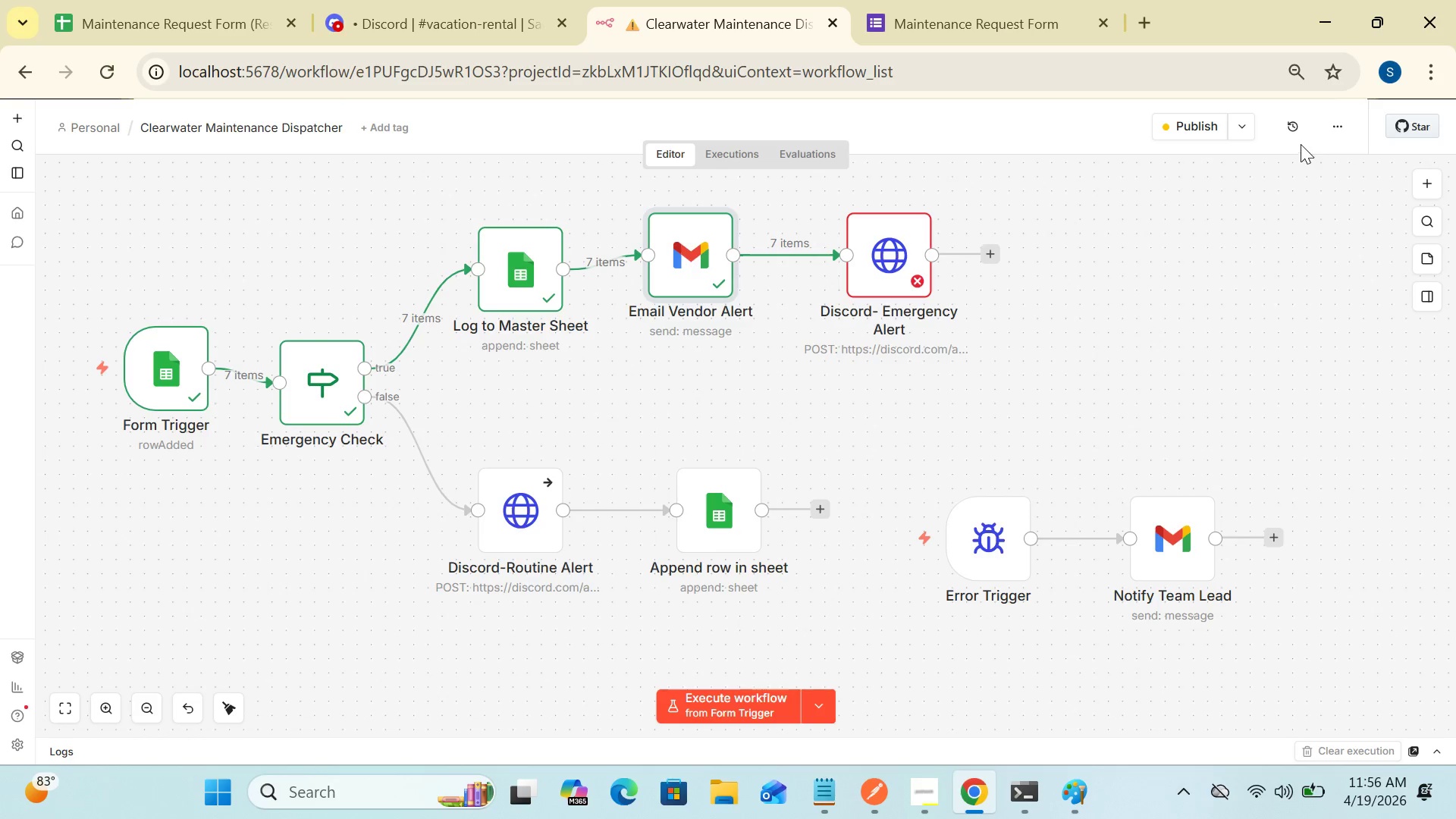 
left_click([1297, 133])
 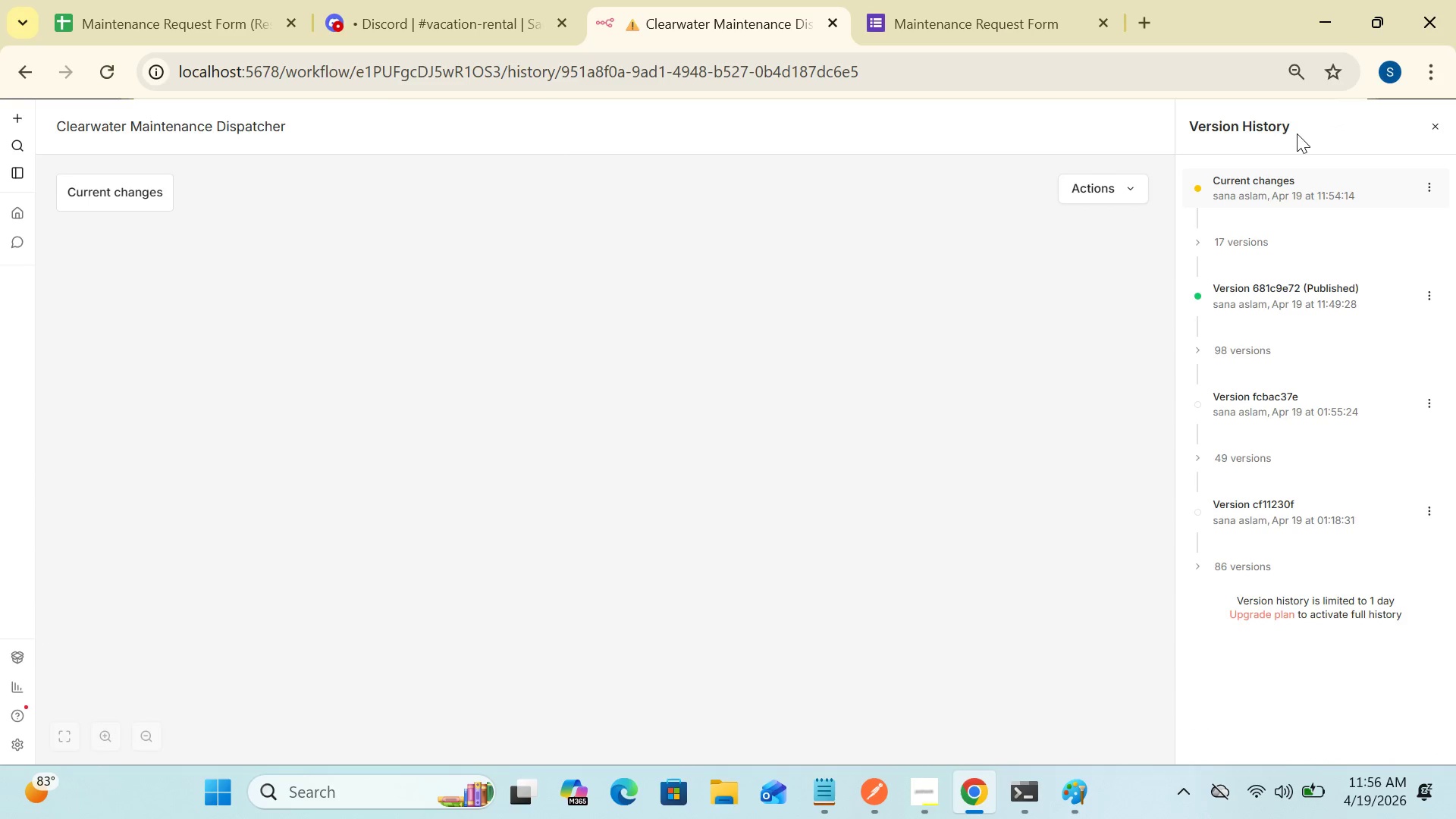 
wait(8.52)
 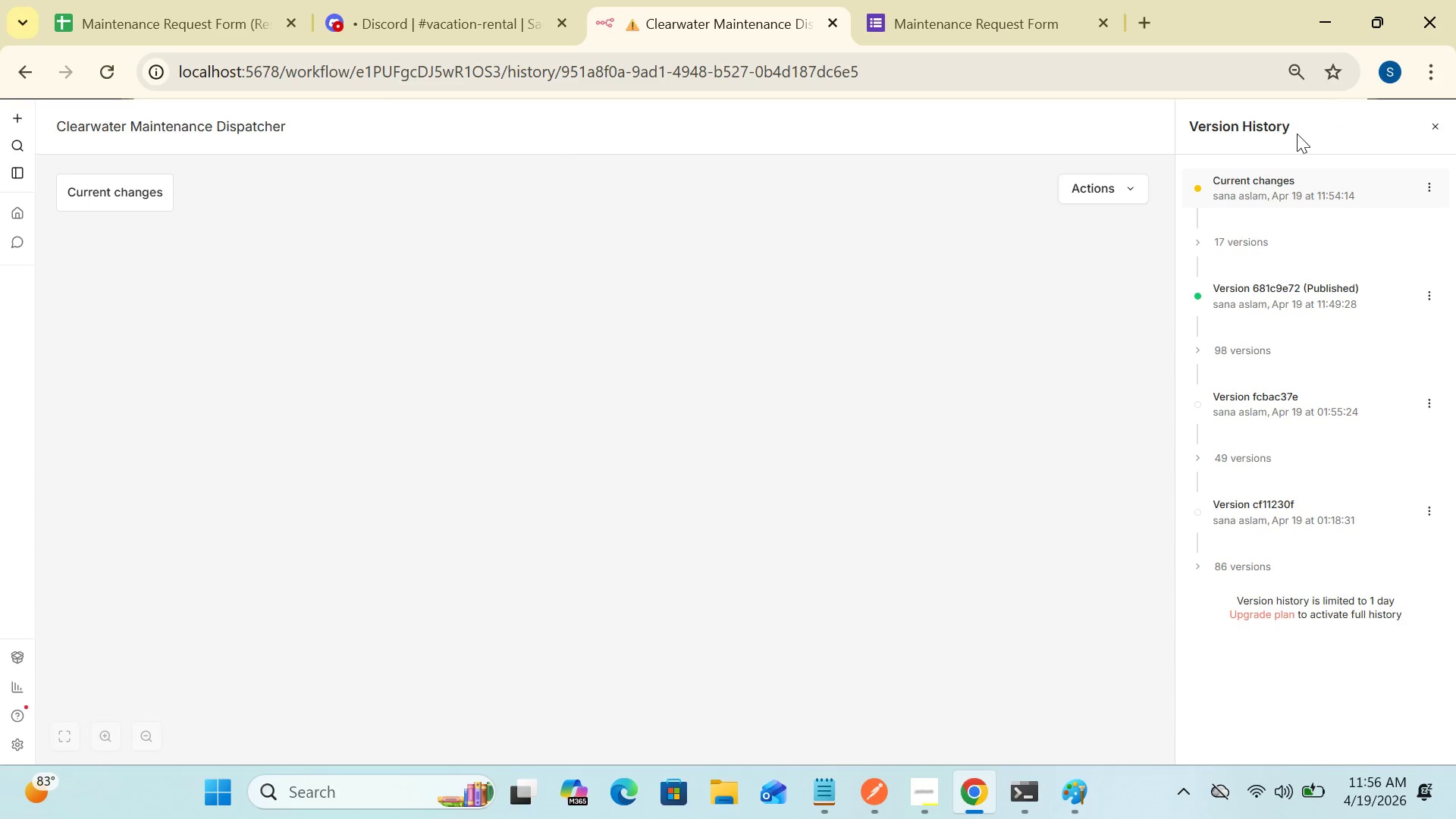 
left_click([27, 72])
 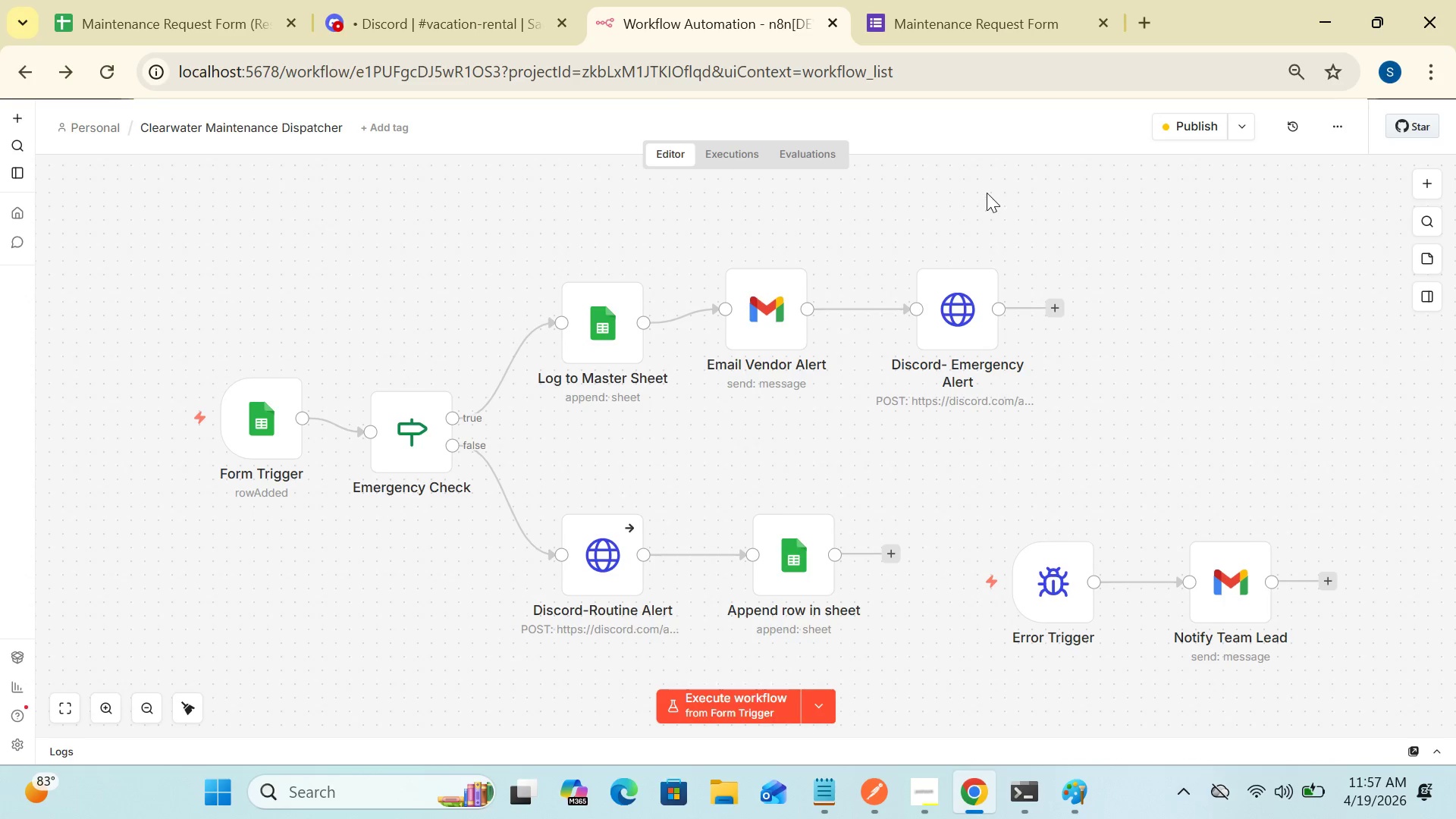 
wait(5.92)
 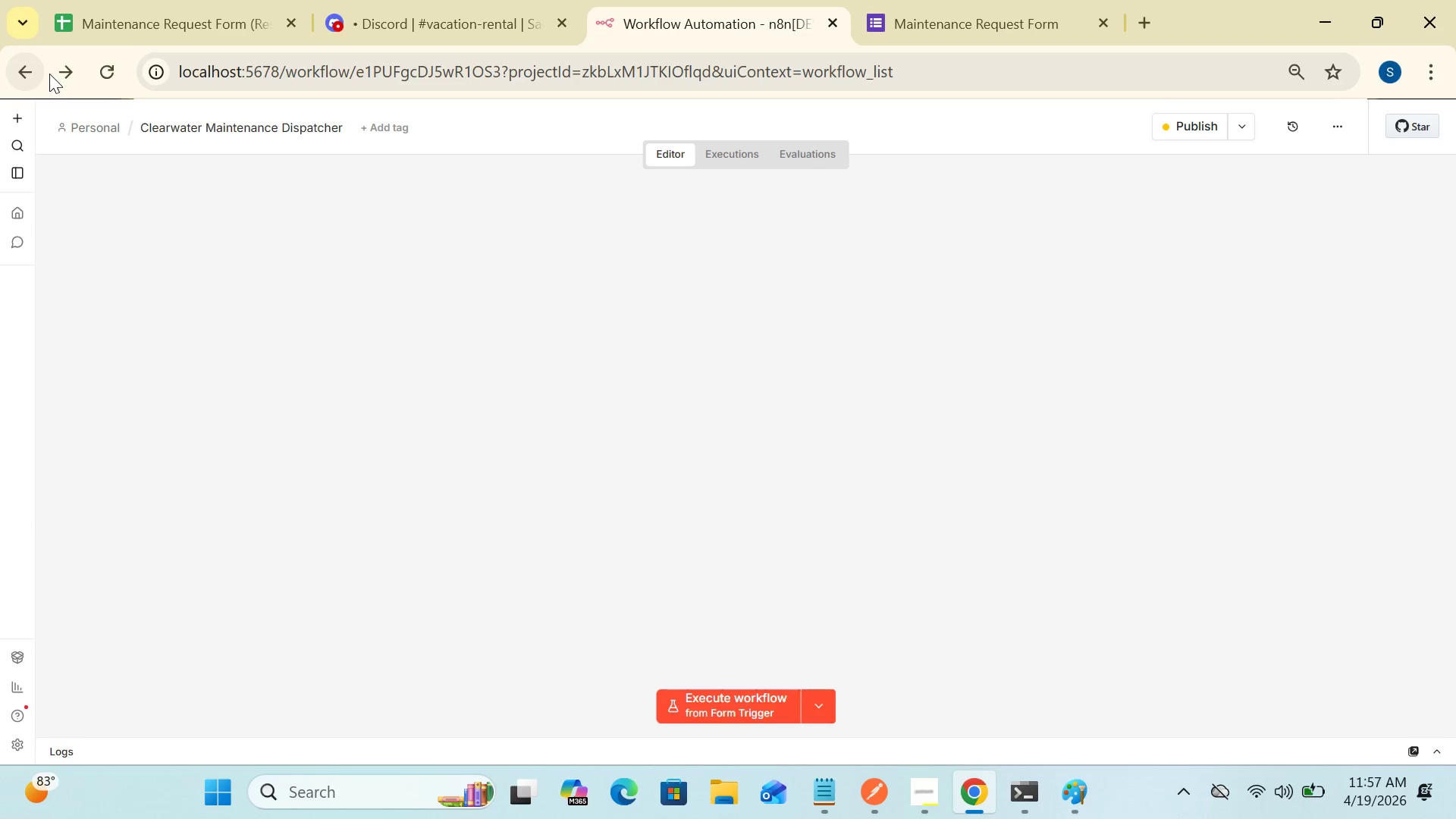 
mouse_move([1309, 121])
 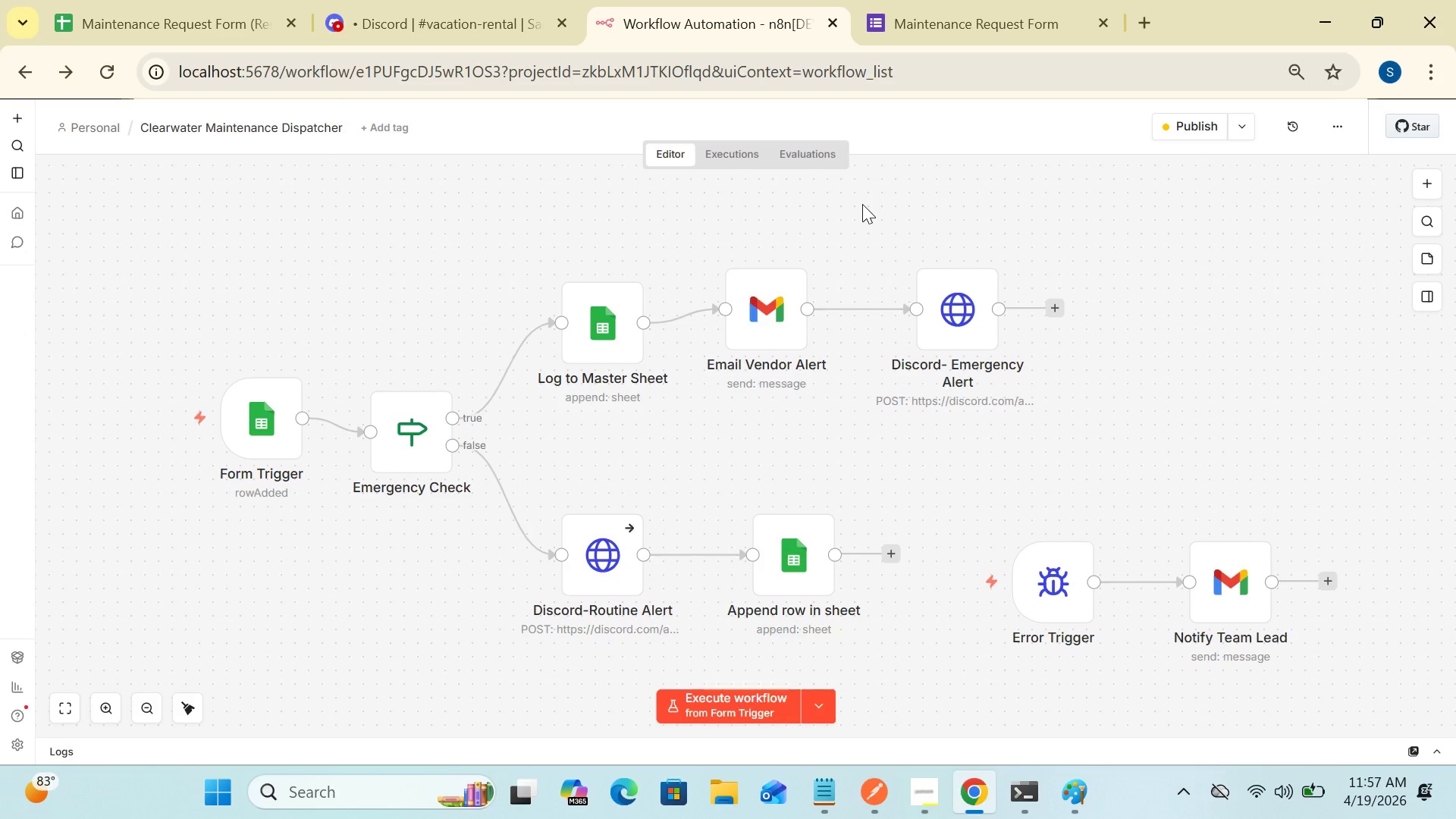 
wait(30.55)
 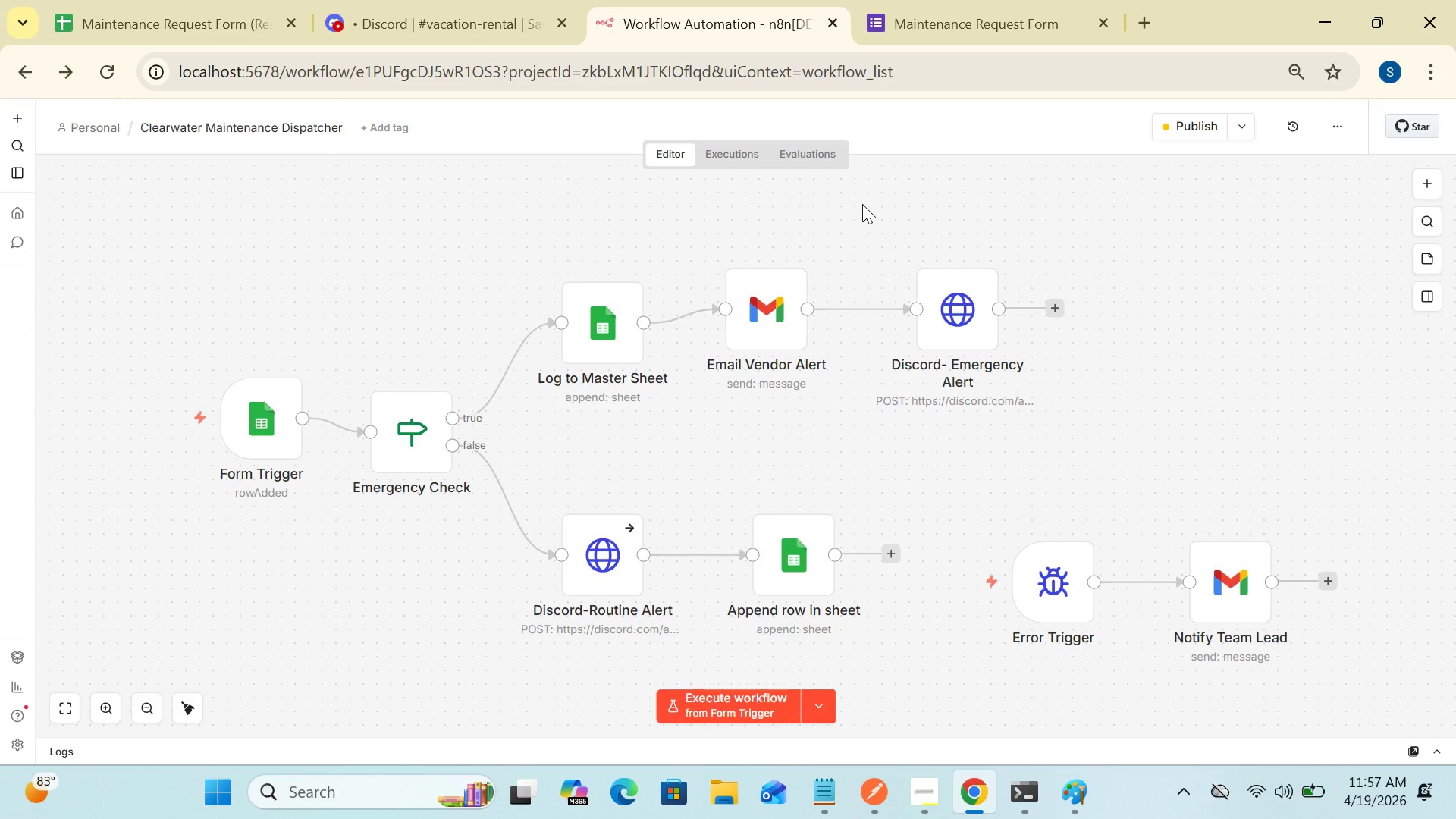 
double_click([621, 346])
 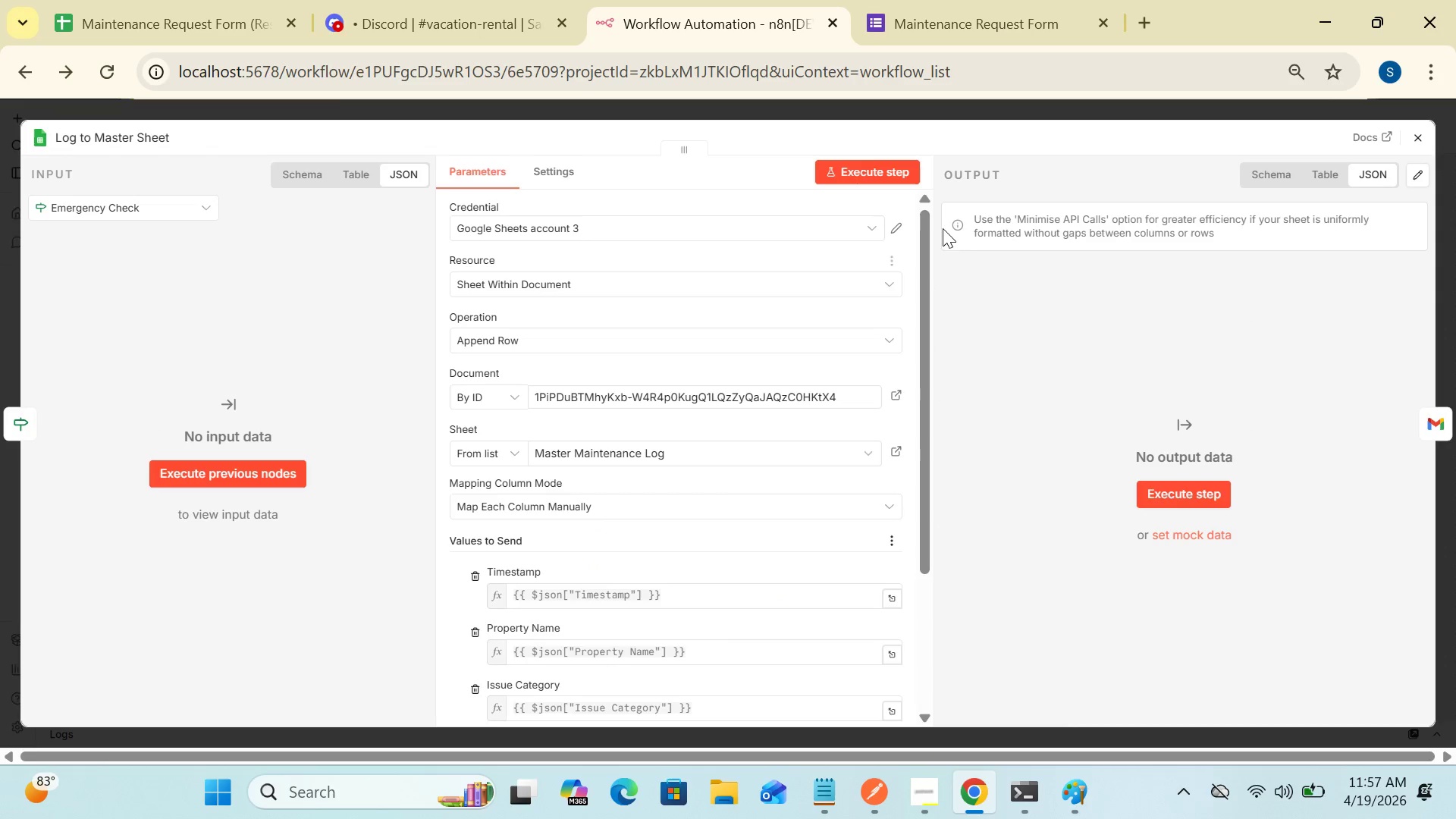 
wait(6.44)
 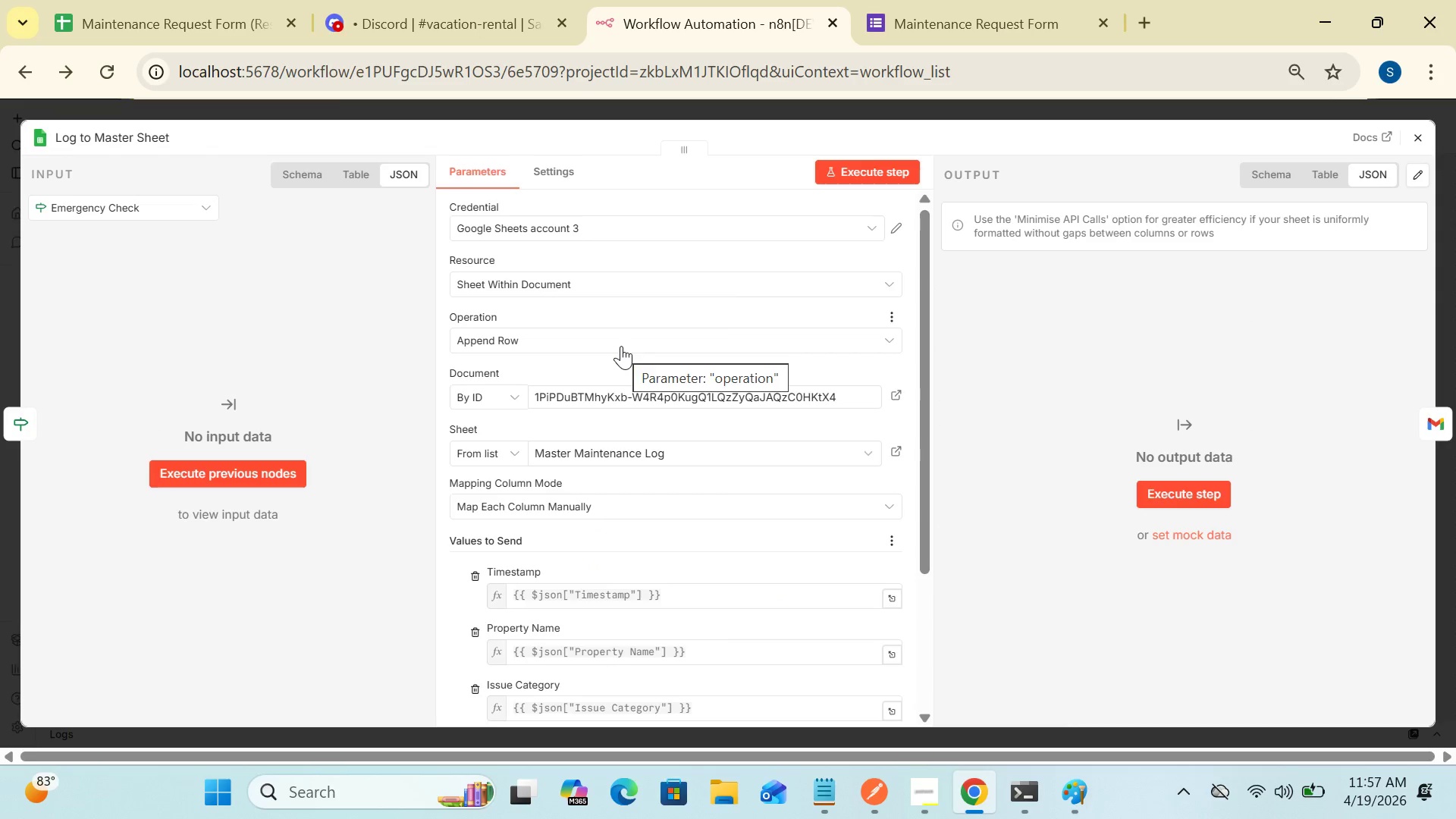 
left_click([1416, 134])
 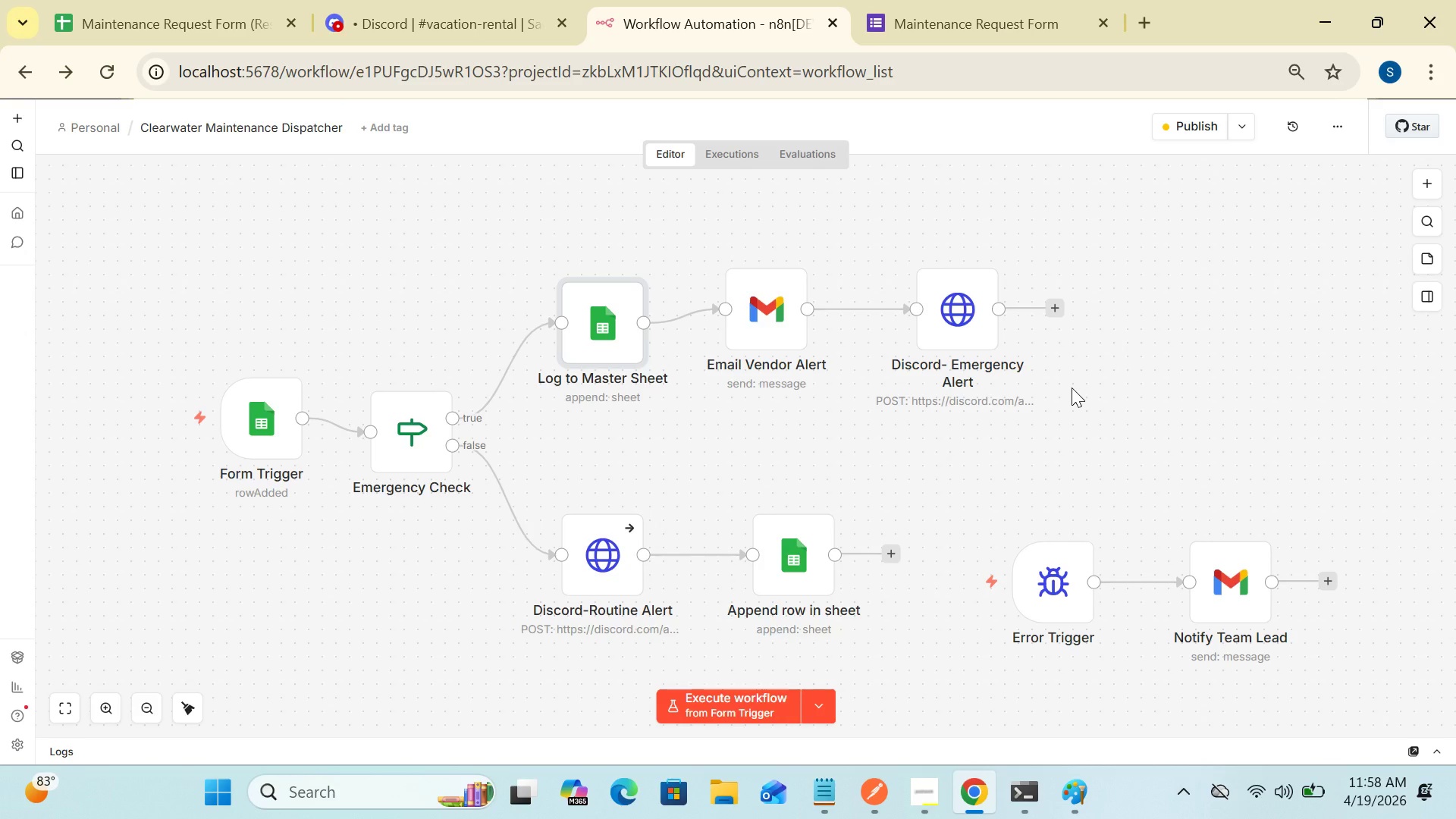 
wait(22.11)
 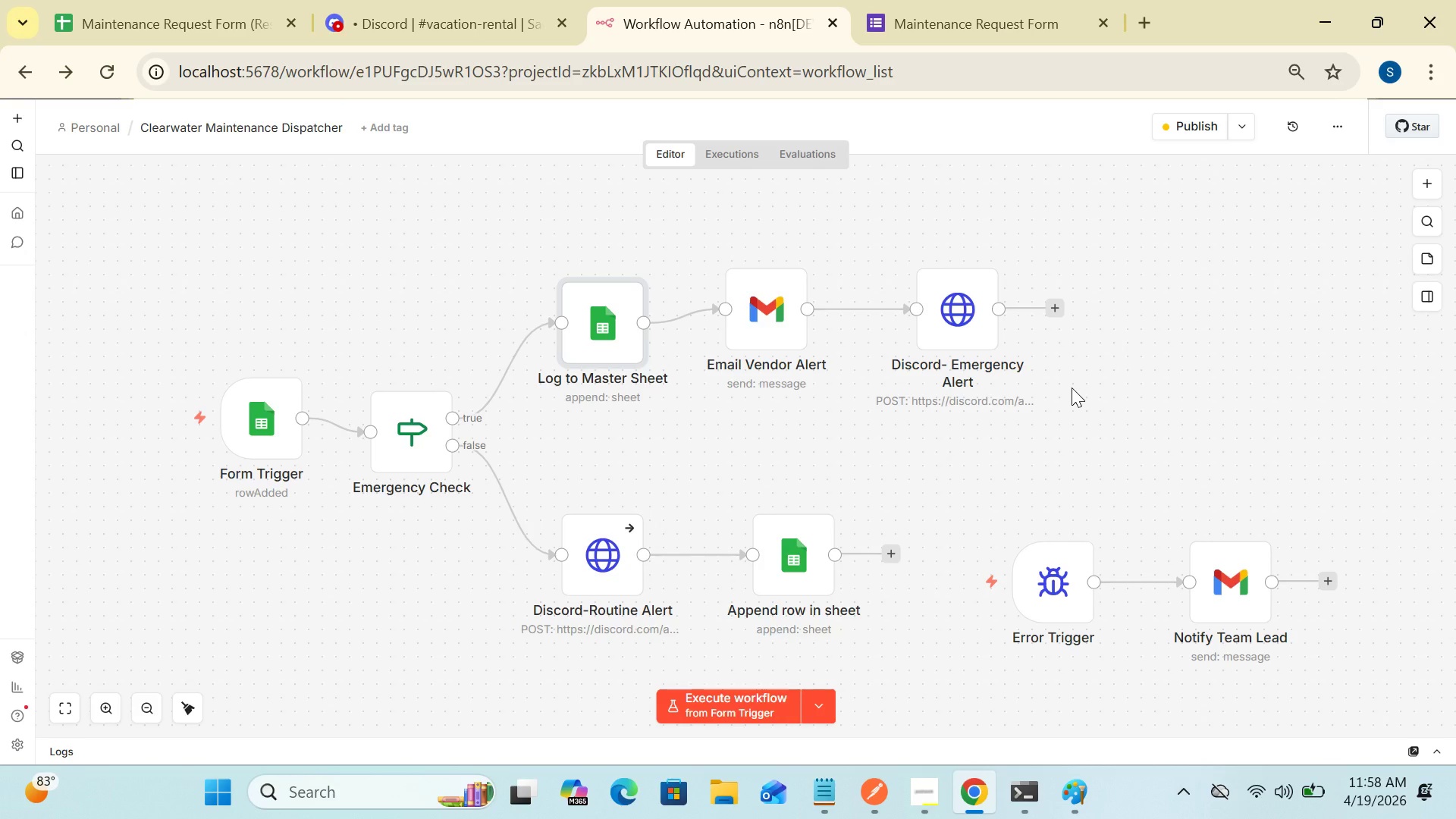 
left_click([722, 155])
 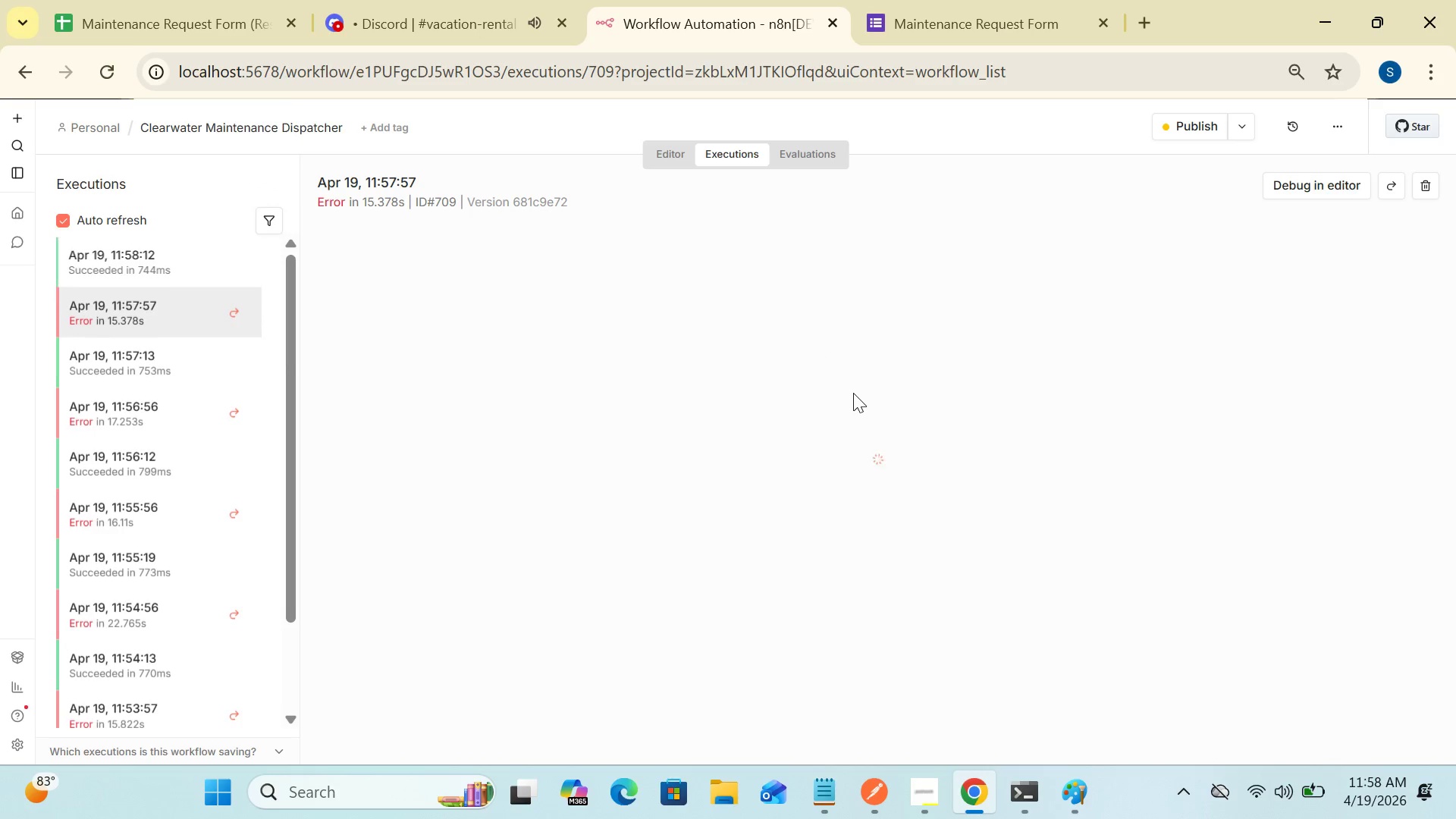 
wait(7.13)
 